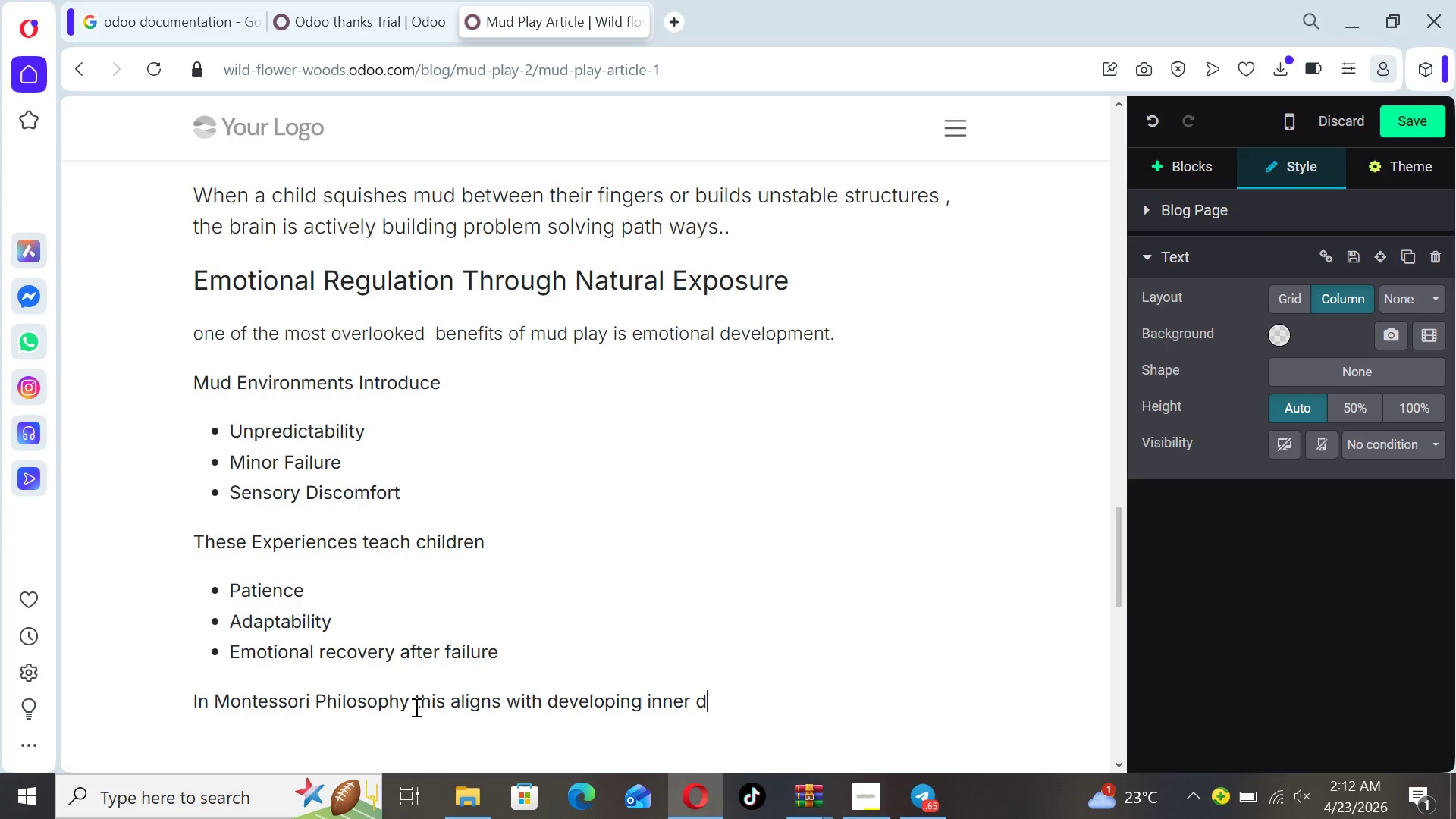 
type(iscipline )
 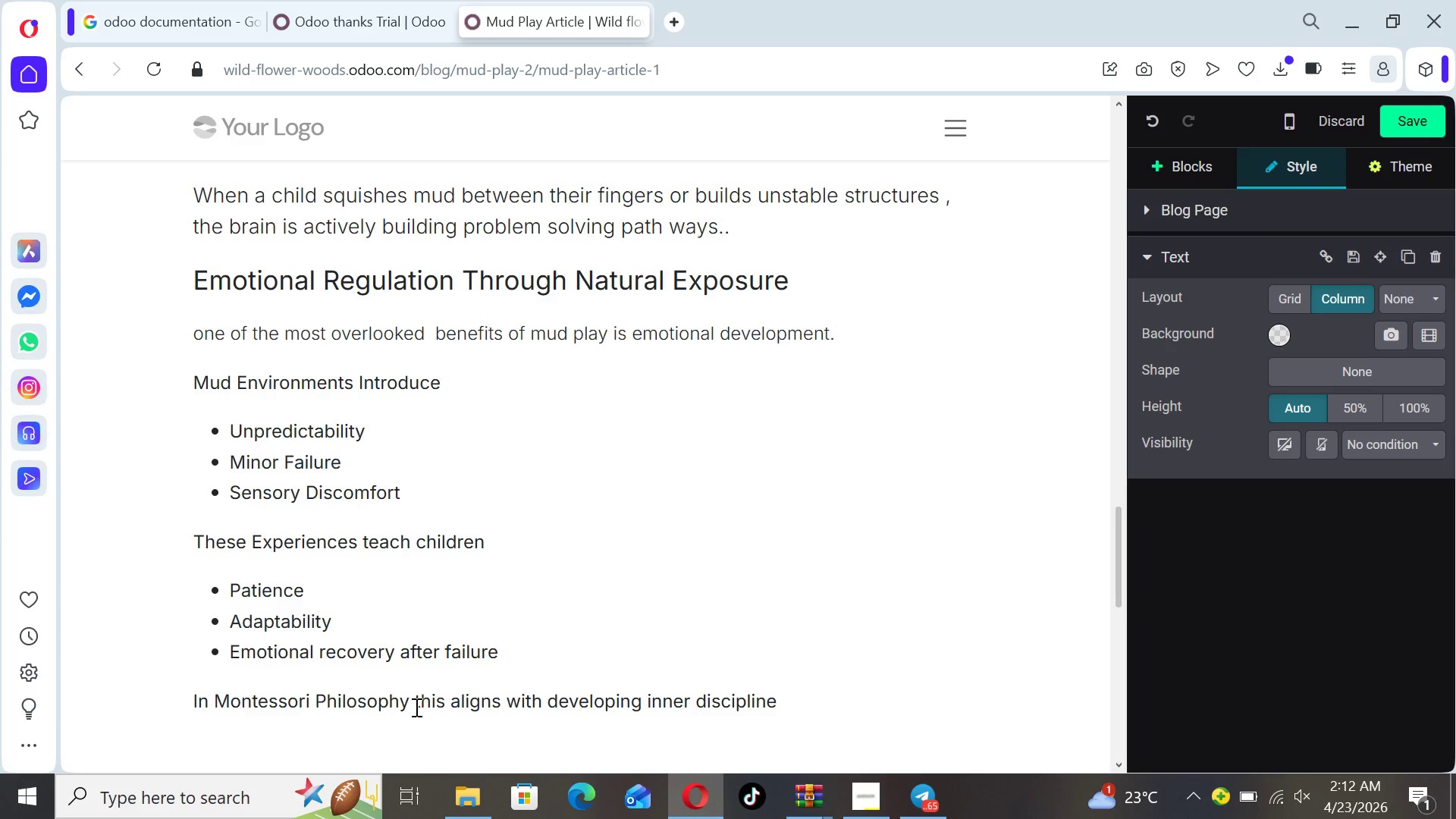 
wait(5.12)
 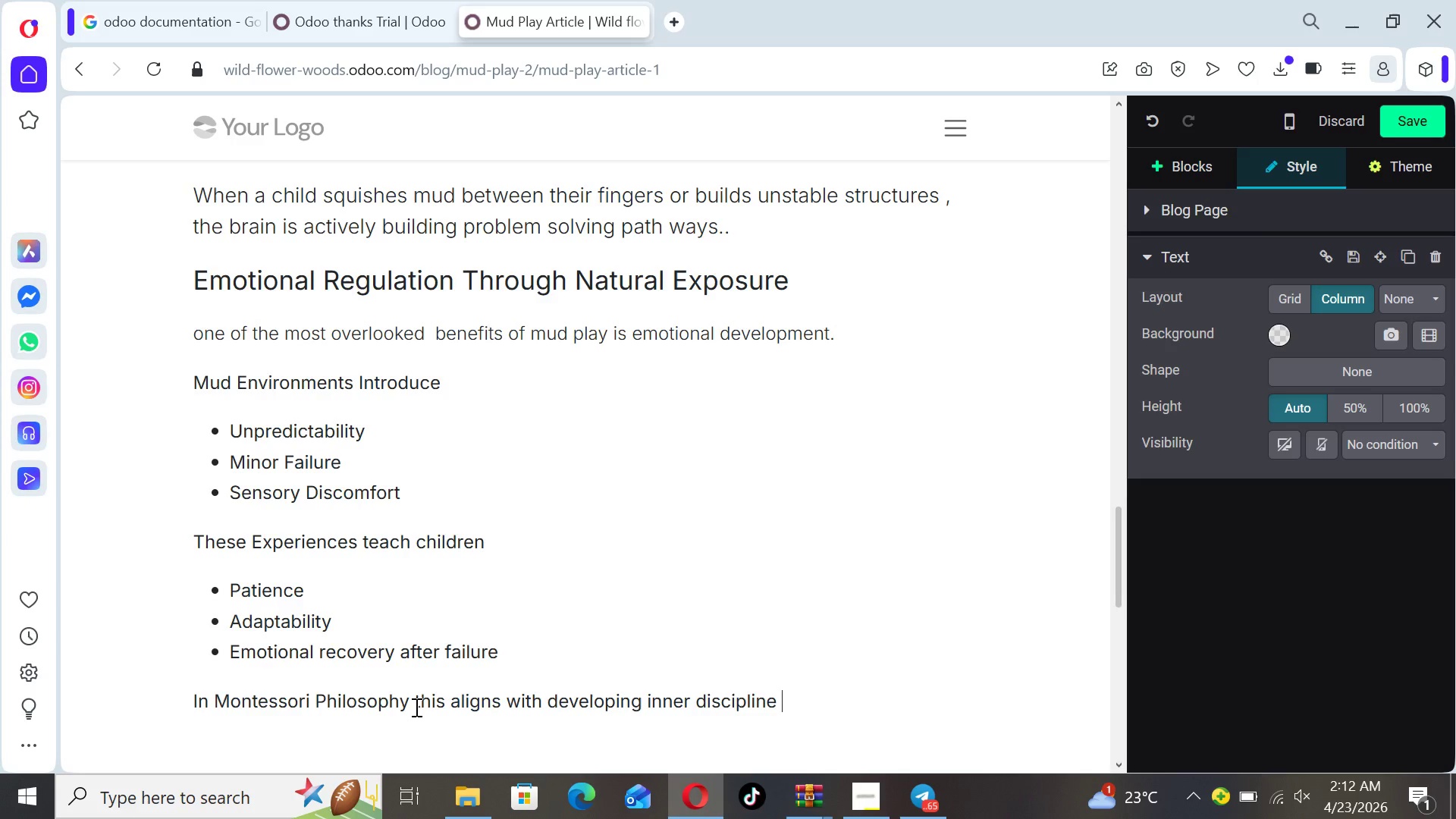 
type(ratfher )
 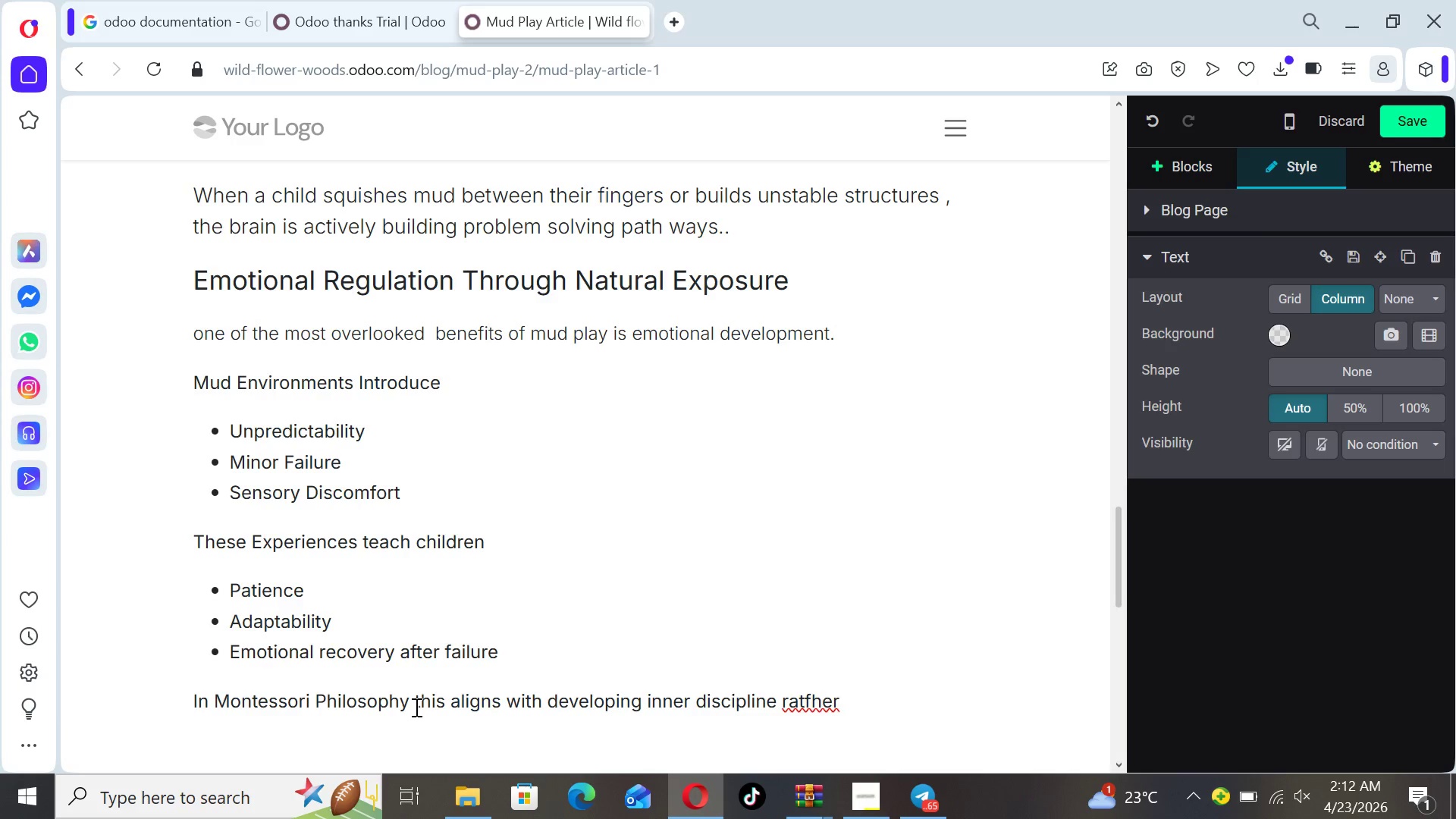 
hold_key(key=Backspace, duration=0.56)
 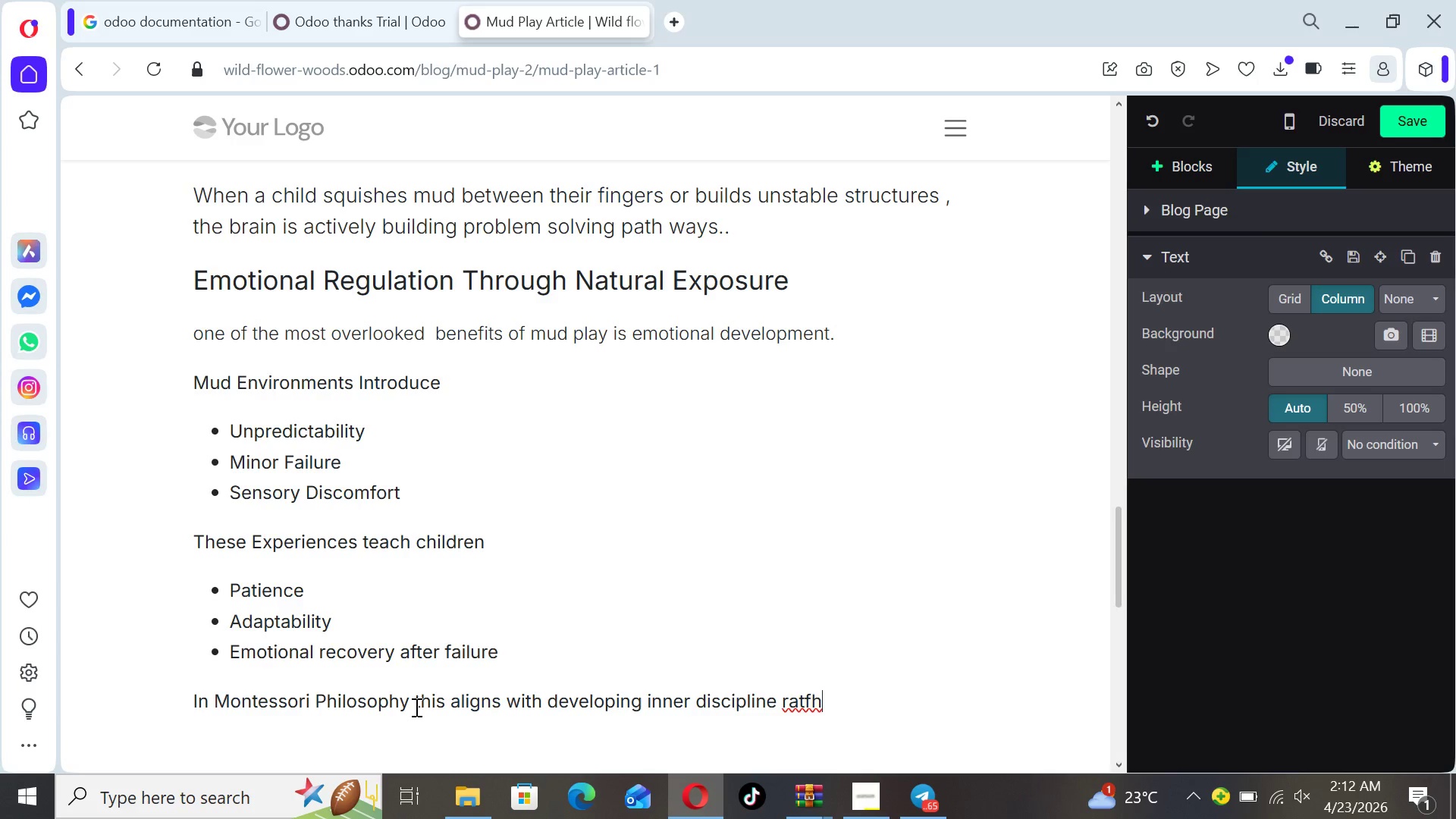 
key(Backspace)
key(Backspace)
type(her than )
 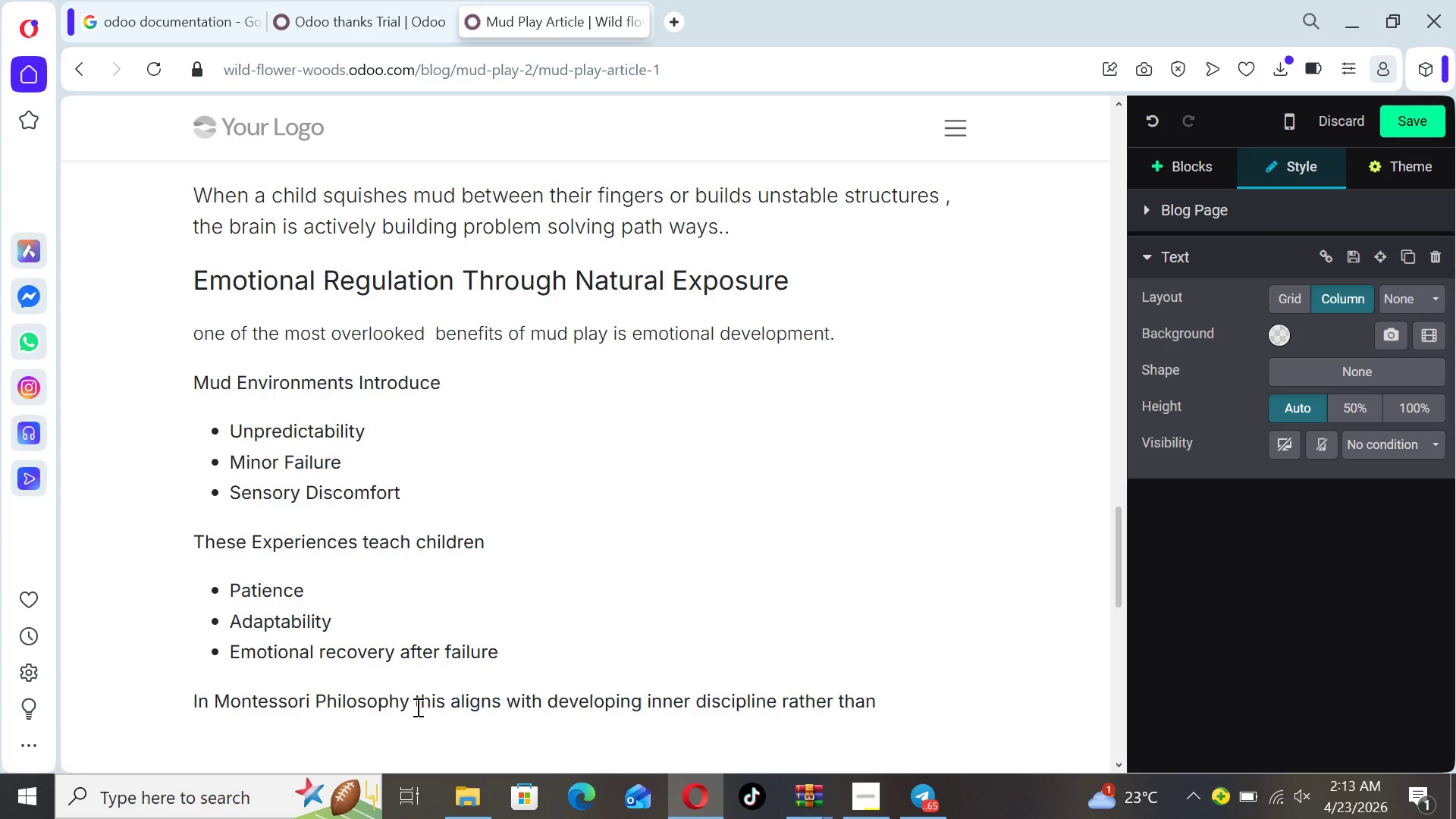 
type(external control.)
 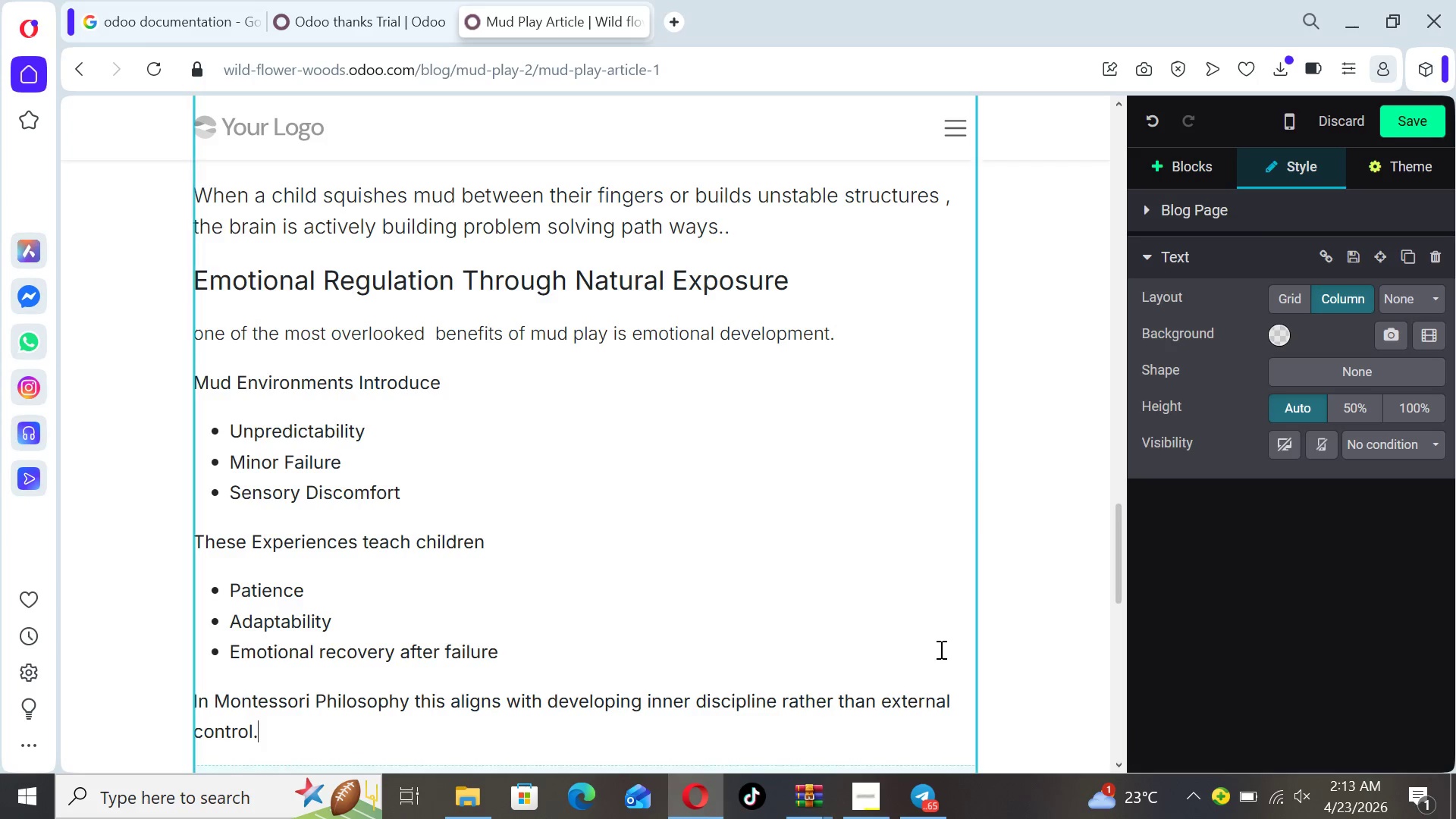 
left_click_drag(start_coordinate=[1123, 579], to_coordinate=[1133, 640])
 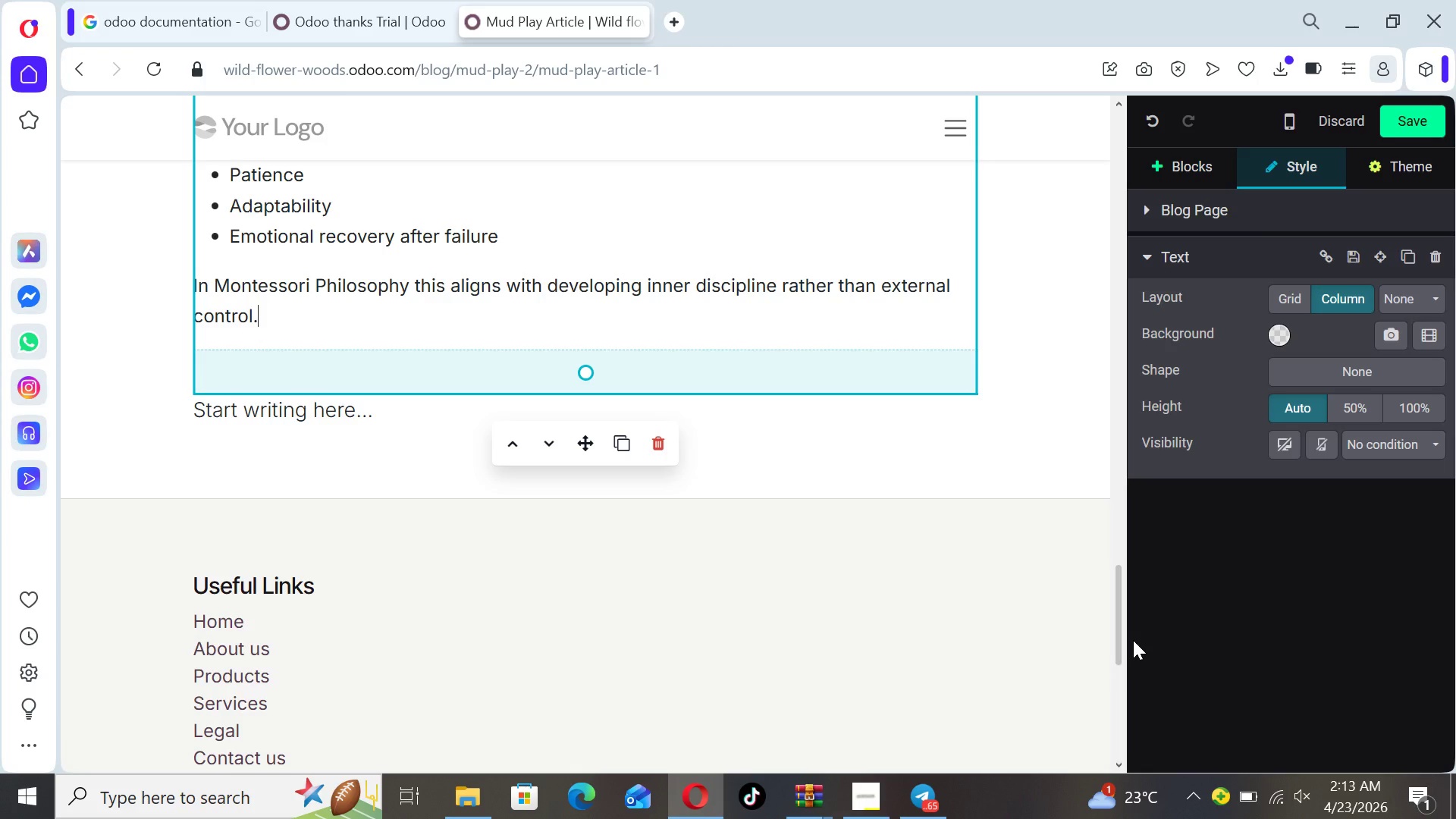 
wait(26.23)
 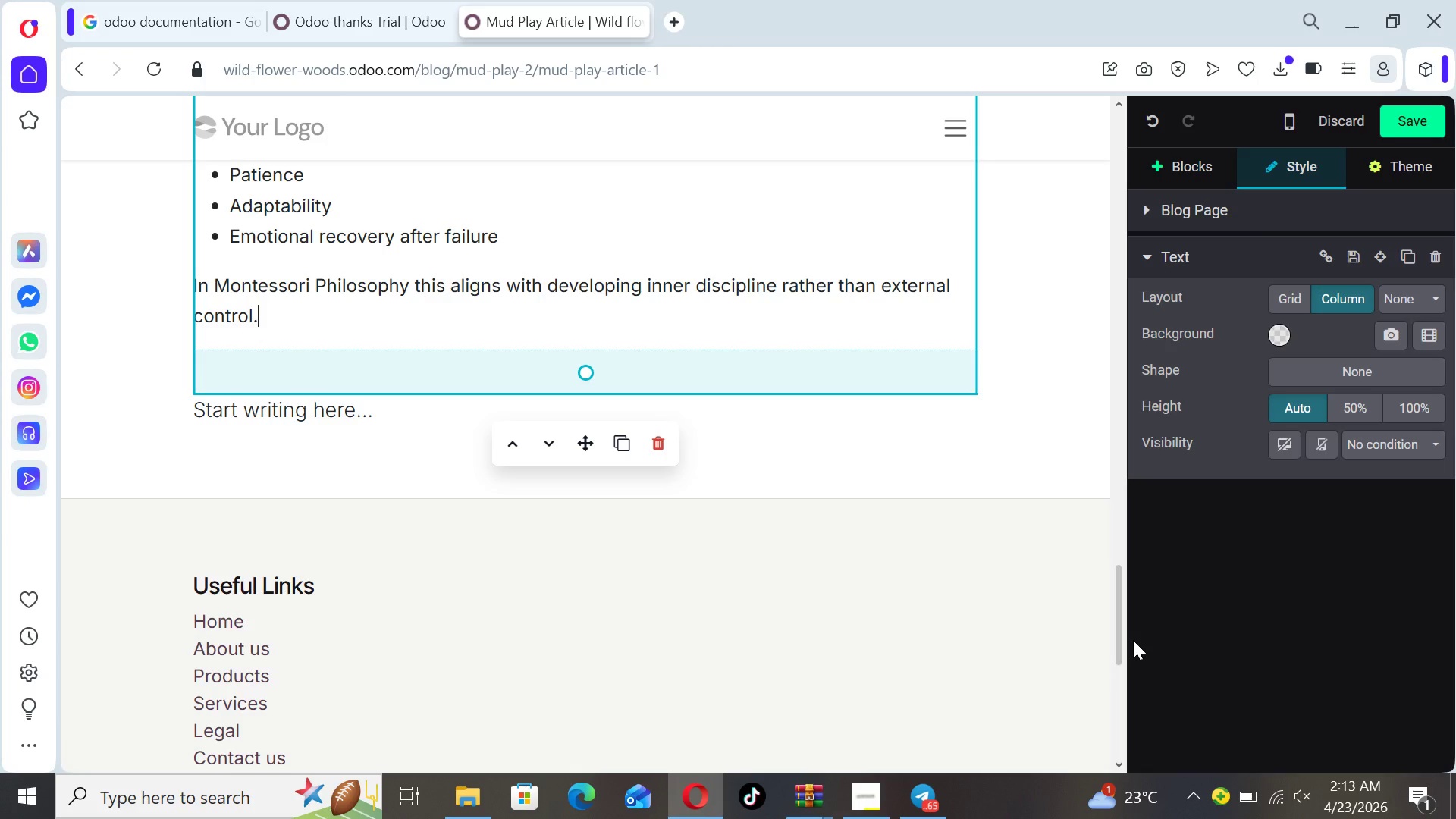 
key(Enter)
 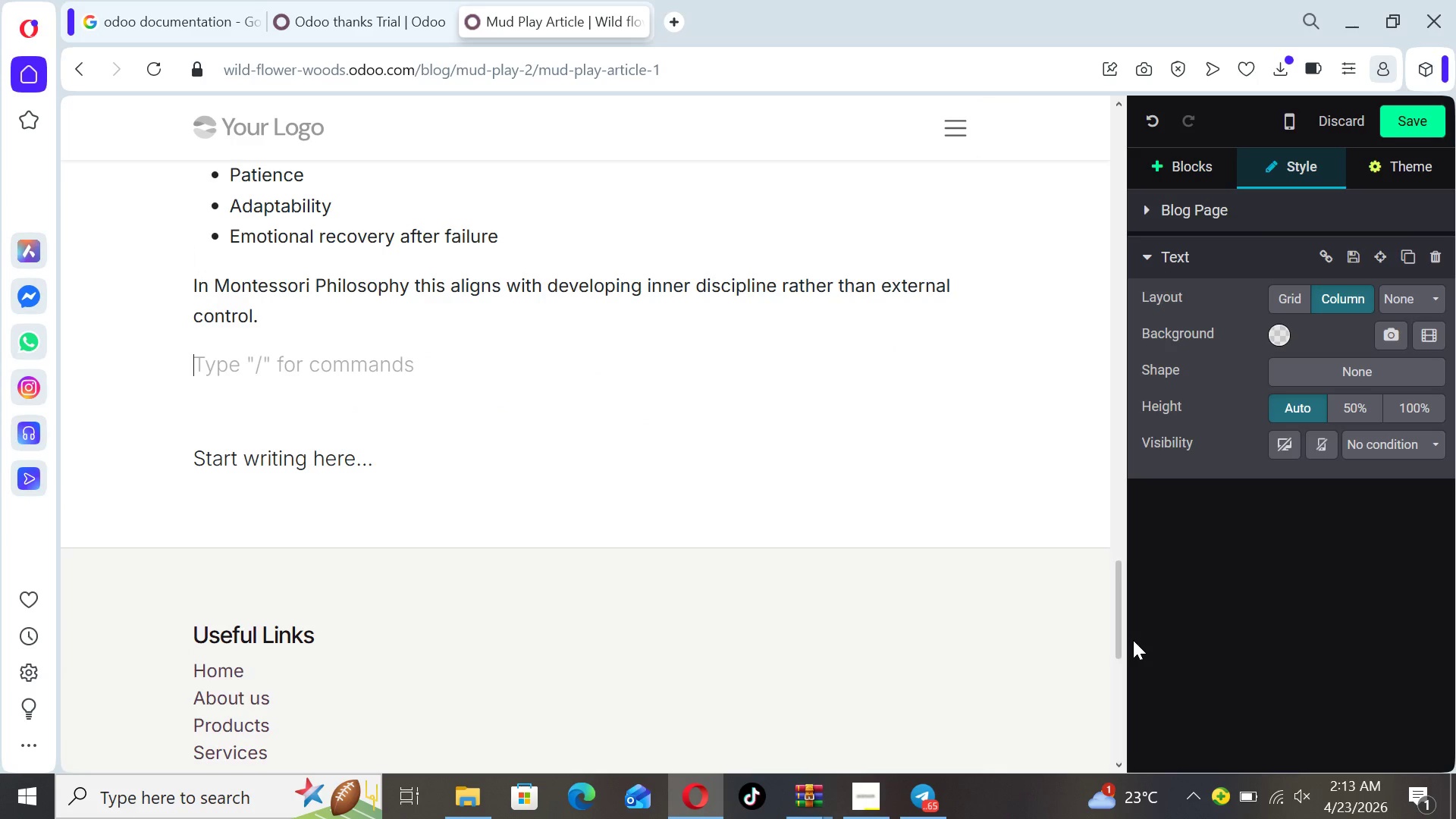 
type(Scientfific)
 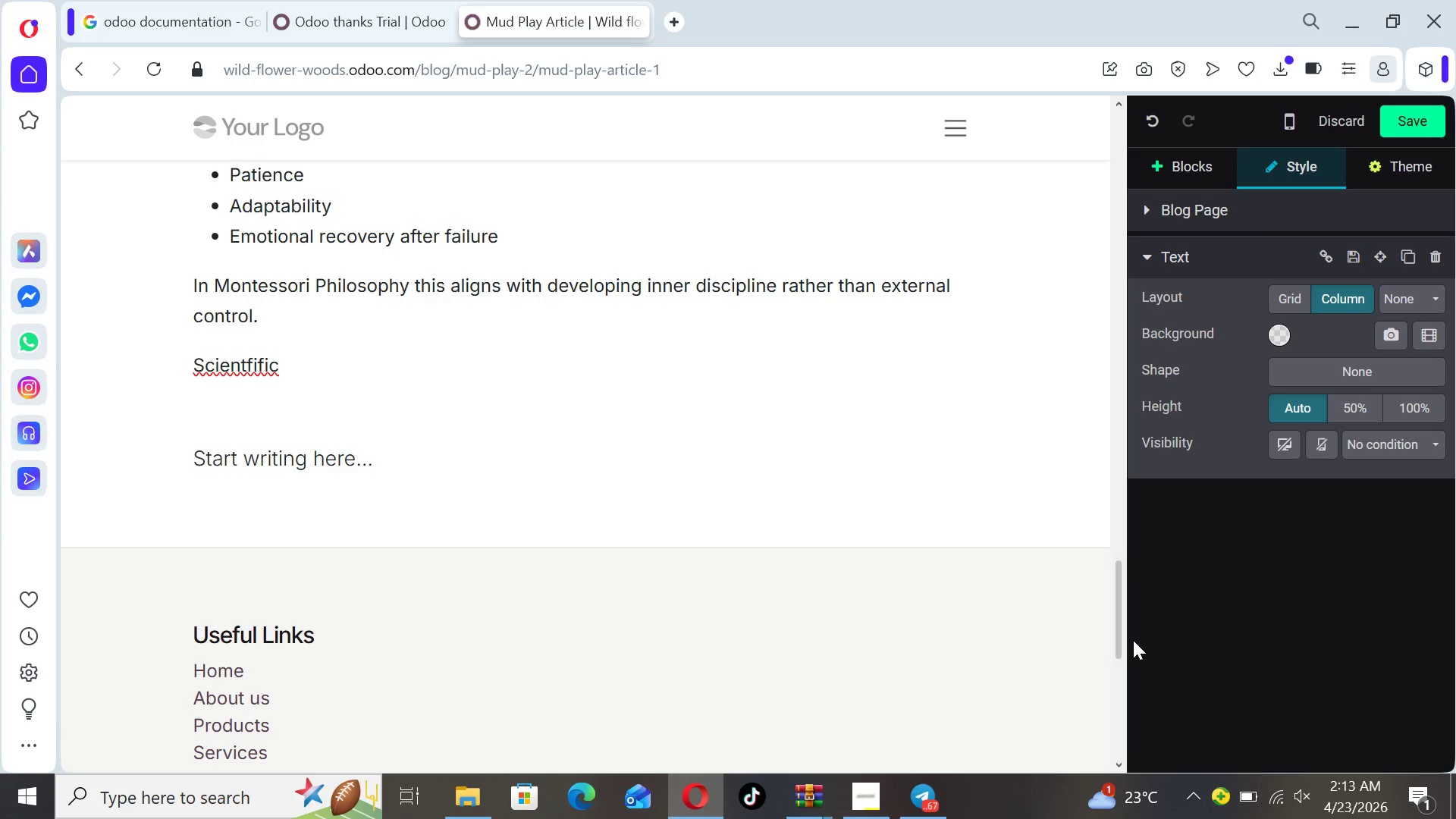 
key(ArrowLeft)
 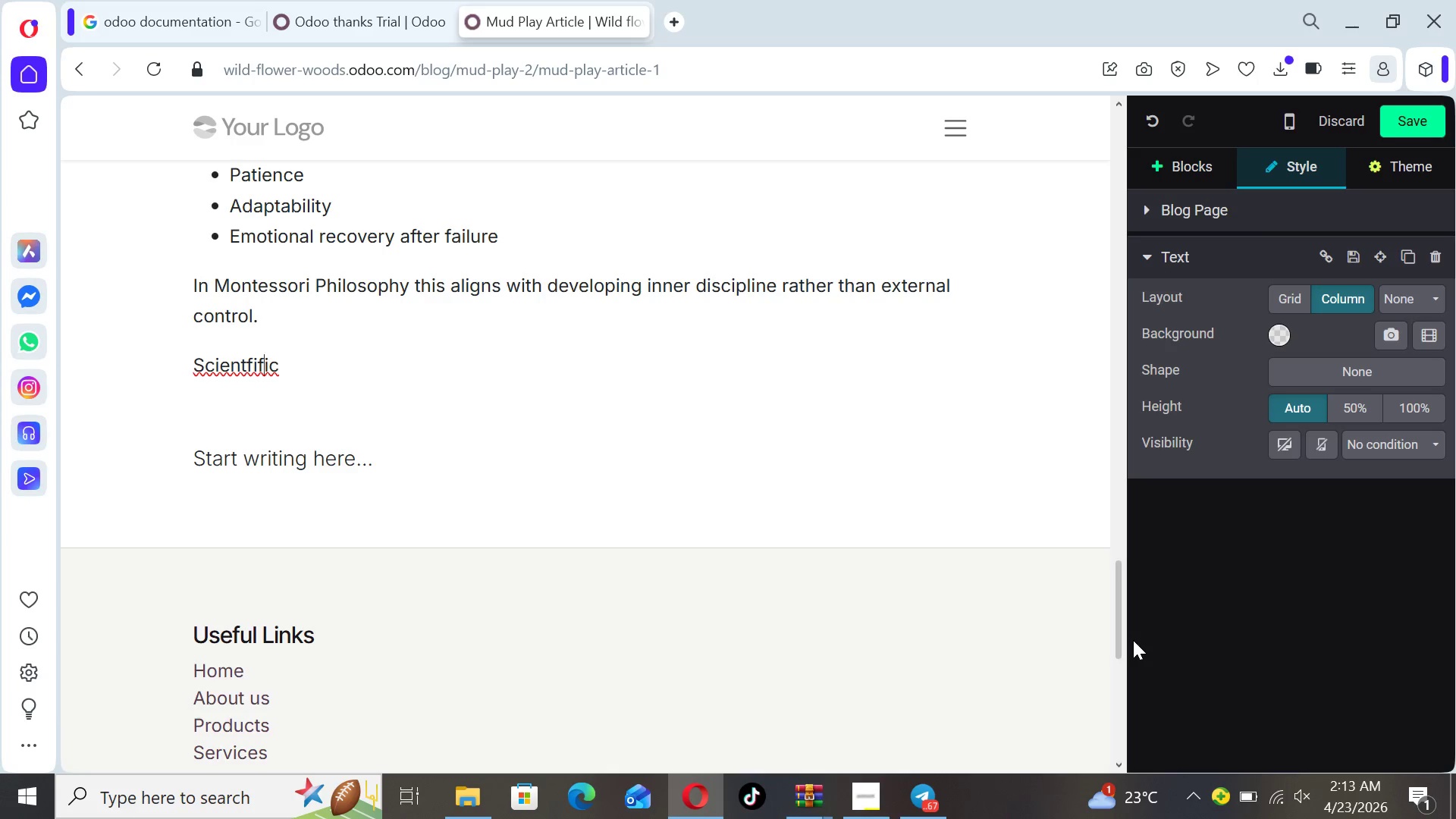 
key(ArrowLeft)
 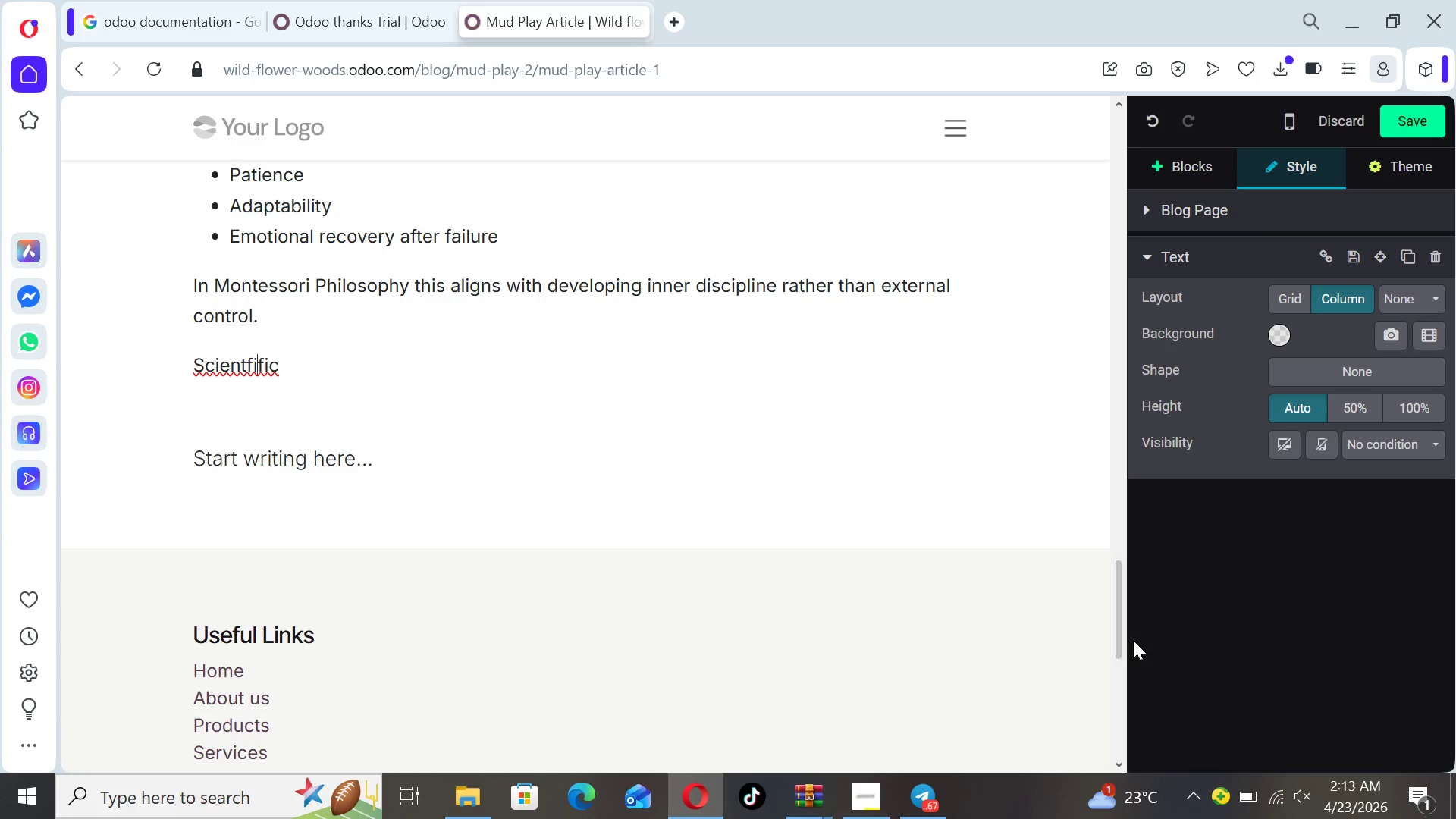 
key(ArrowLeft)
 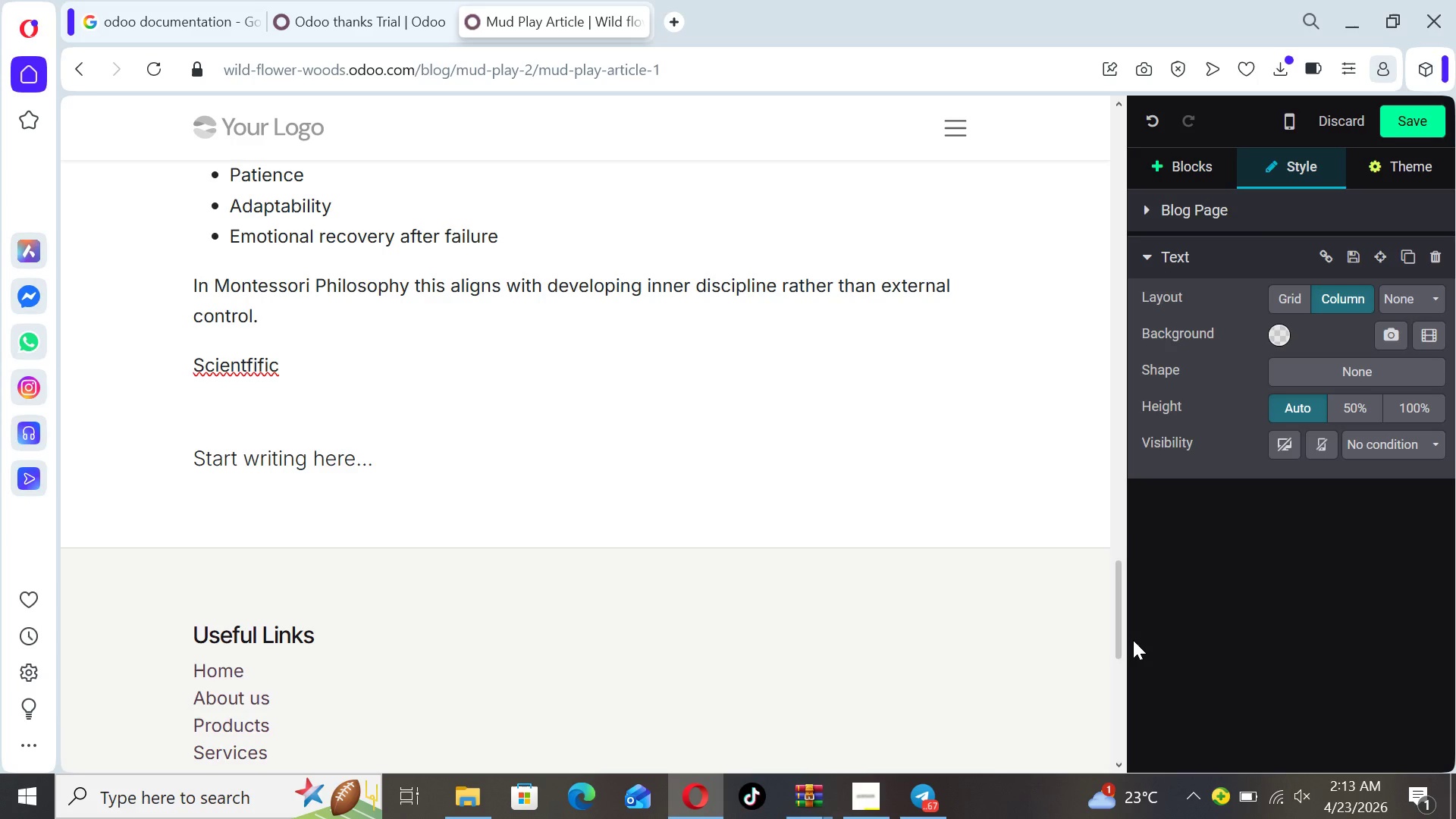 
key(ArrowLeft)
 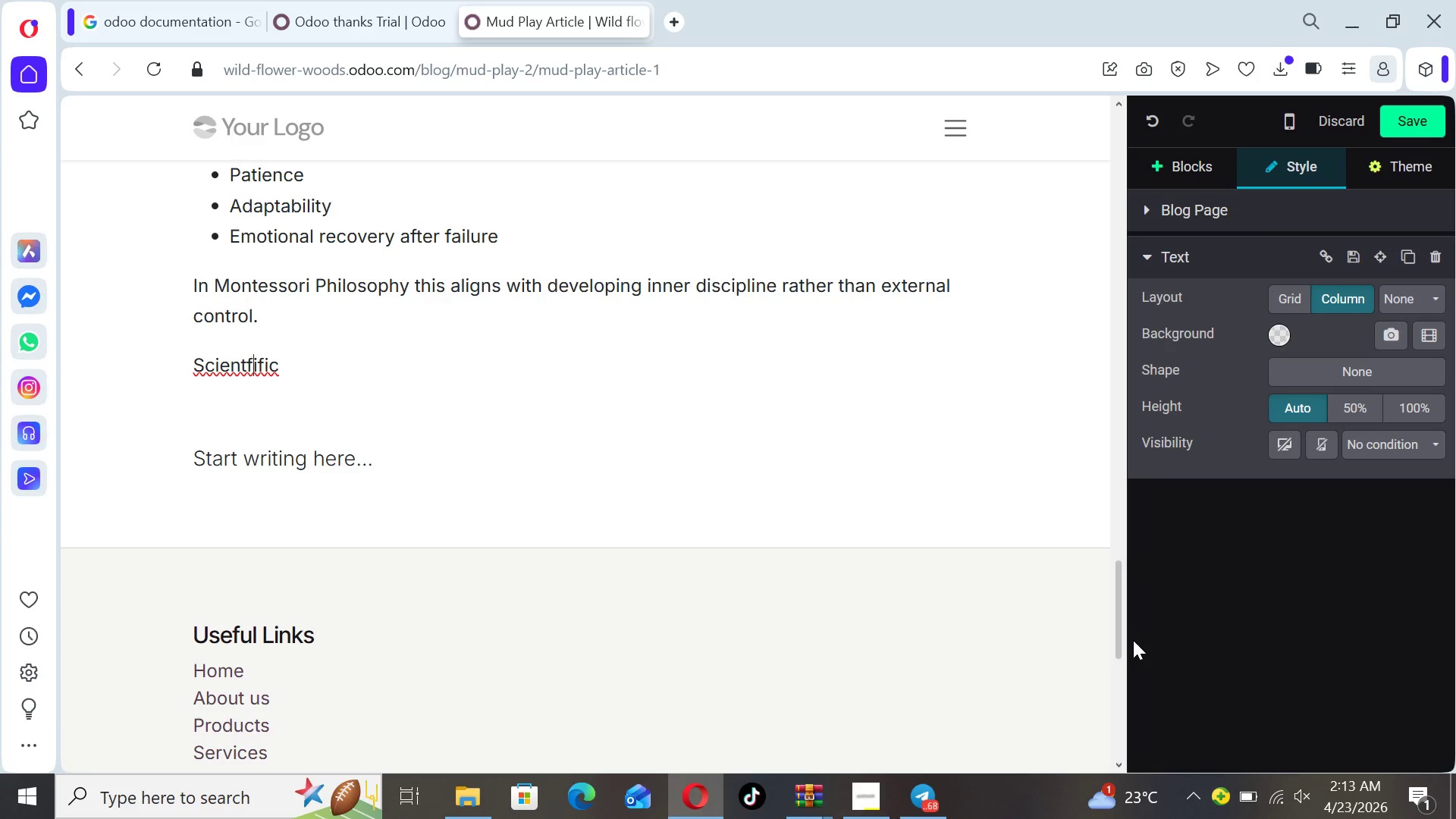 
key(Backspace)
 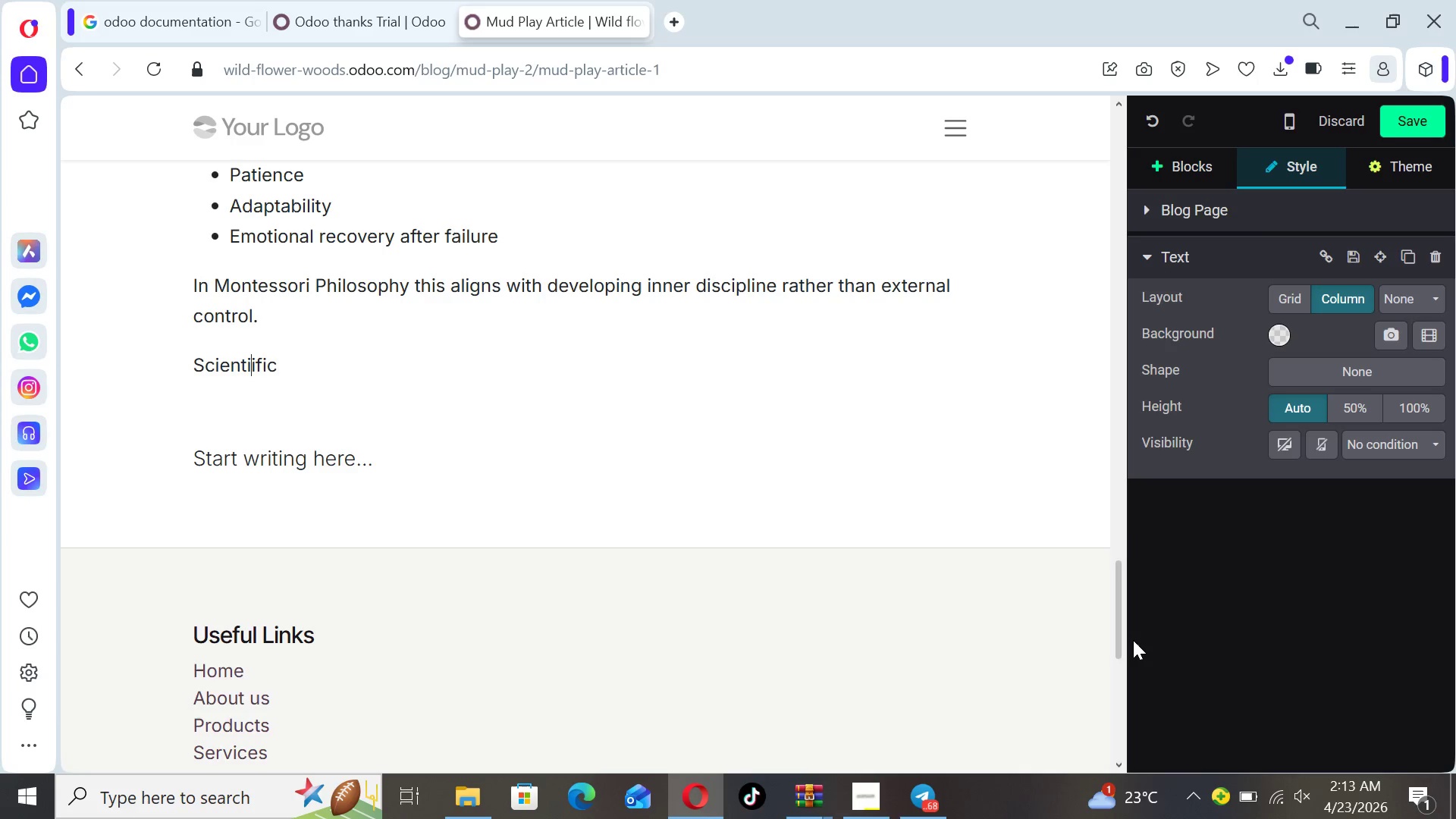 
key(I)
 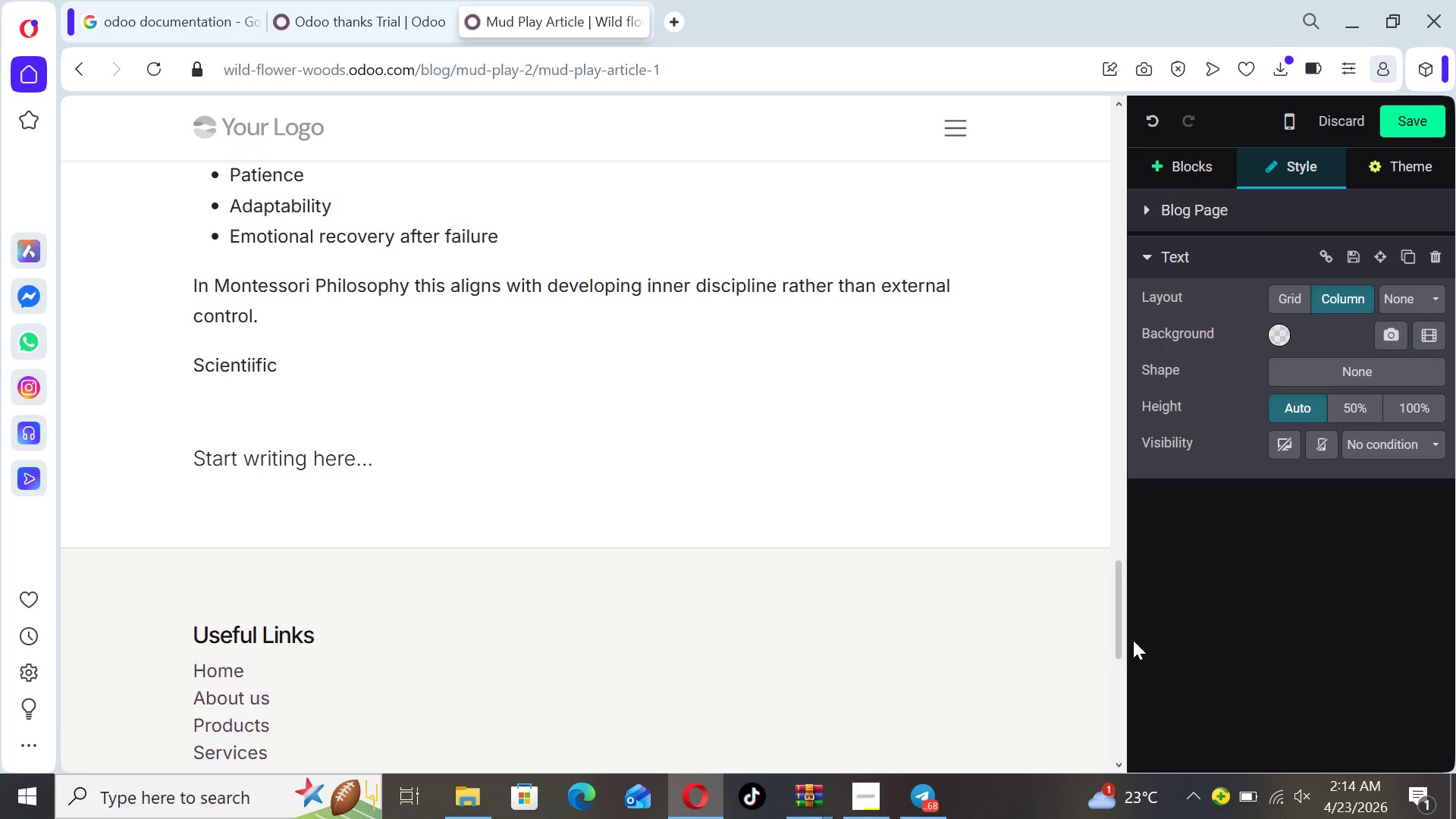 
key(ArrowRight)
 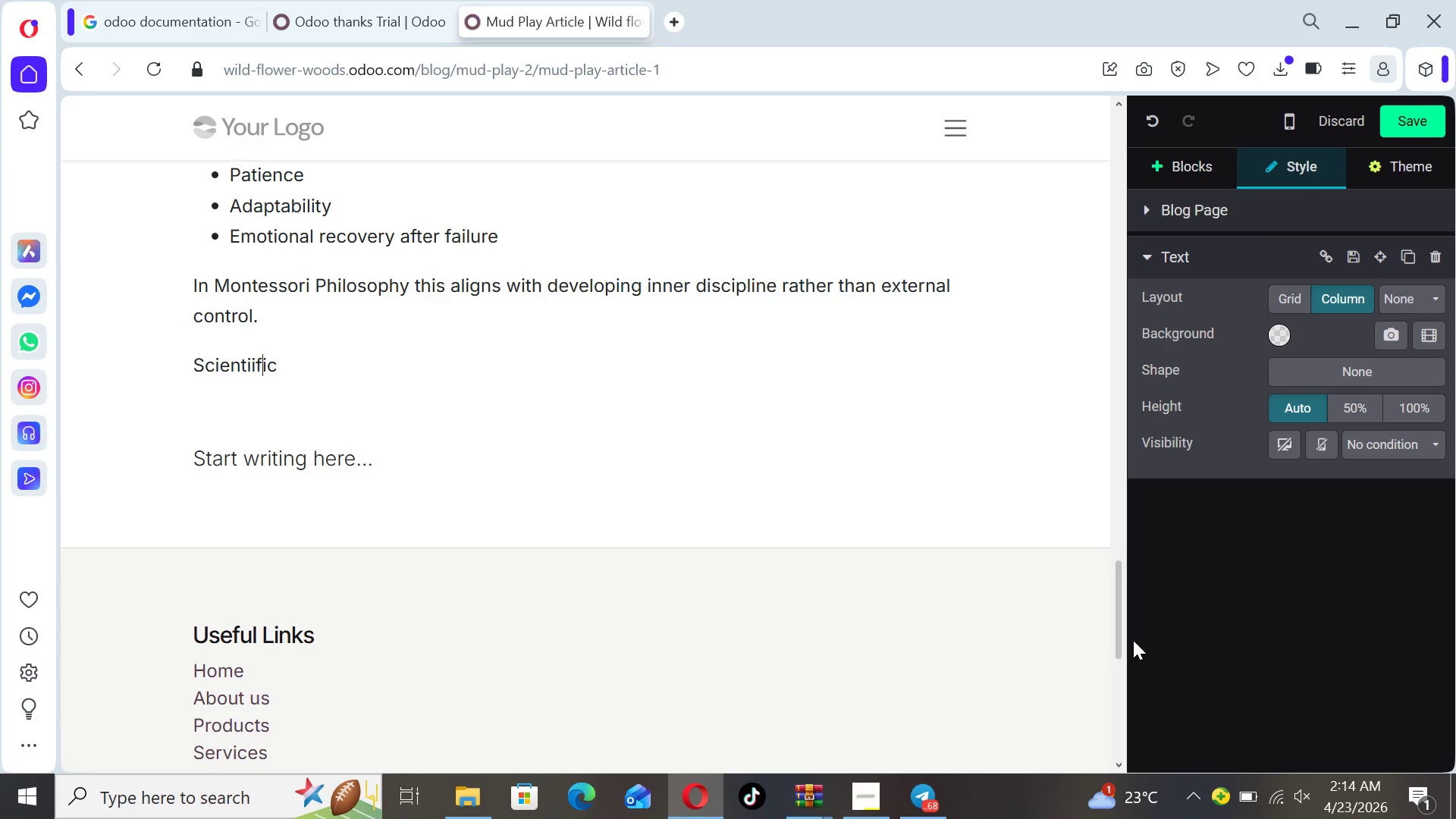 
key(ArrowRight)
 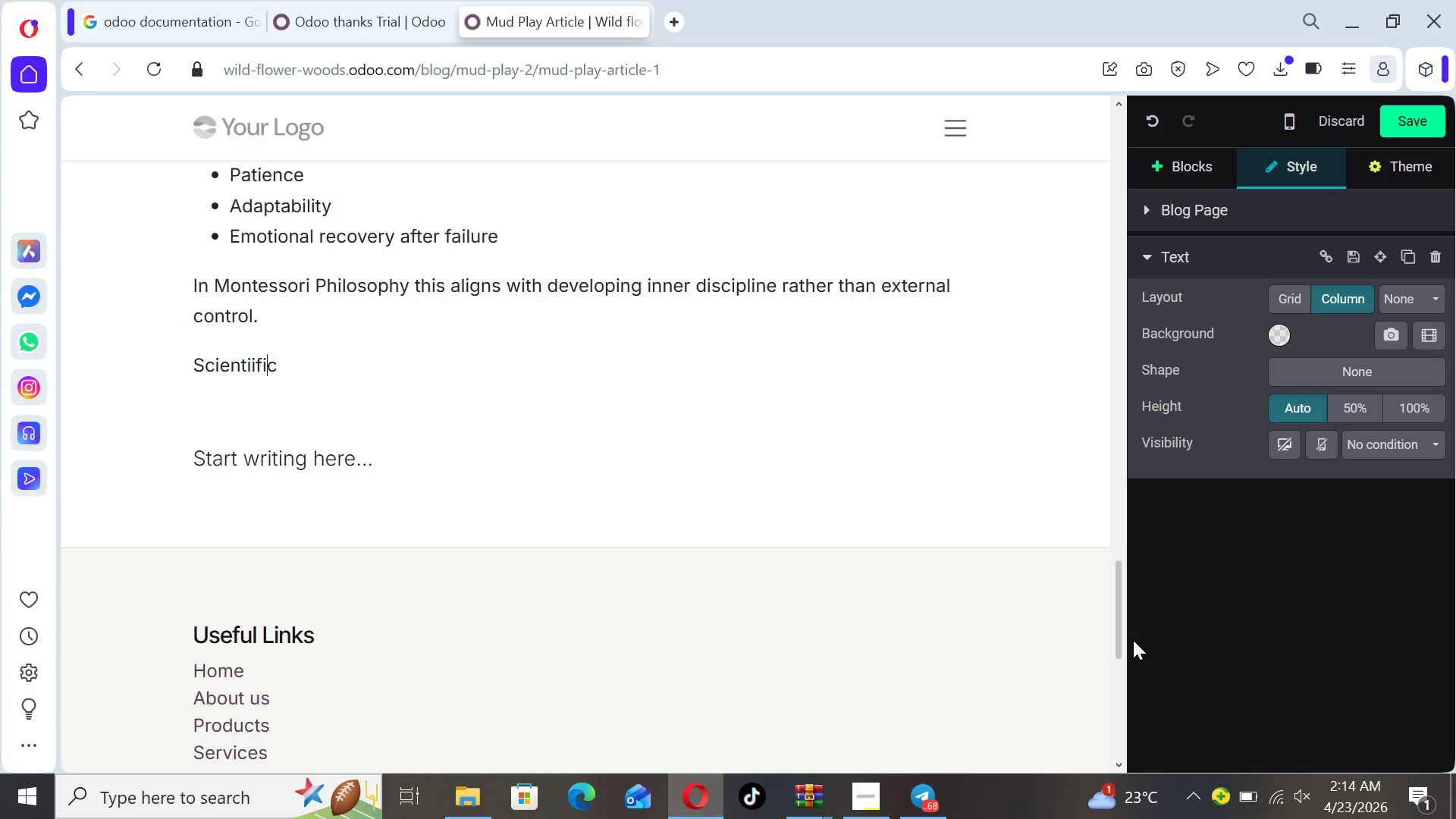 
key(ArrowRight)
 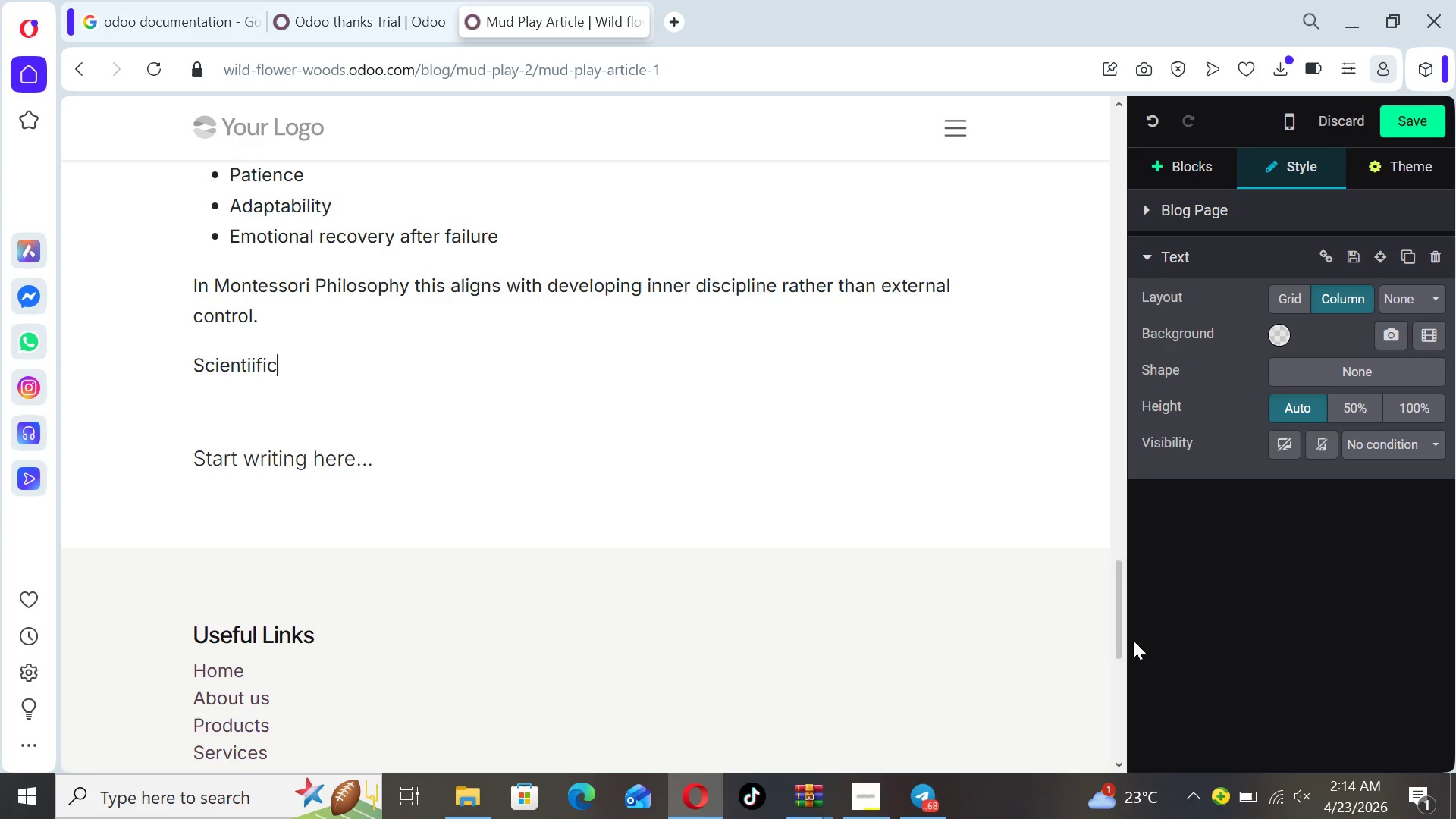 
key(ArrowRight)
 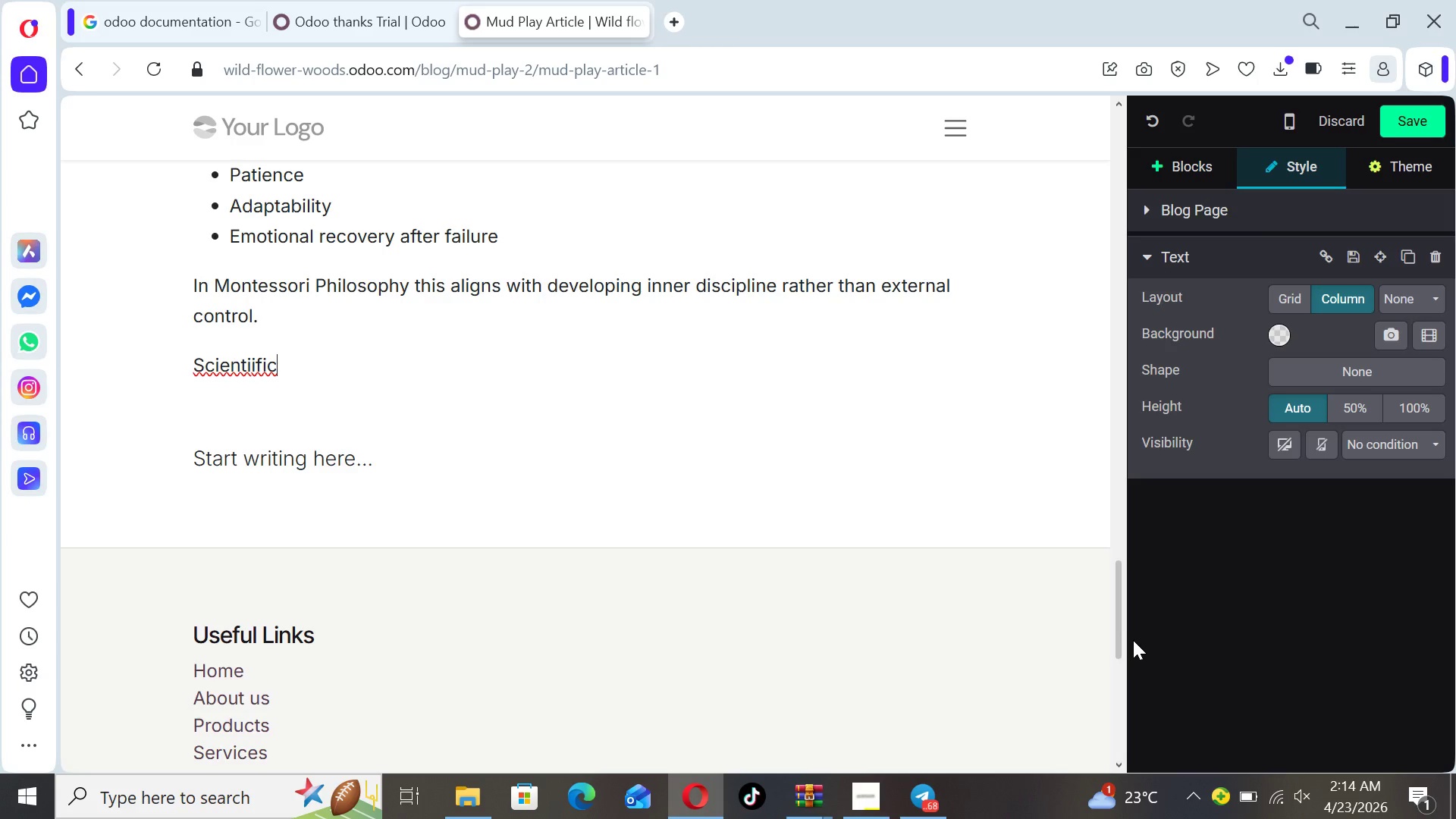 
type( Perspectfi)
key(Backspace)
key(Backspace)
type(ie)
key(Backspace)
type(ve)
 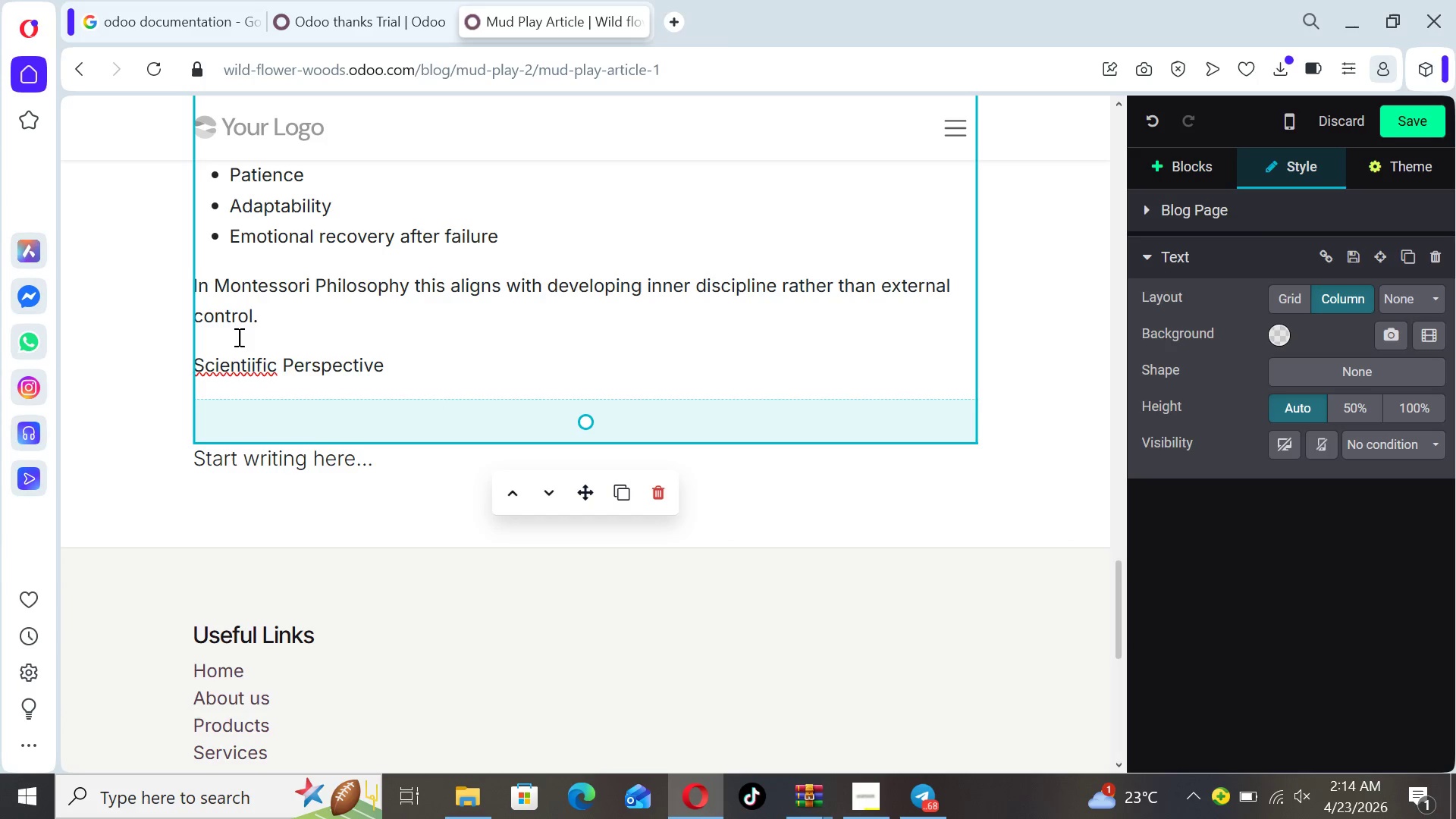 
wait(8.22)
 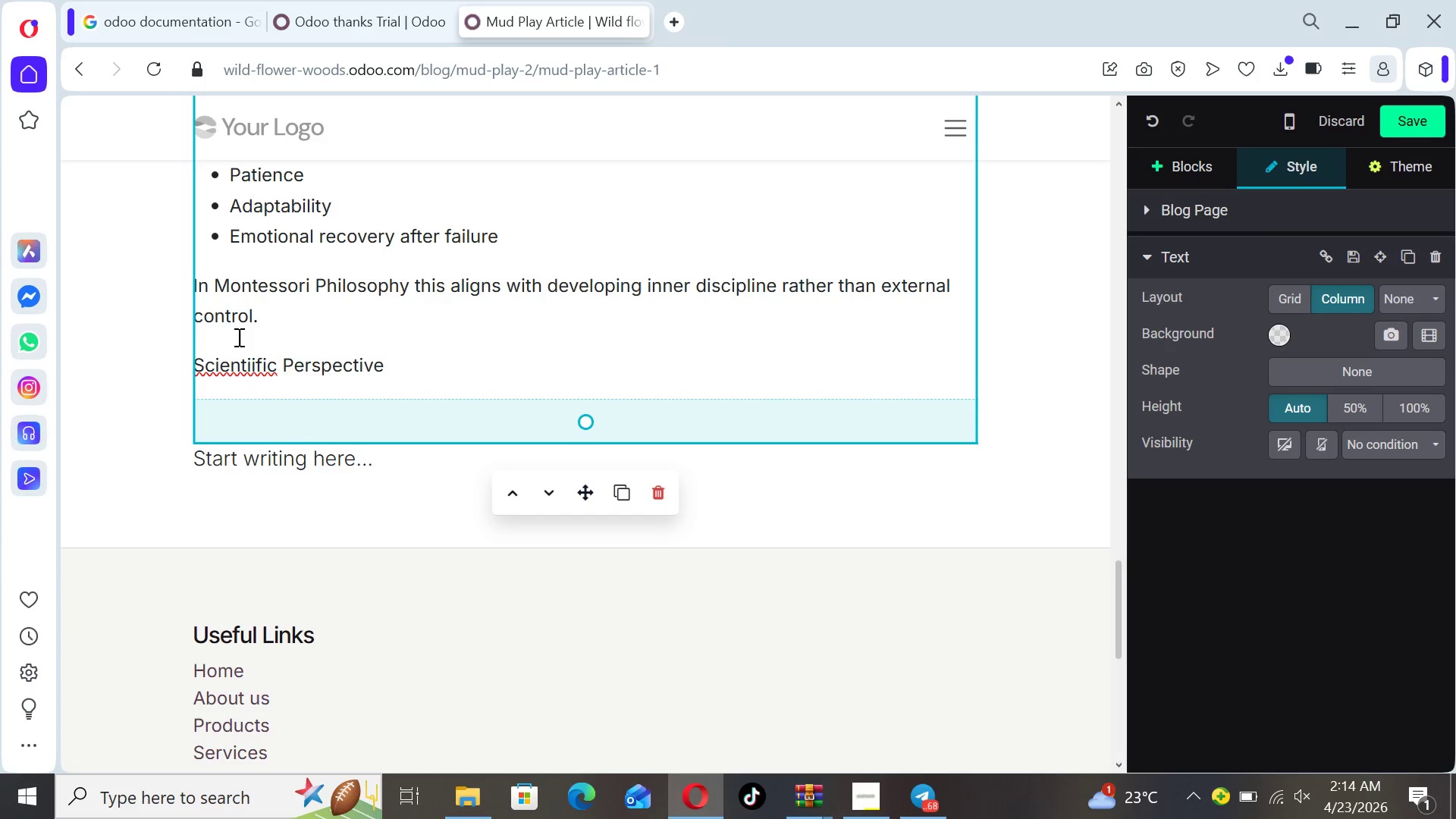 
left_click([253, 362])
 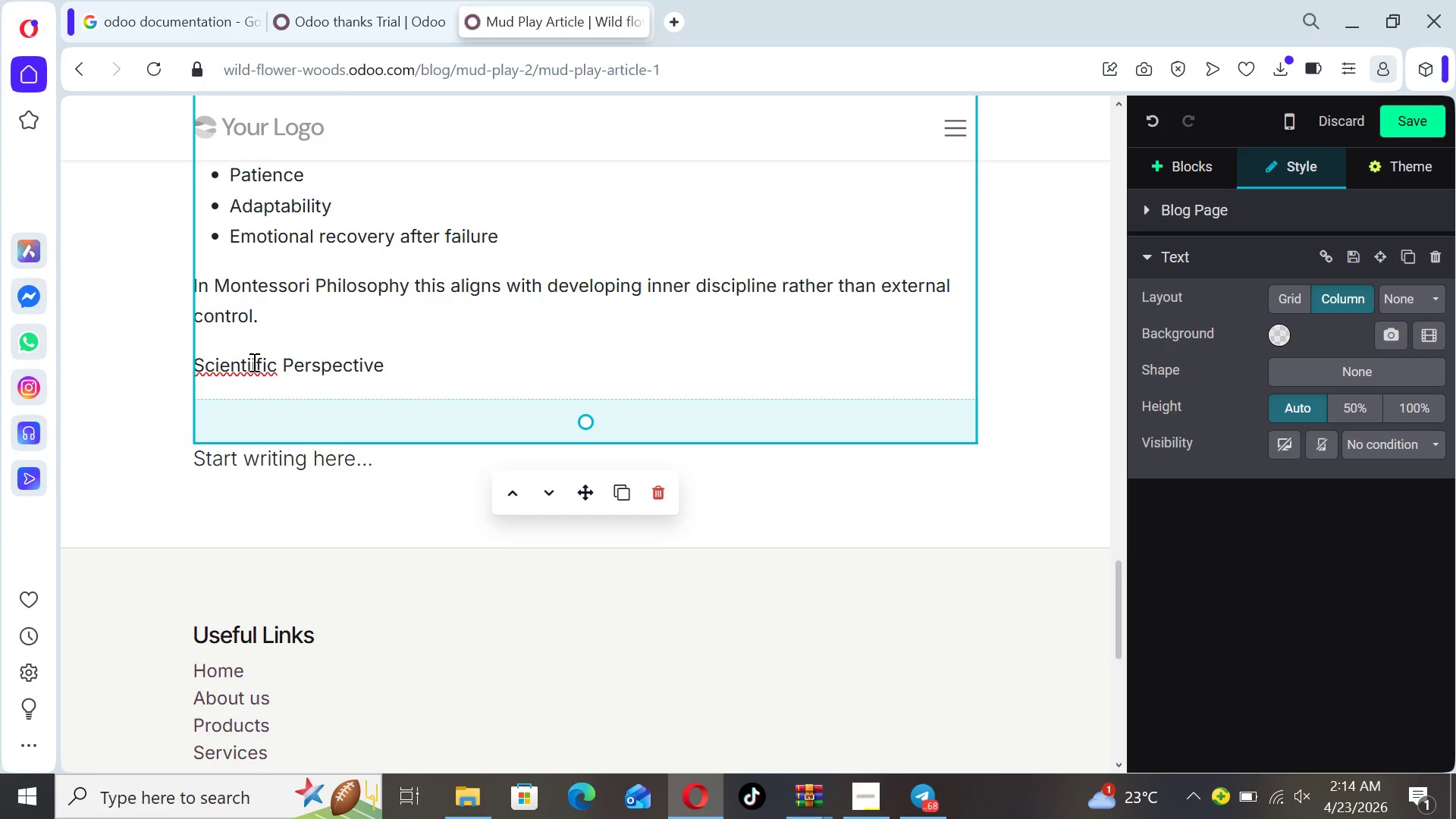 
key(Backspace)
 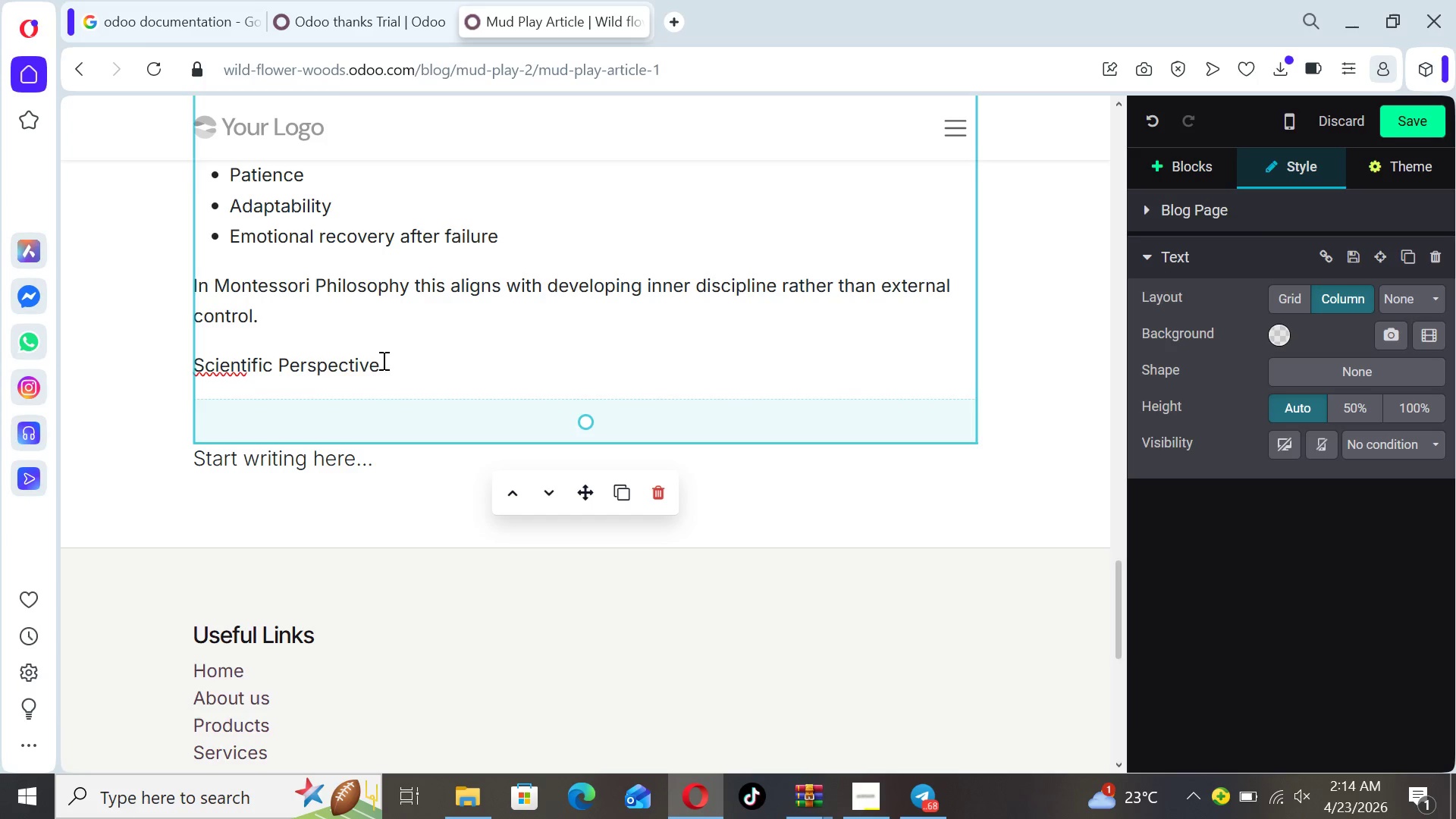 
left_click_drag(start_coordinate=[389, 369], to_coordinate=[180, 369])
 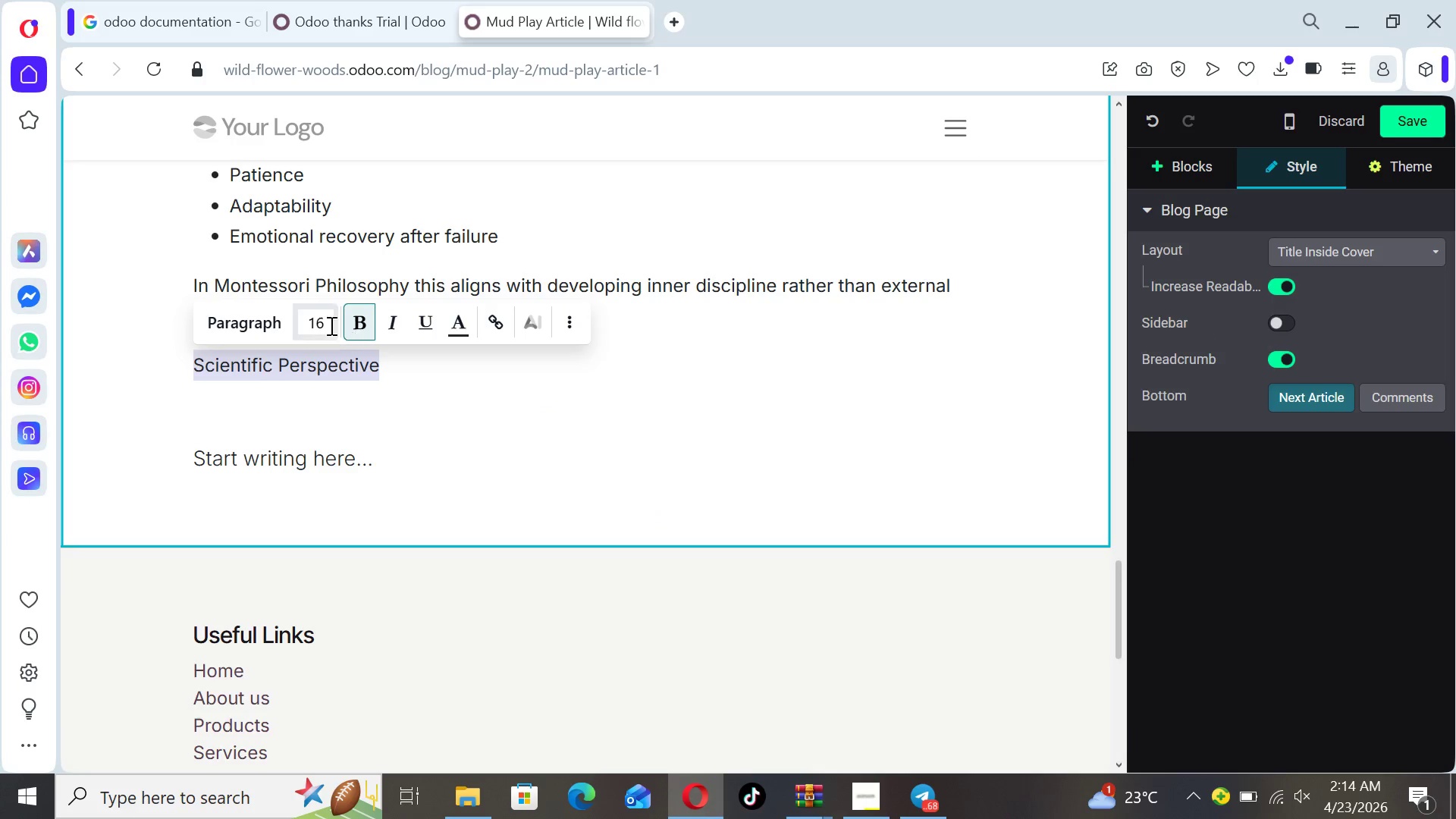 
left_click([321, 323])
 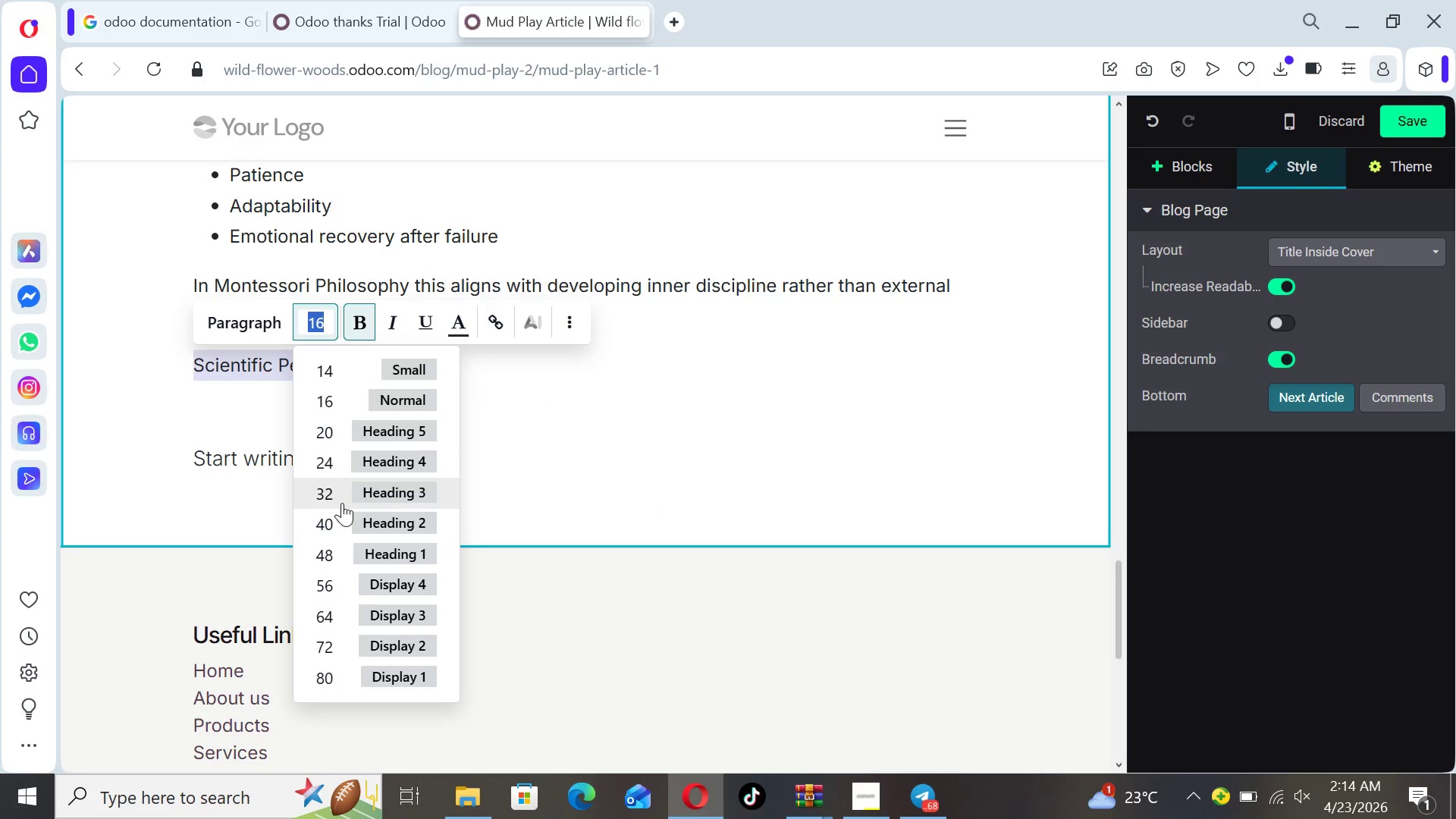 
left_click([358, 447])
 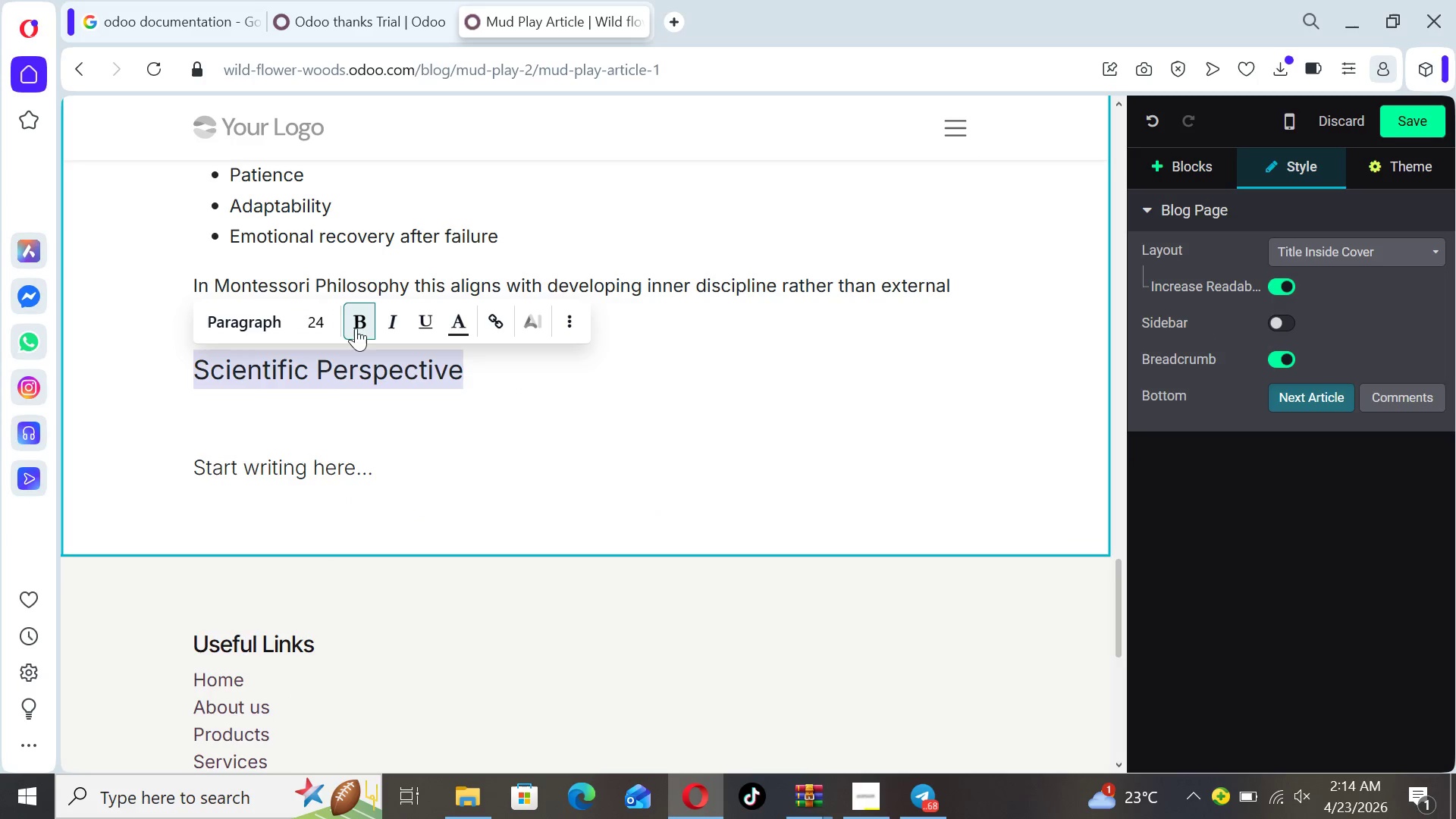 
left_click([359, 320])
 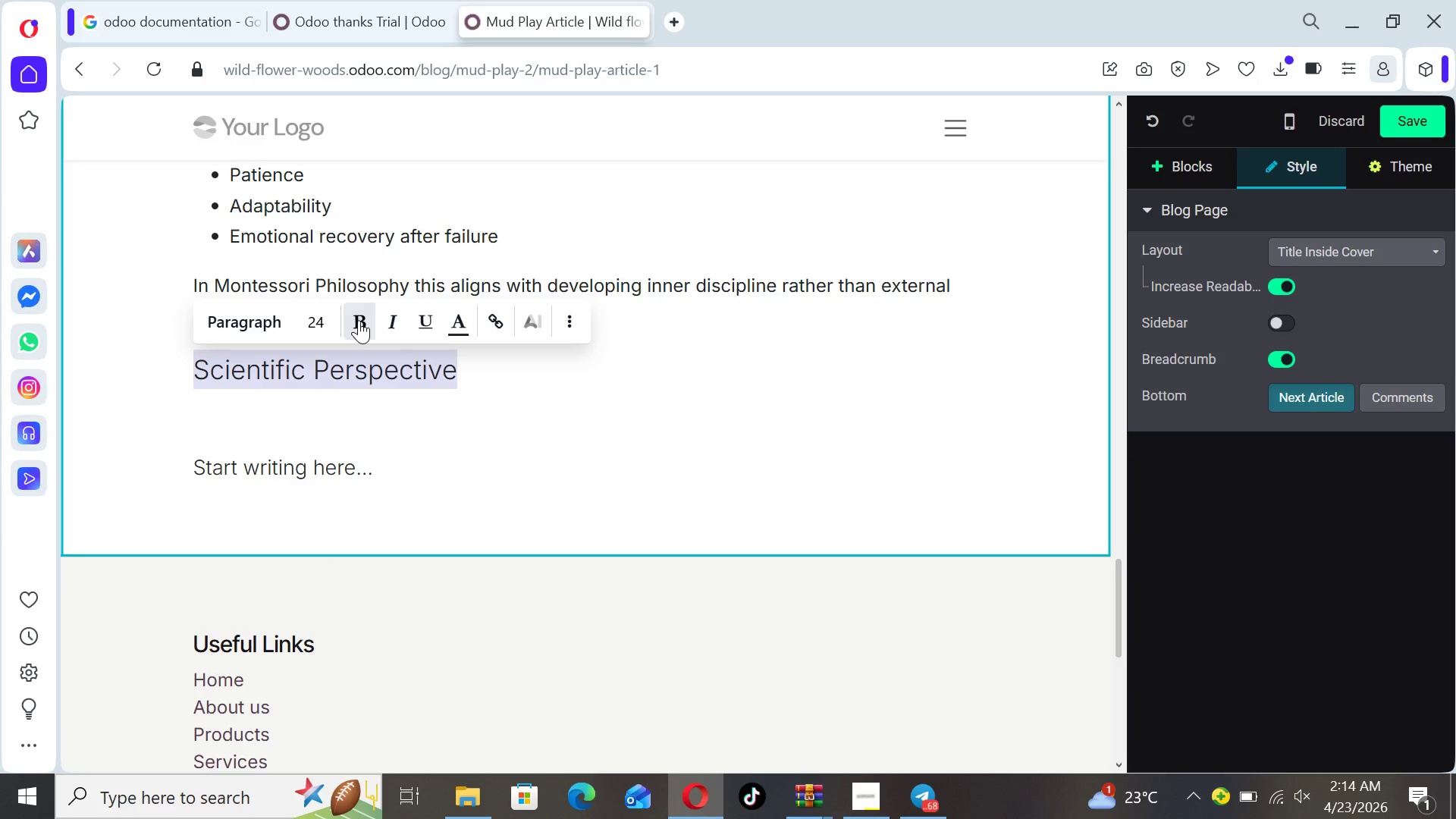 
left_click([359, 320])
 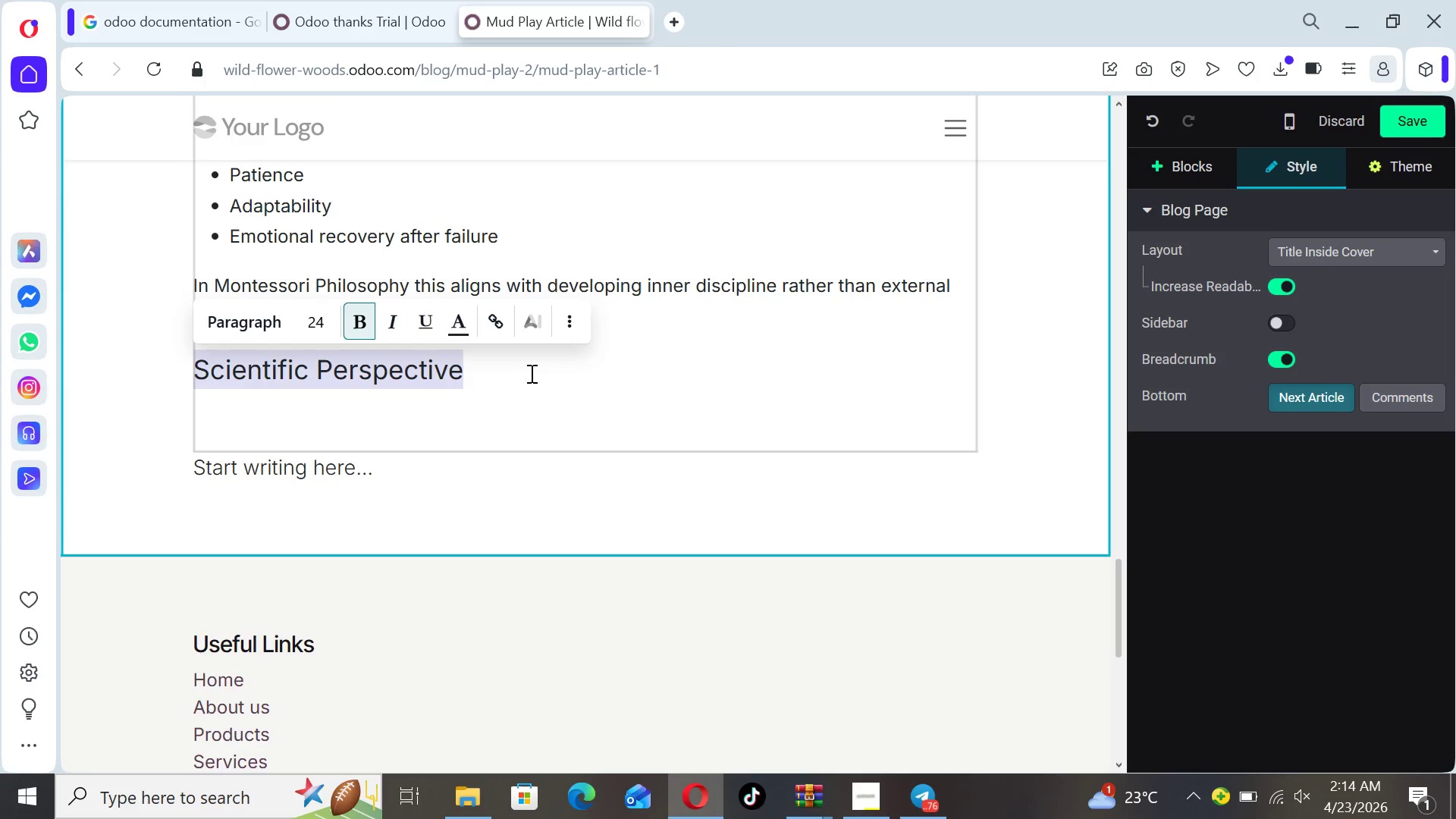 
left_click([531, 373])
 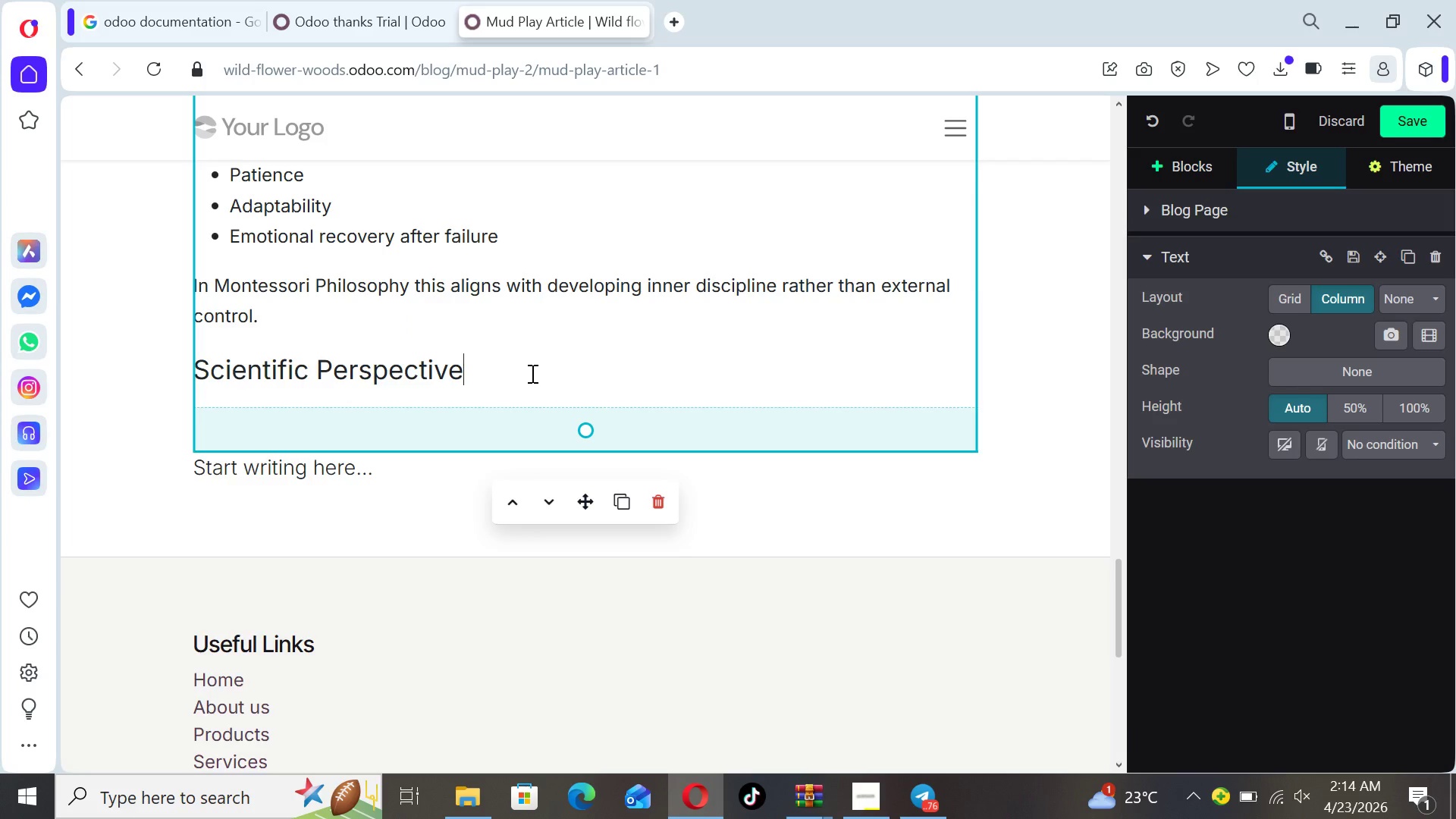 
key(Enter)
 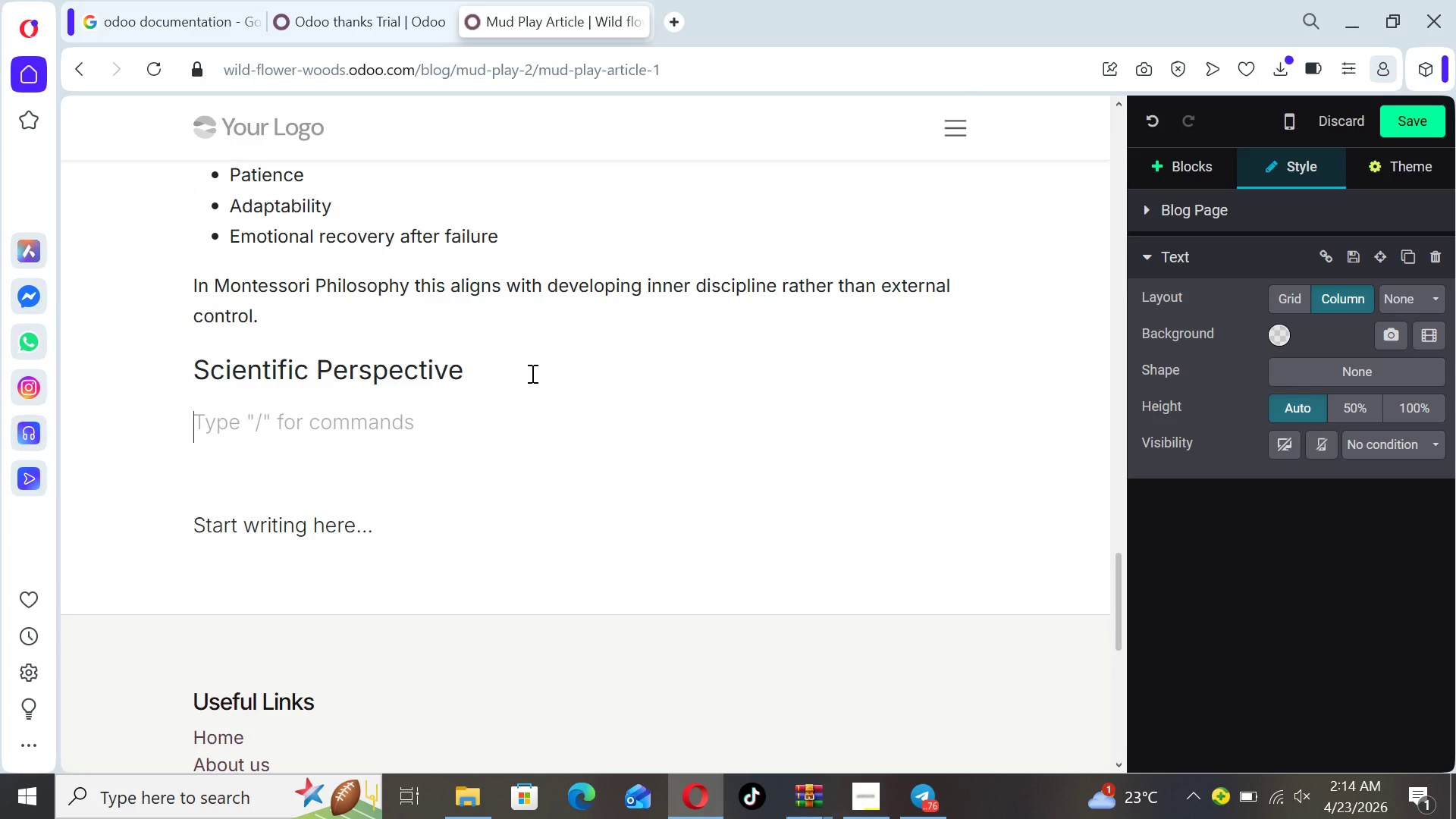 
type(Resear)
 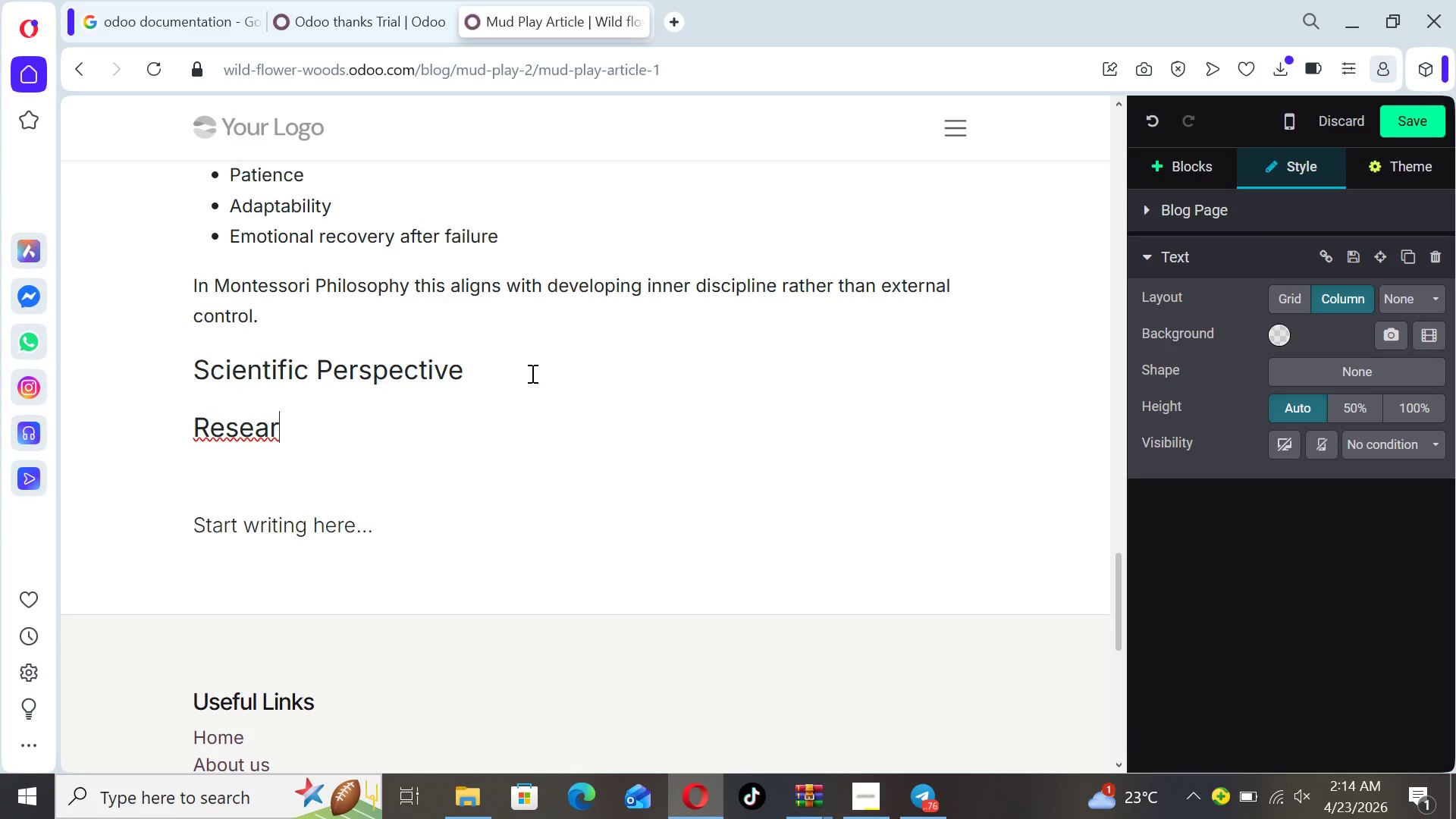 
type(ch)
 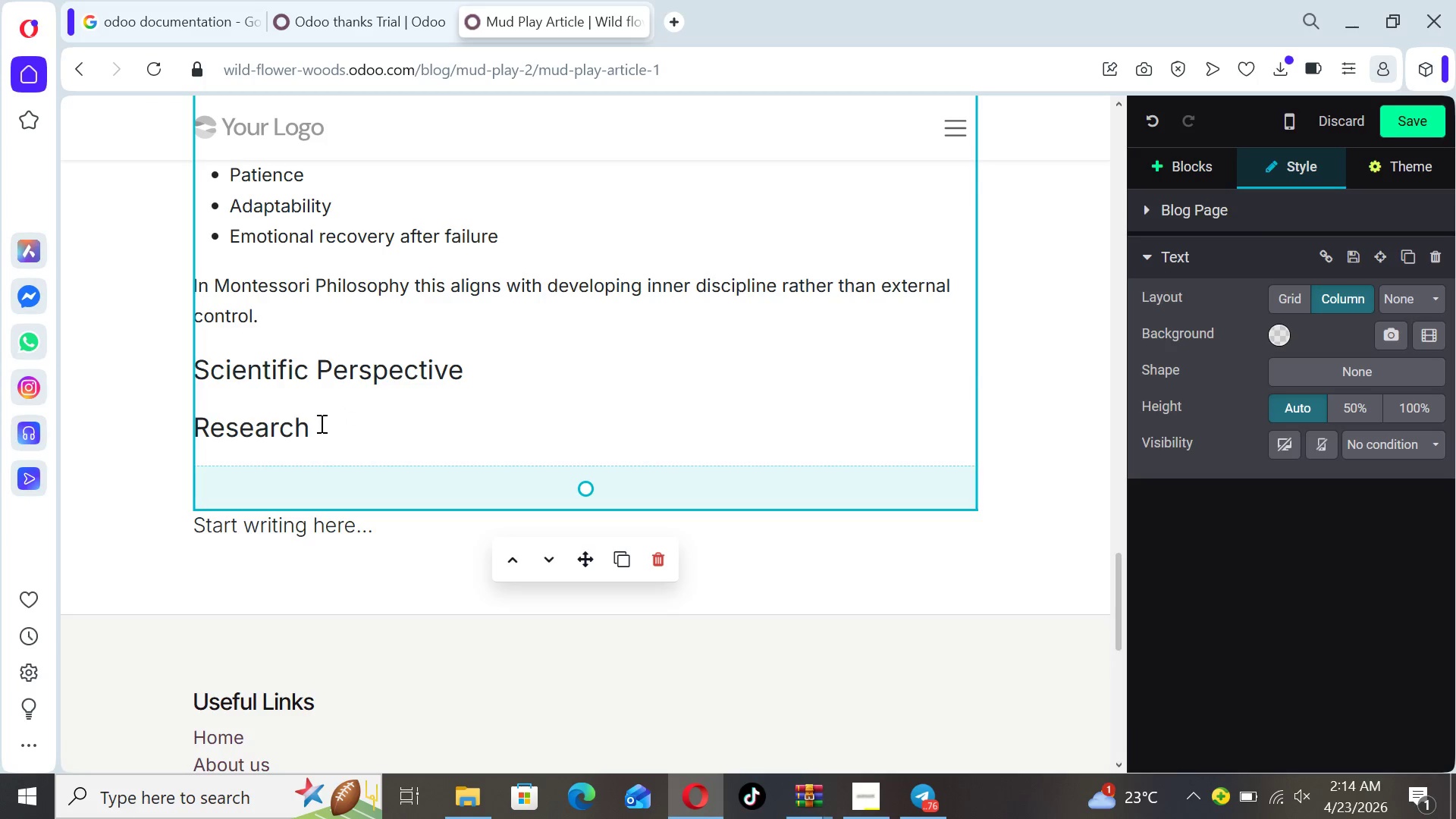 
left_click_drag(start_coordinate=[320, 425], to_coordinate=[192, 435])
 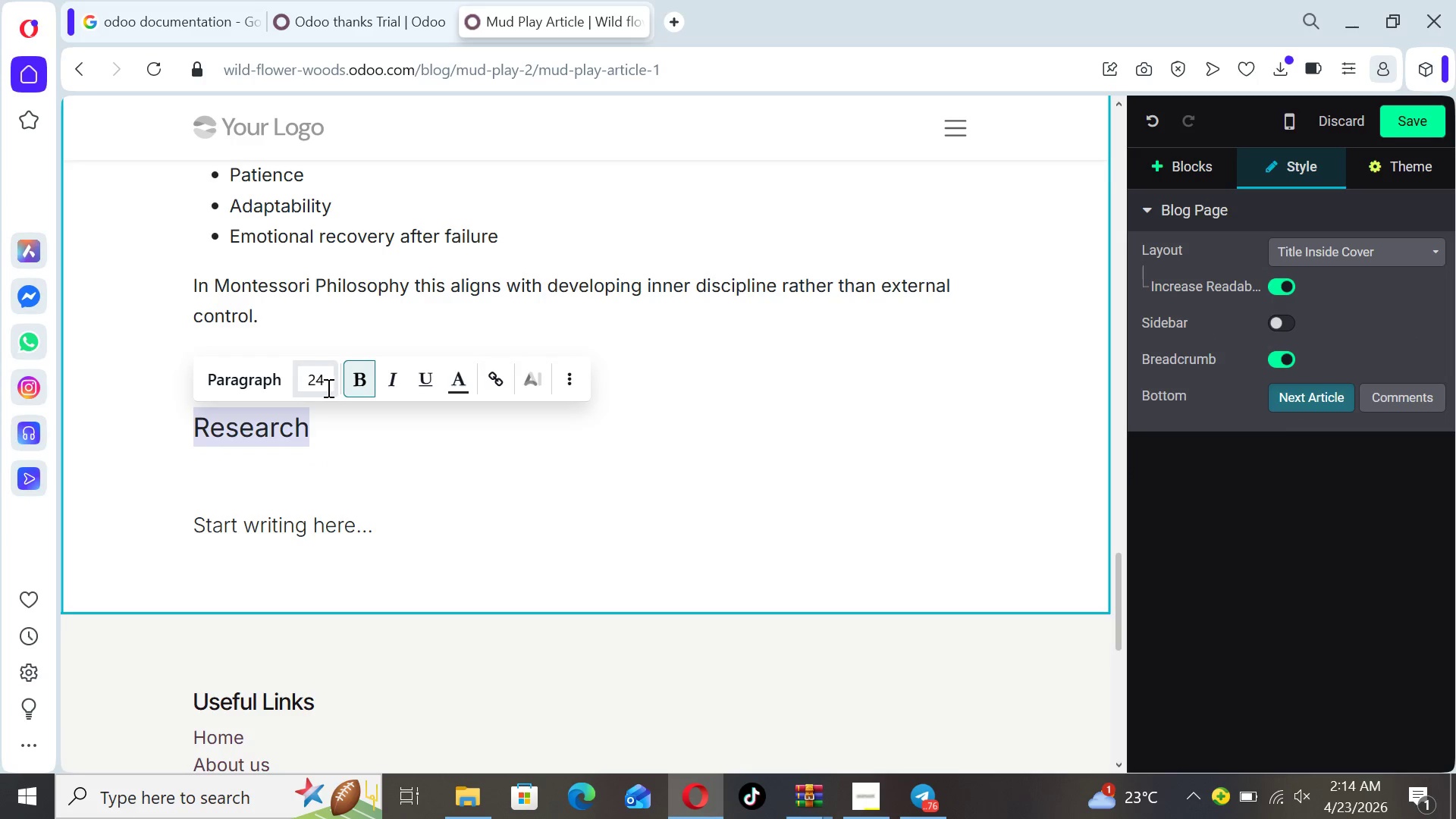 
left_click([327, 388])
 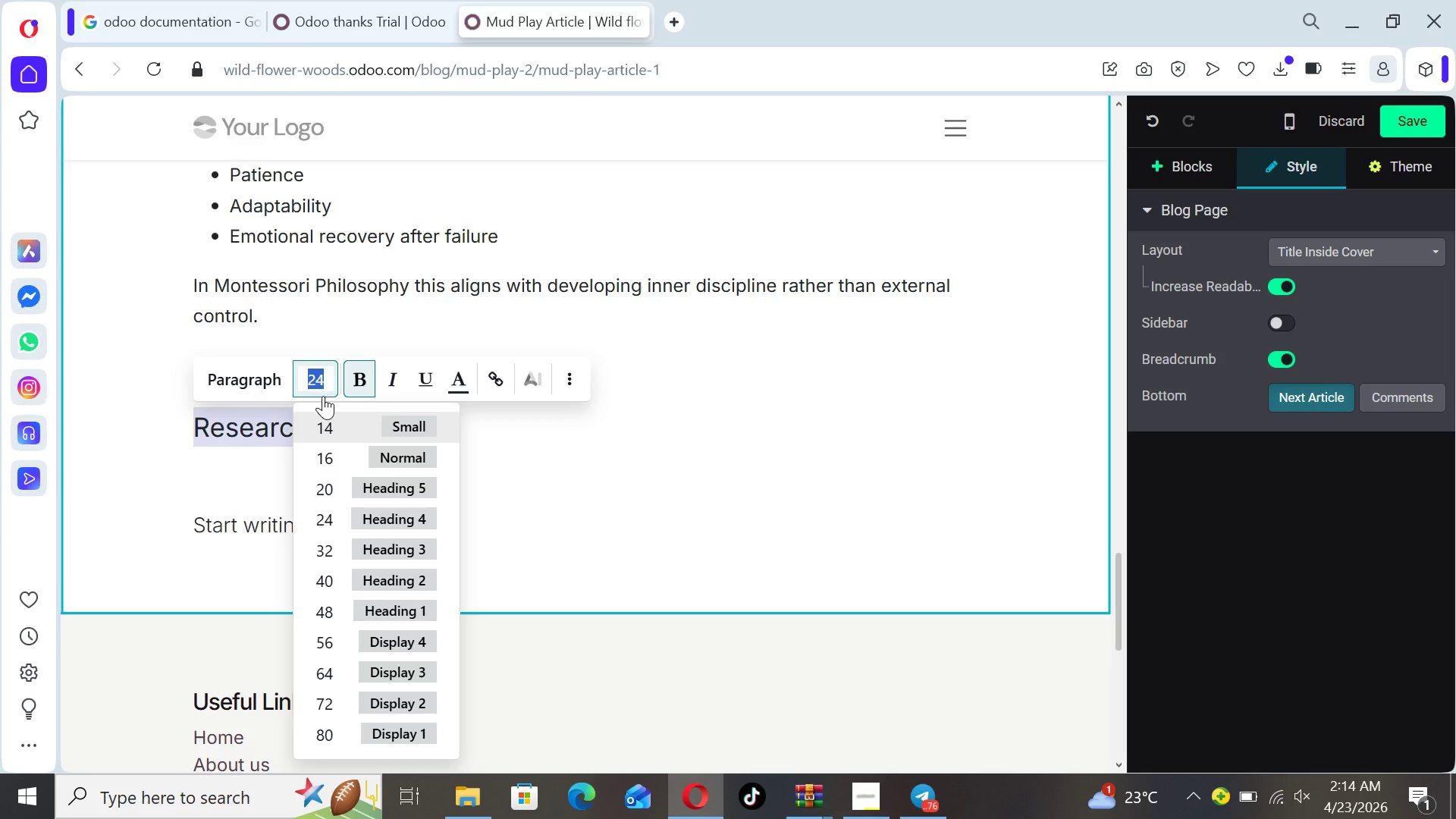 
left_click([318, 374])
 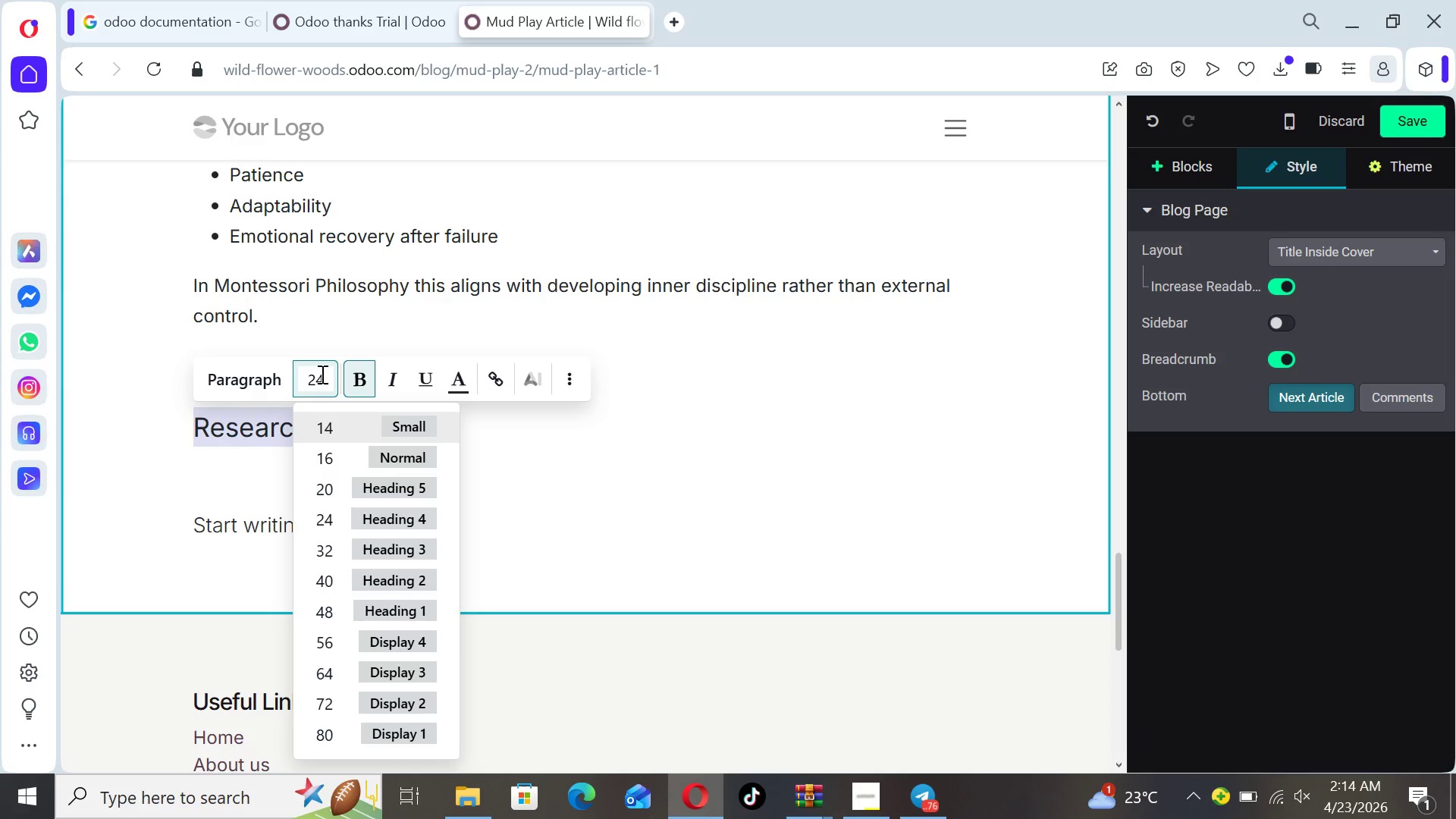 
left_click([321, 374])
 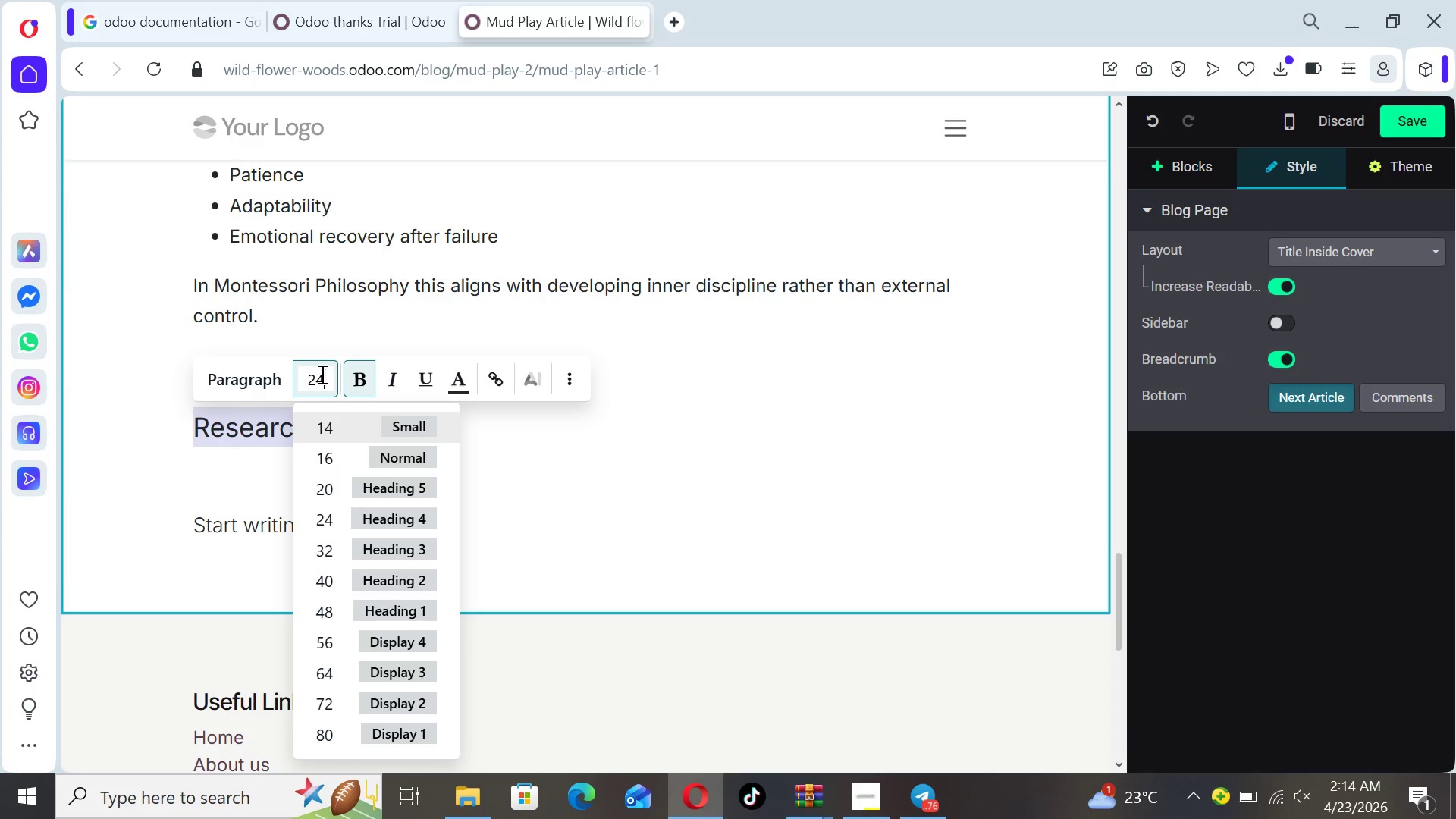 
key(Backspace)
key(Backspace)
type(18)
 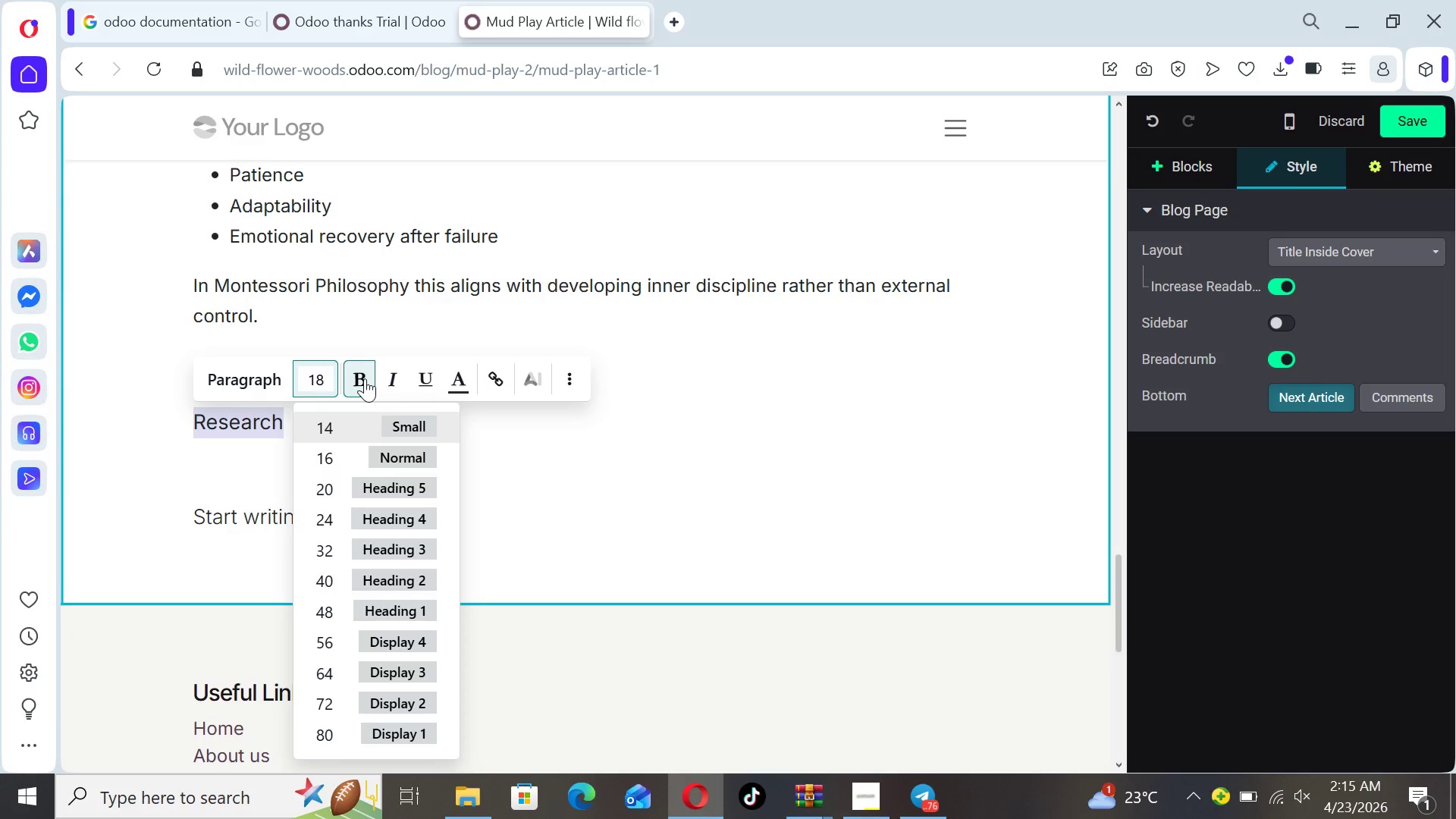 
left_click([365, 378])
 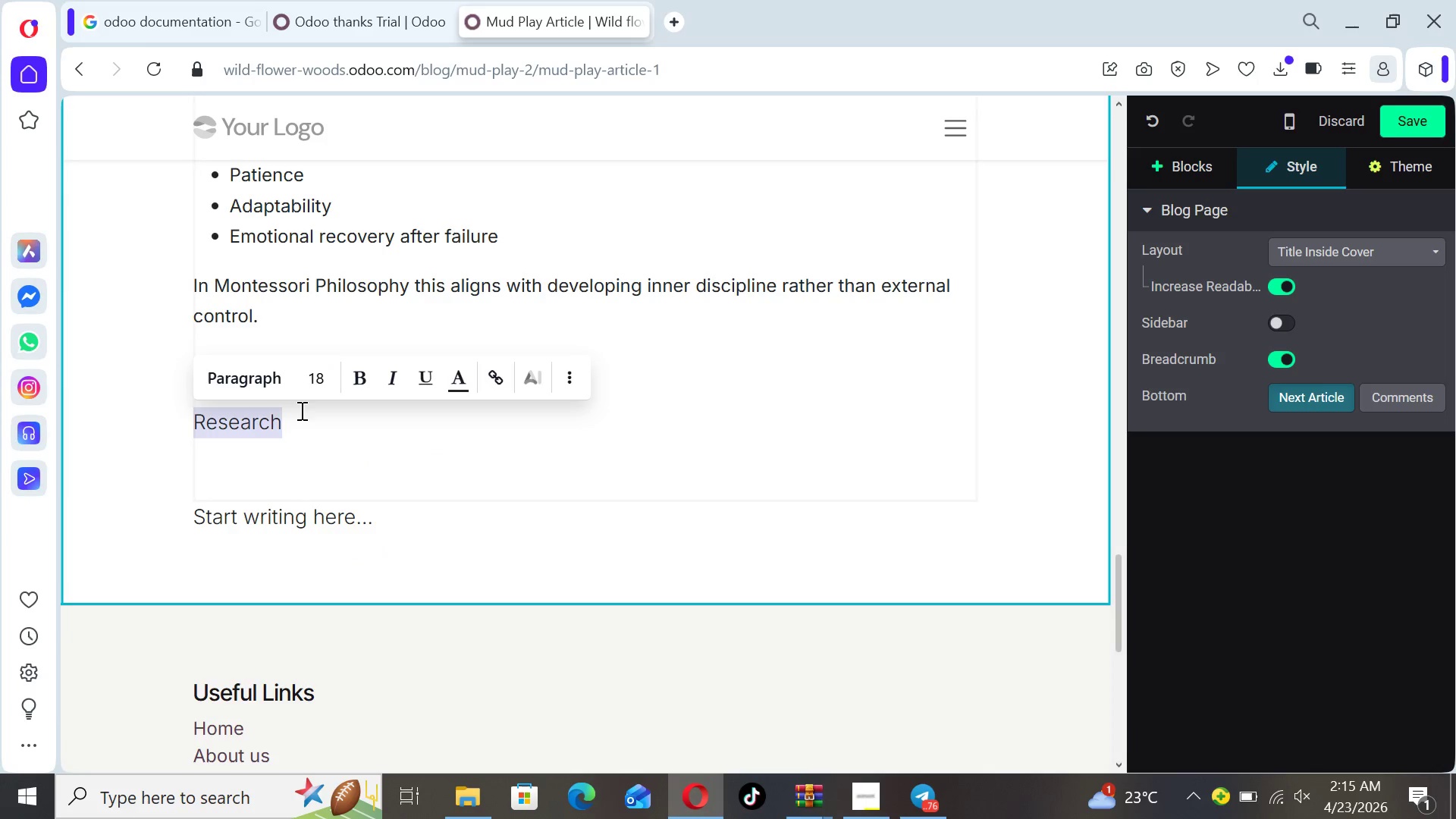 
left_click([292, 410])
 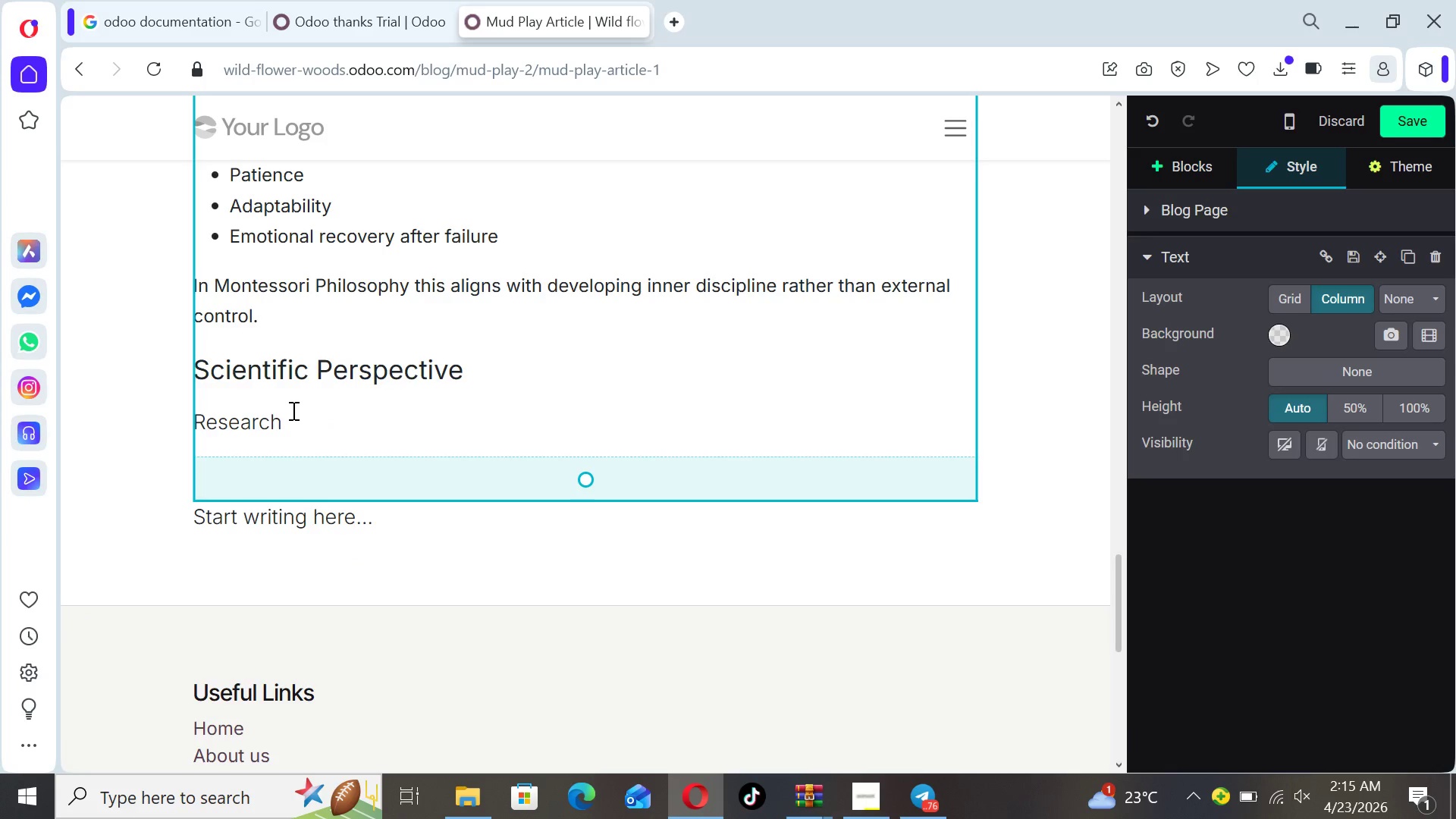 
type( in sensory u)
key(Backspace)
type(intfe)
key(Backspace)
key(Backspace)
type(egratfion)
 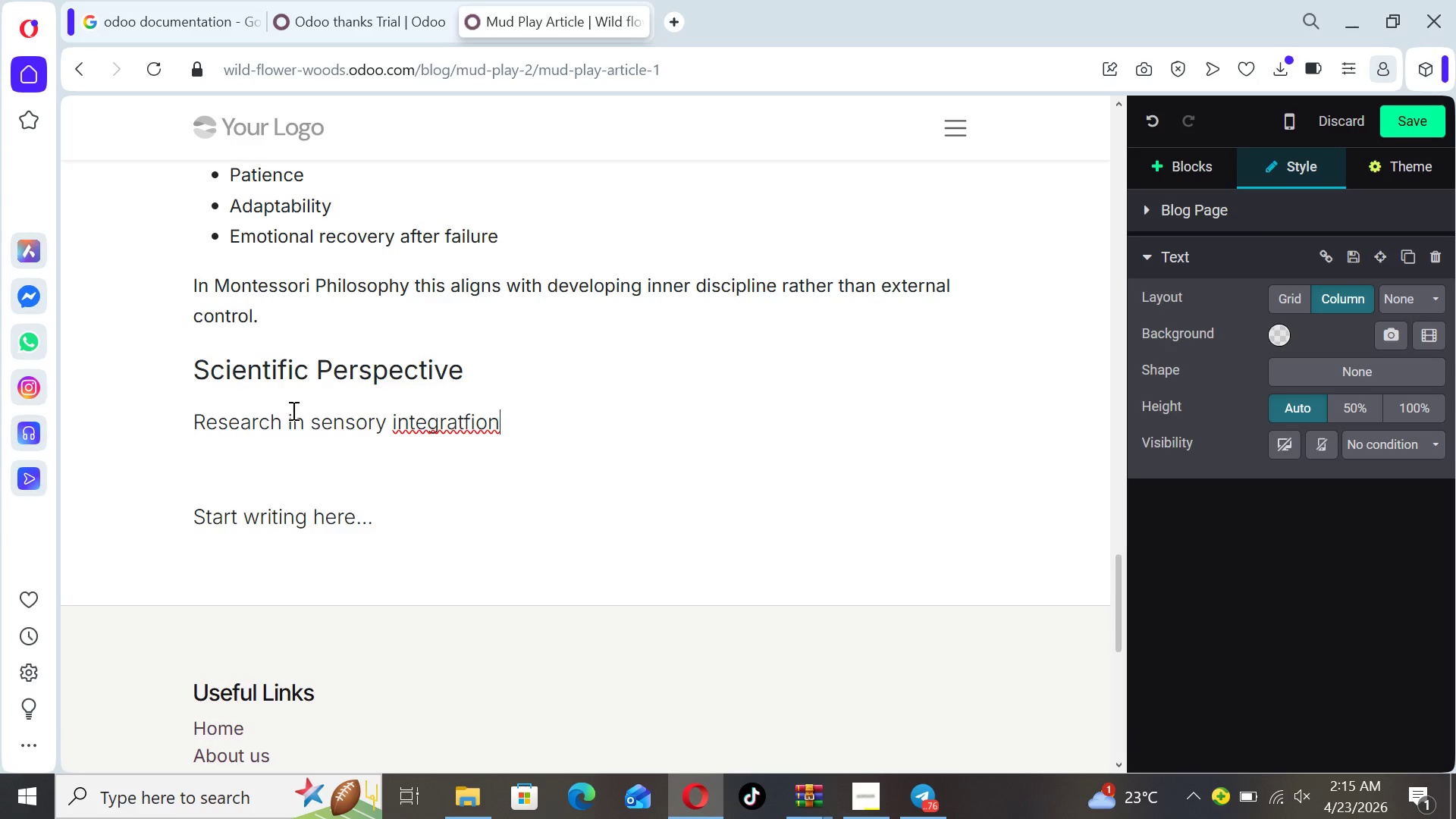 
key(ArrowLeft)
 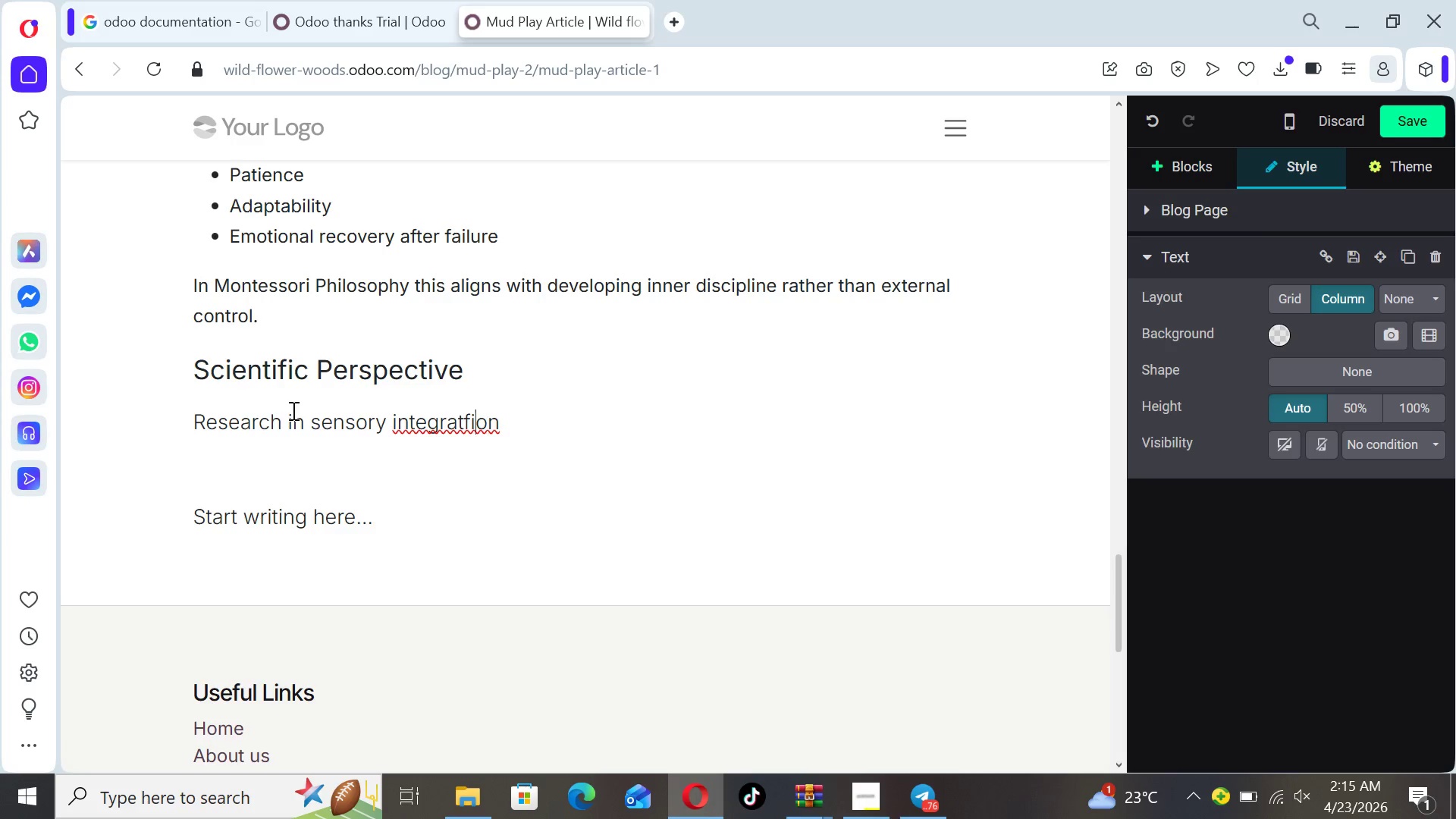 
key(ArrowLeft)
 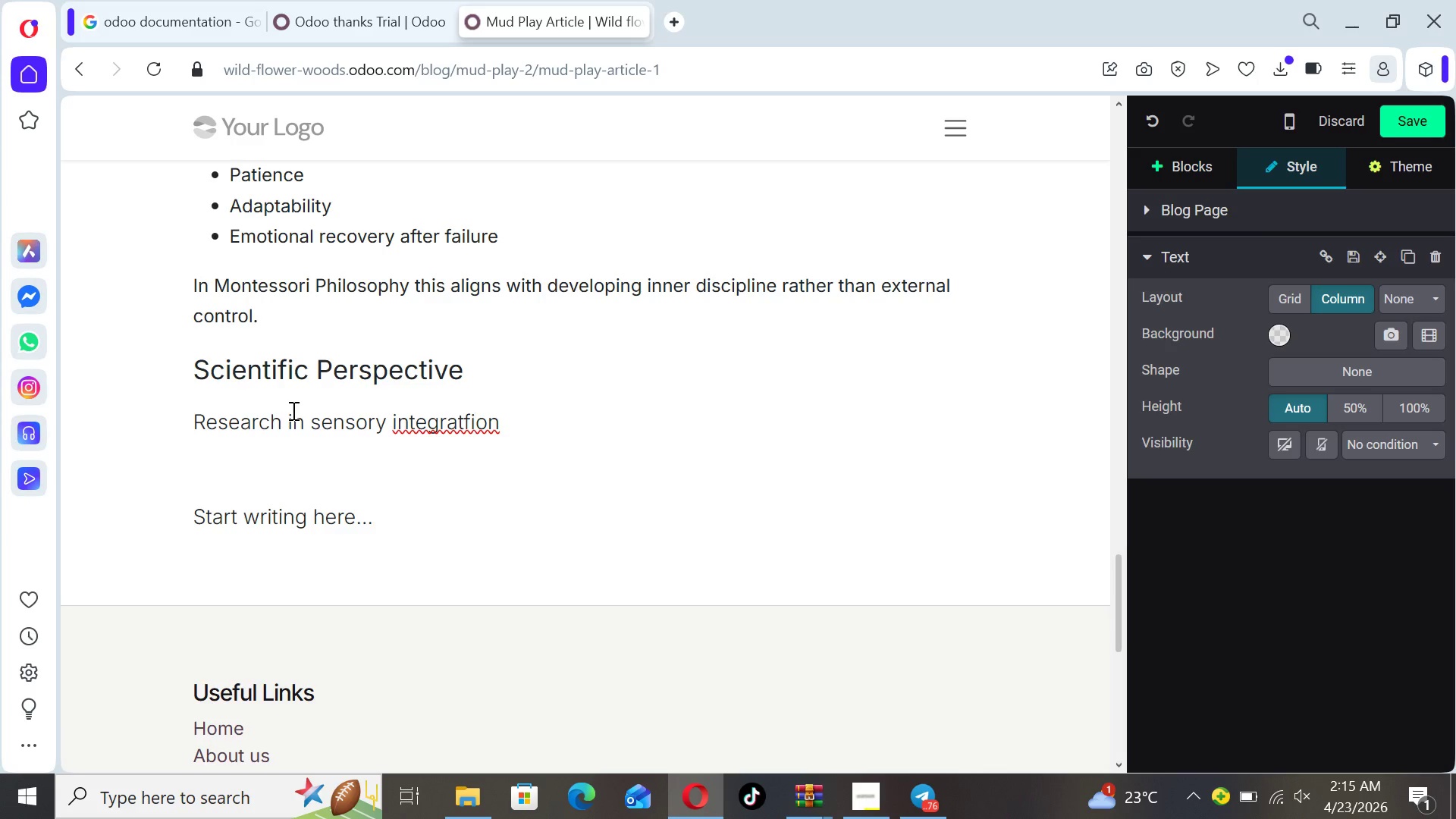 
key(ArrowLeft)
 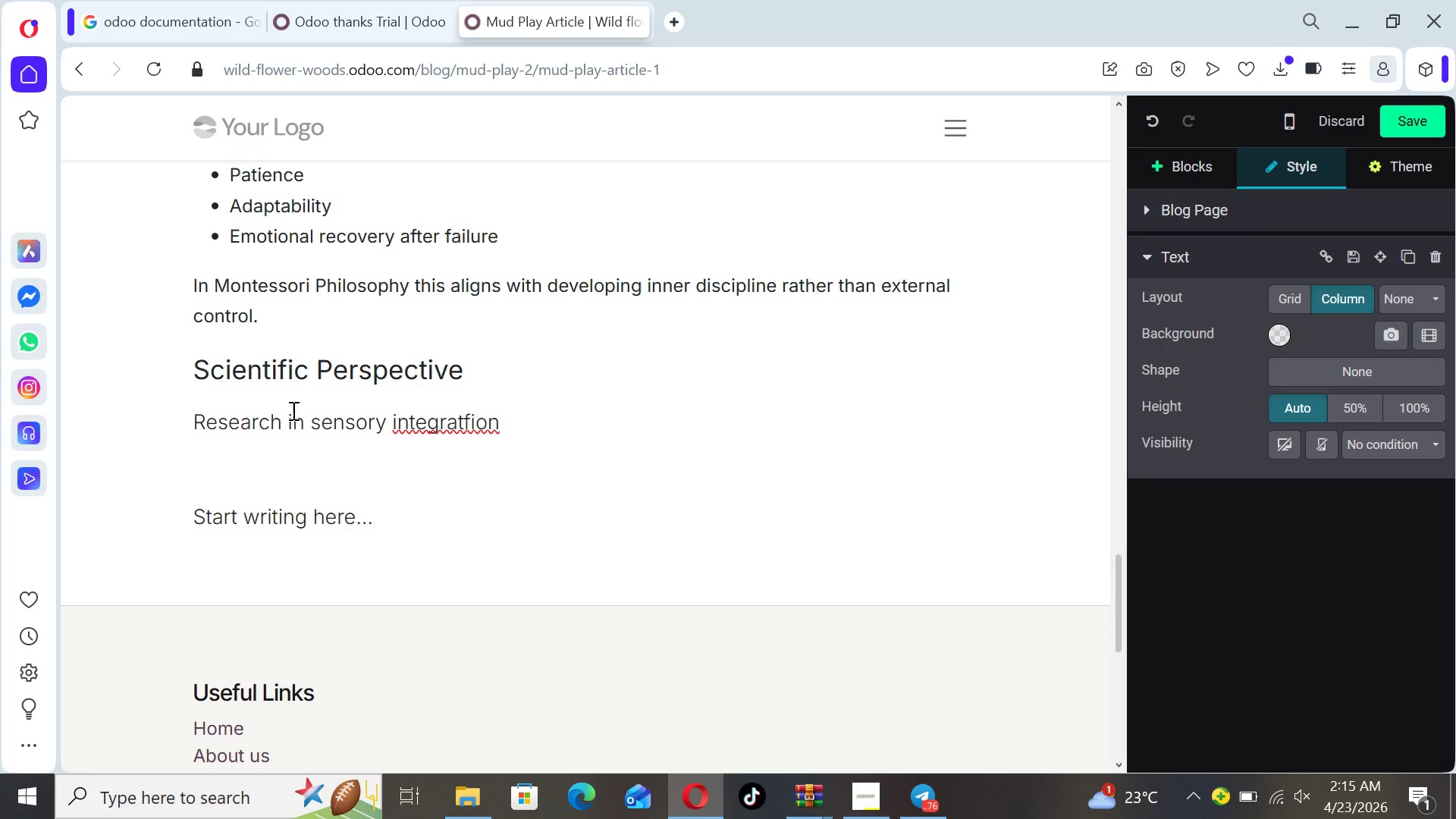 
key(Backspace)
 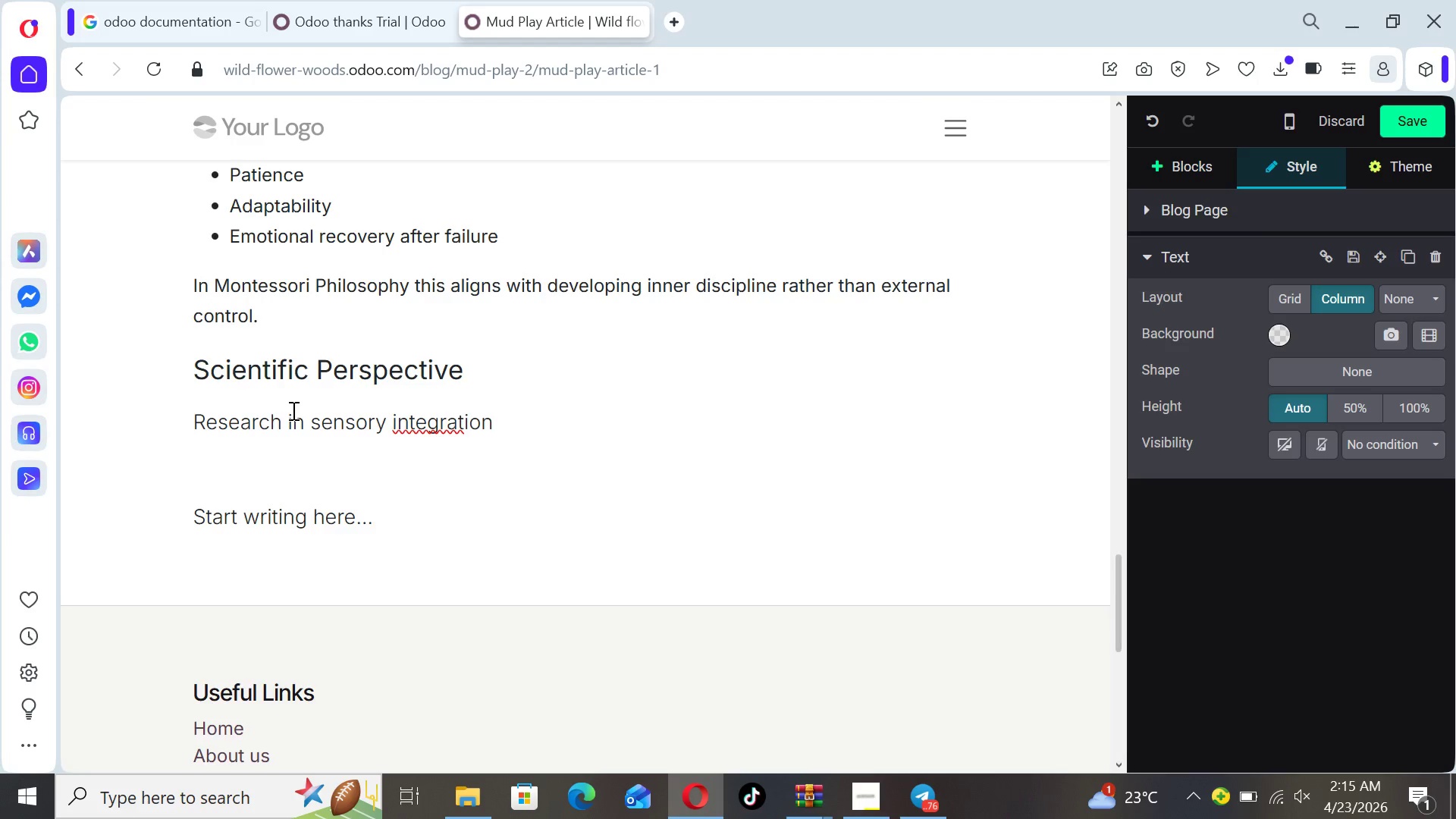 
key(ArrowRight)
 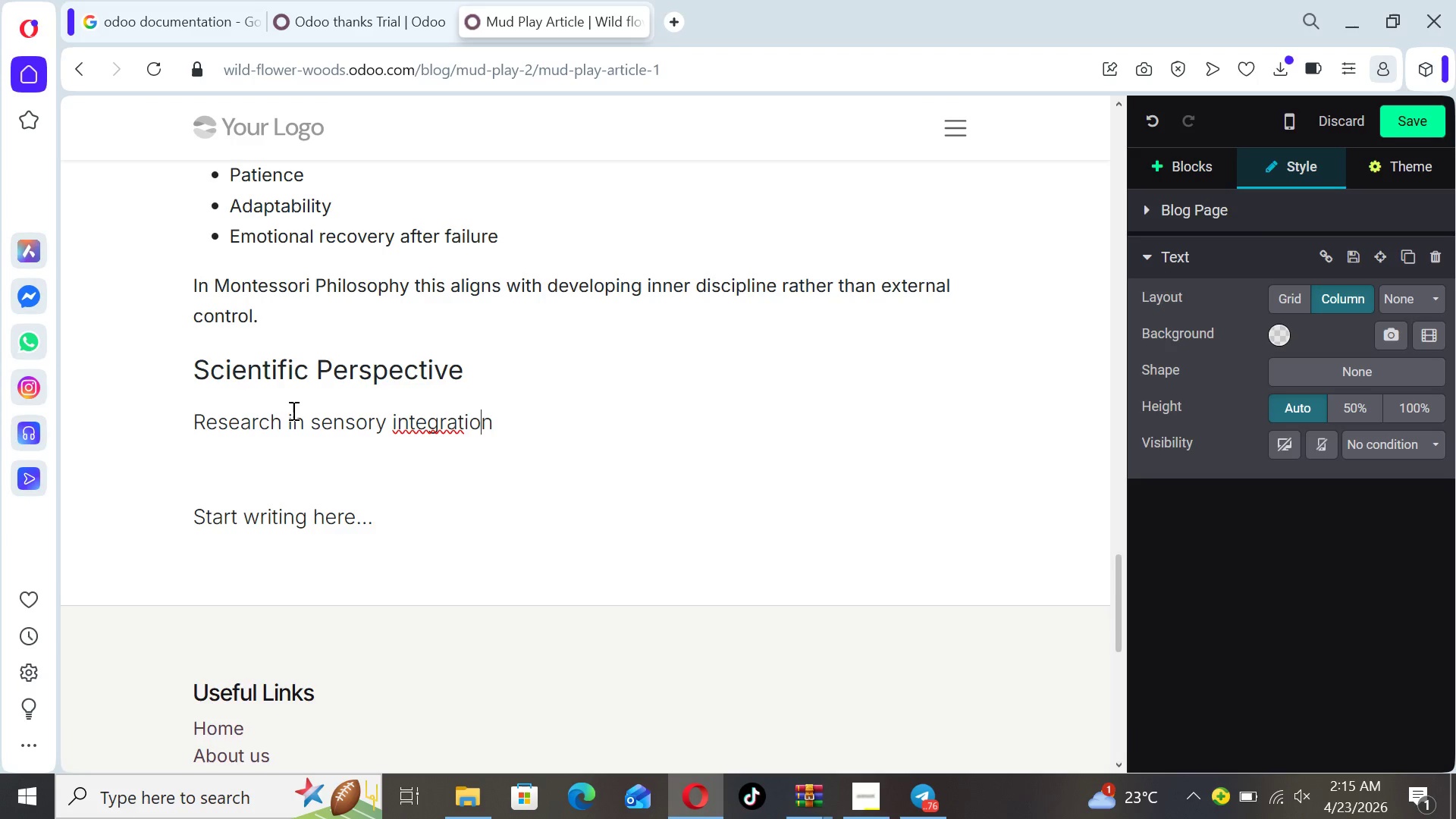 
key(ArrowRight)
 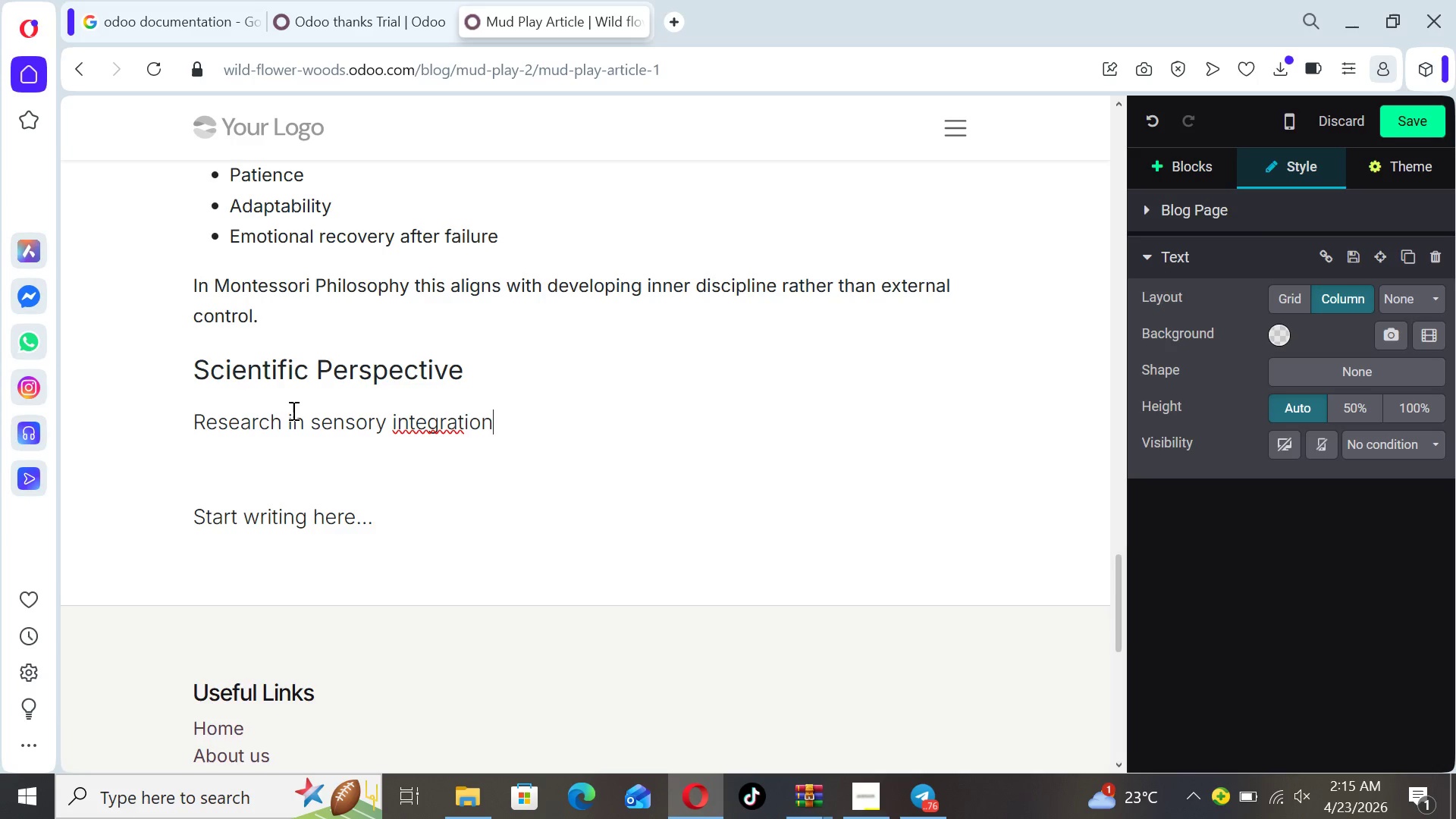 
key(ArrowRight)
 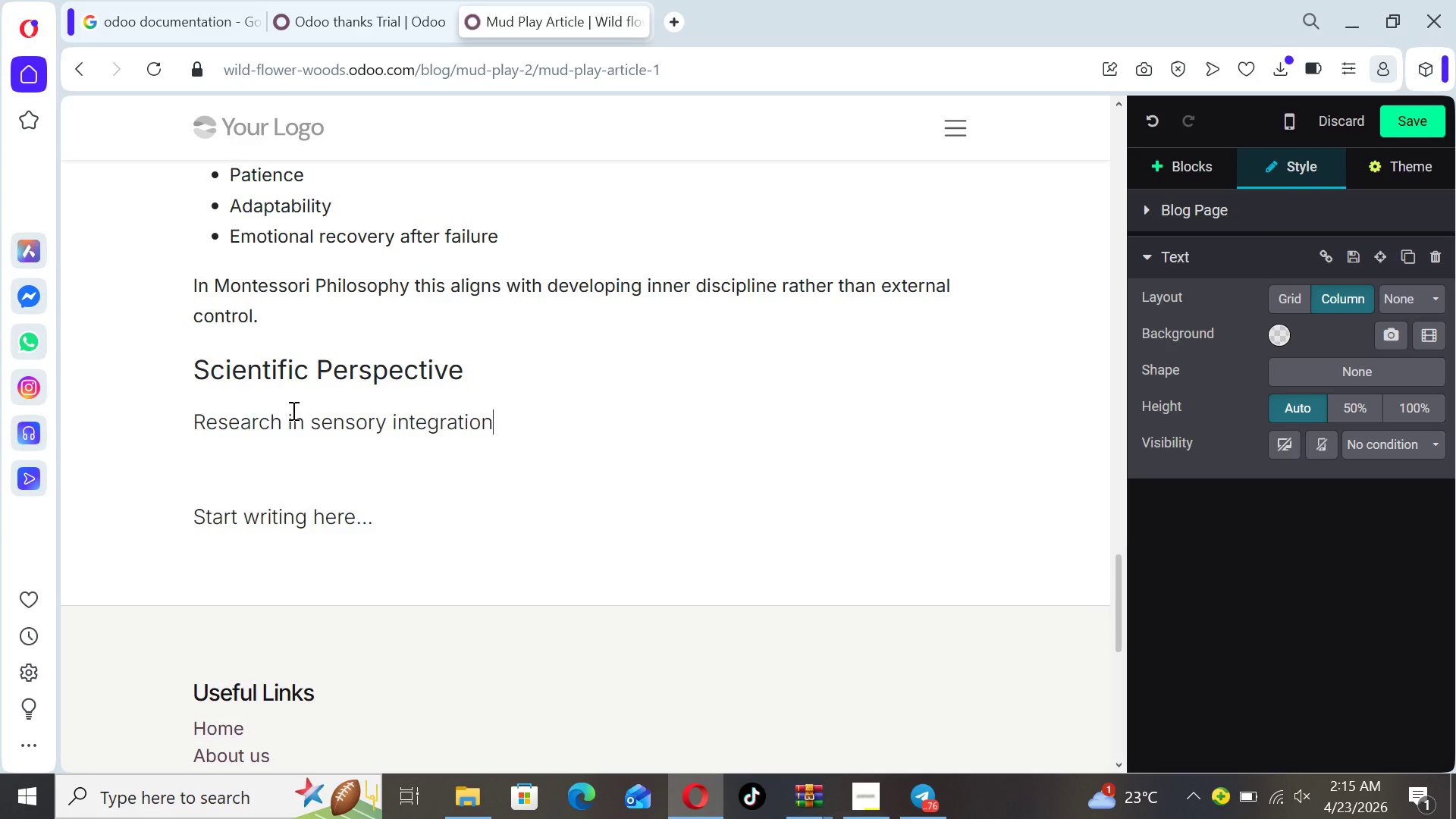 
key(Space)
 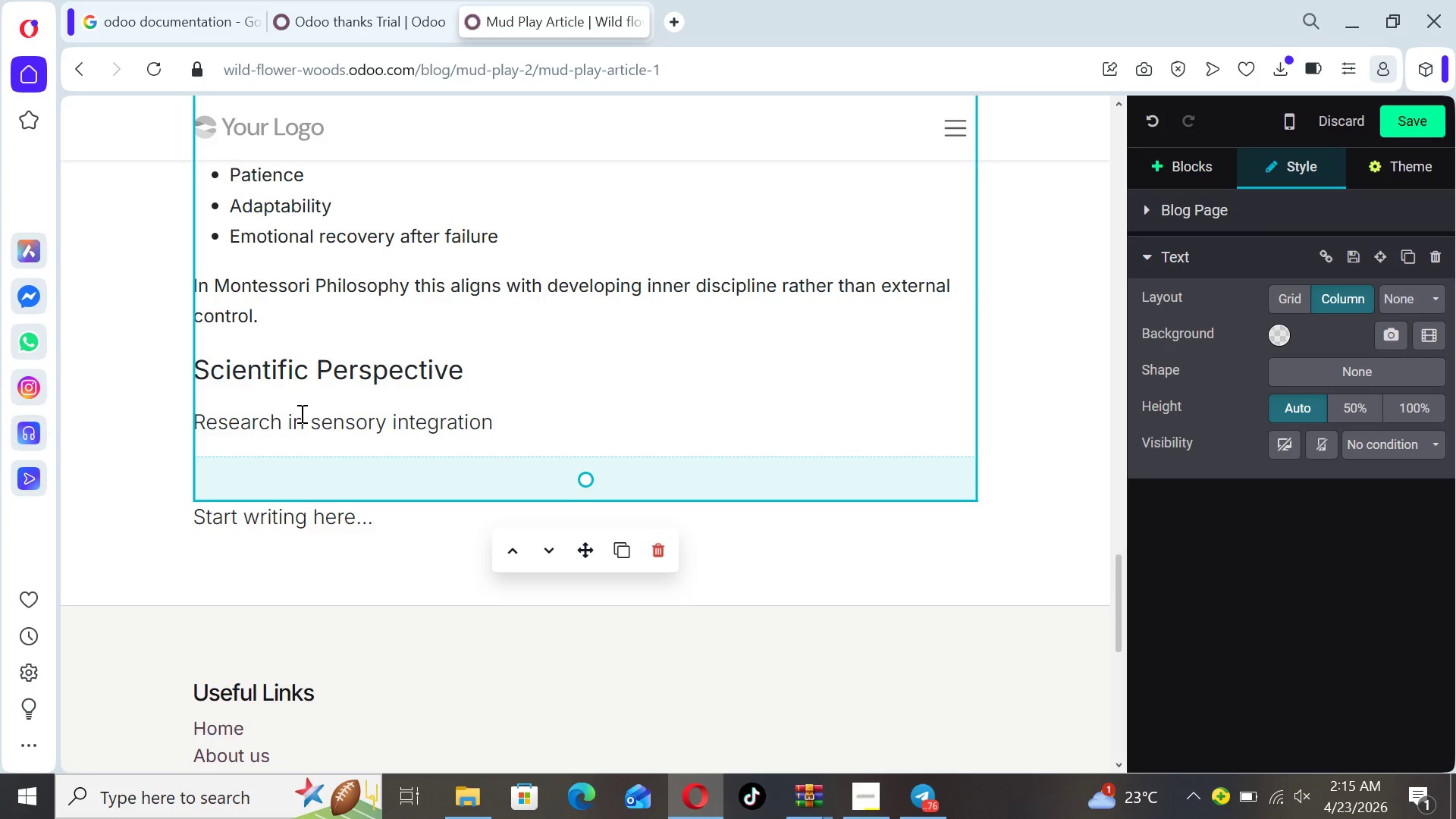 
type(shows tfh)
key(Backspace)
key(Backspace)
 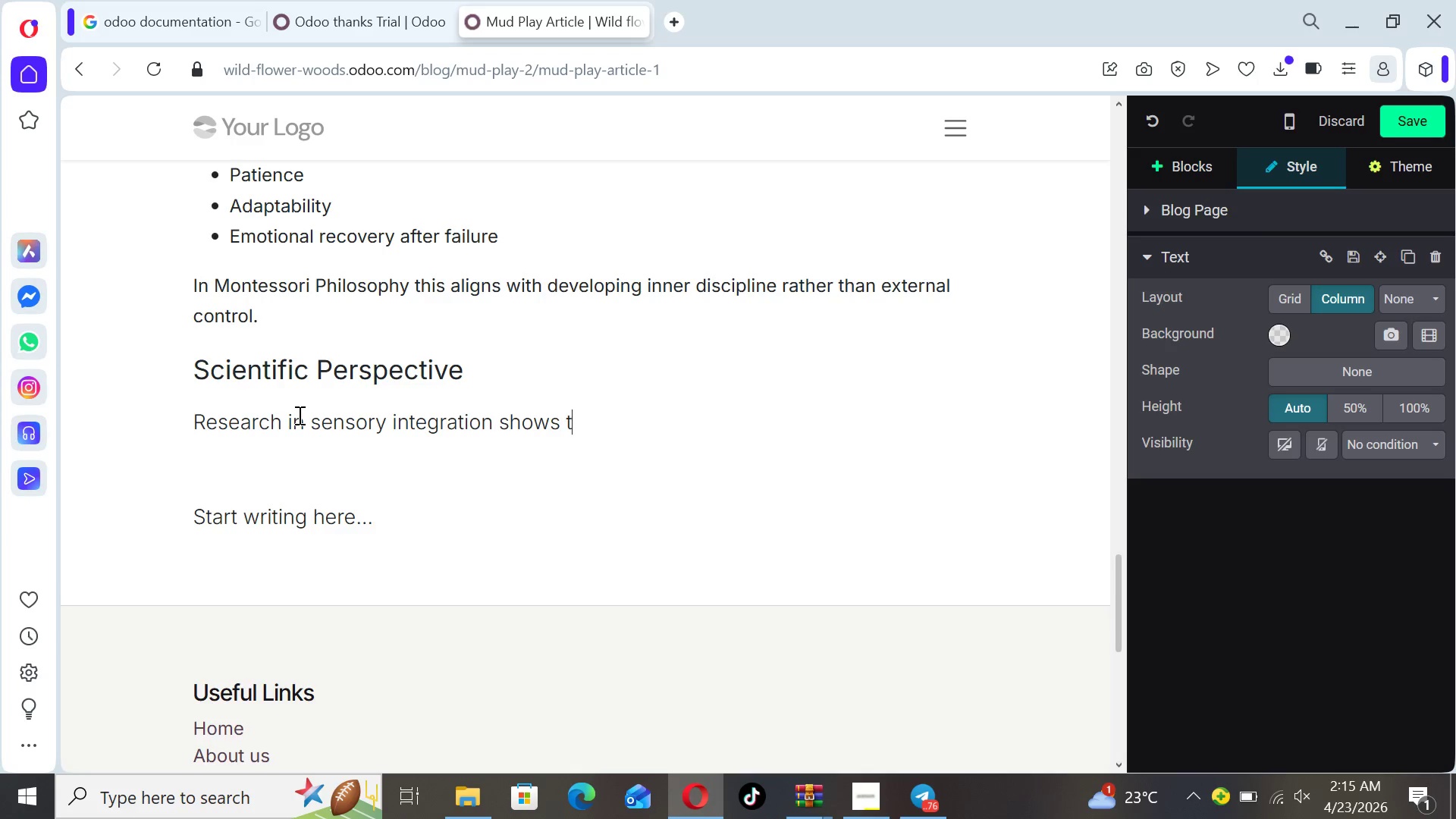 
type(hat )
 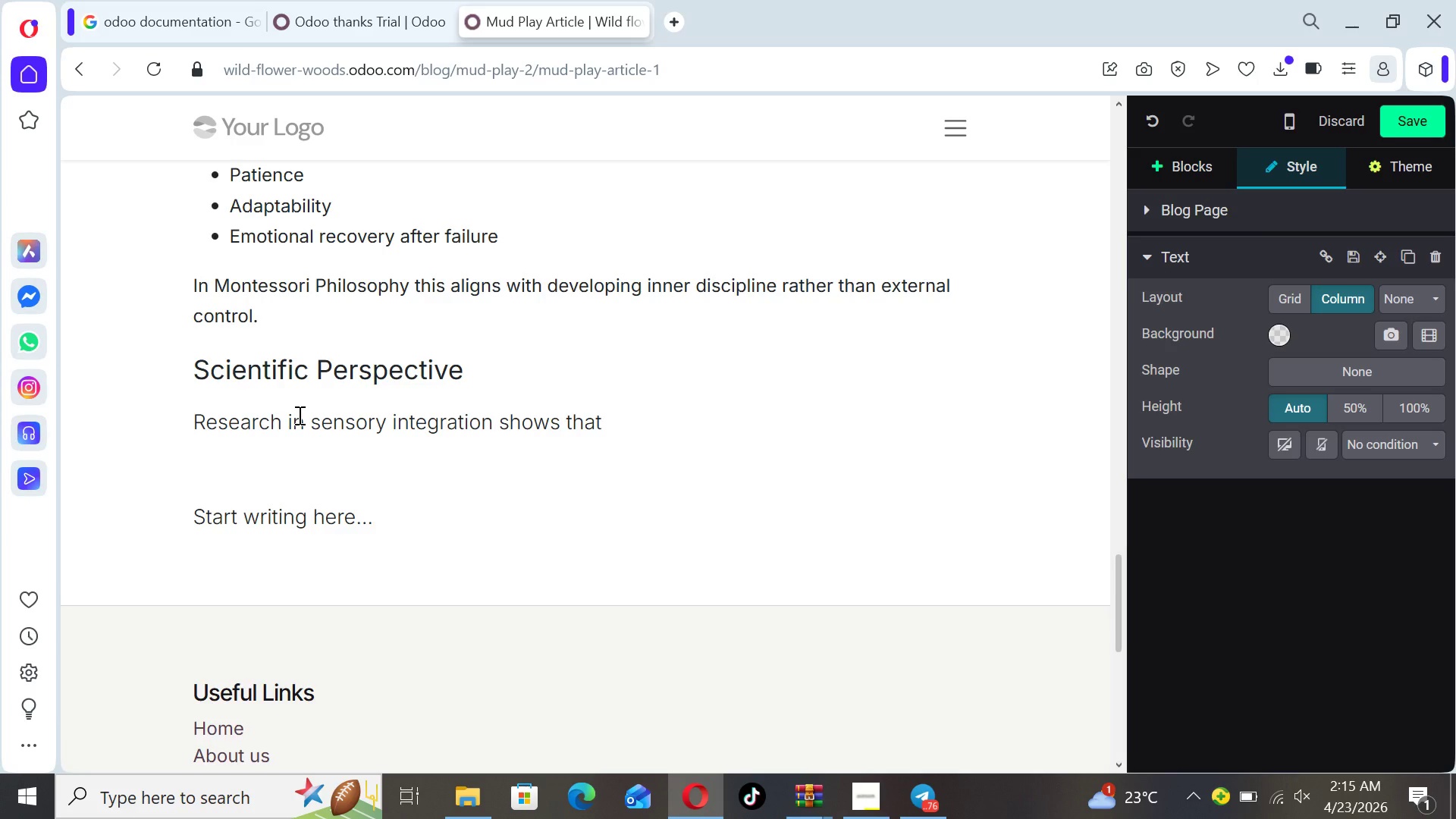 
wait(5.23)
 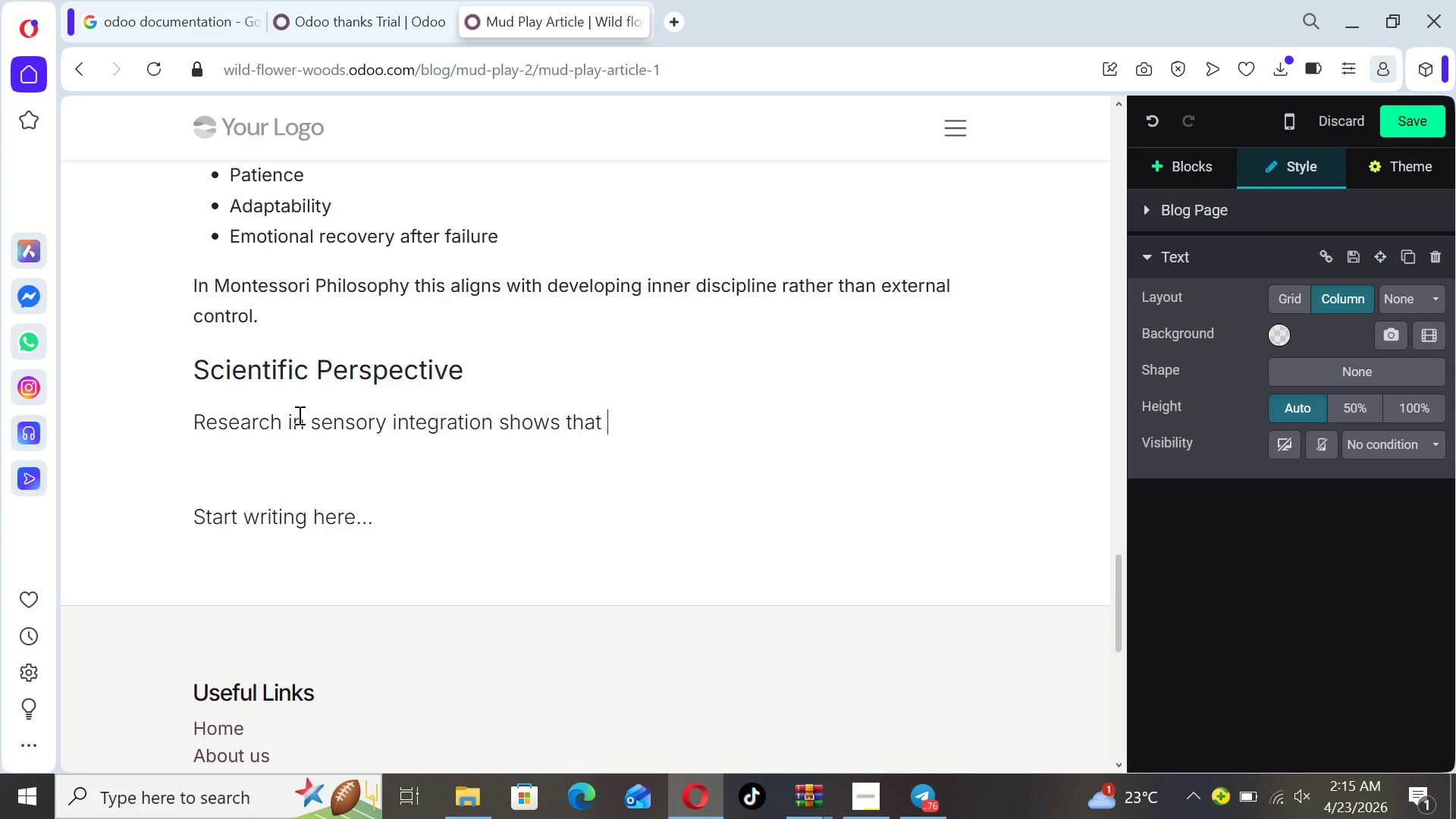 
type(tactil )
key(Backspace)
type(e rich  environments )
 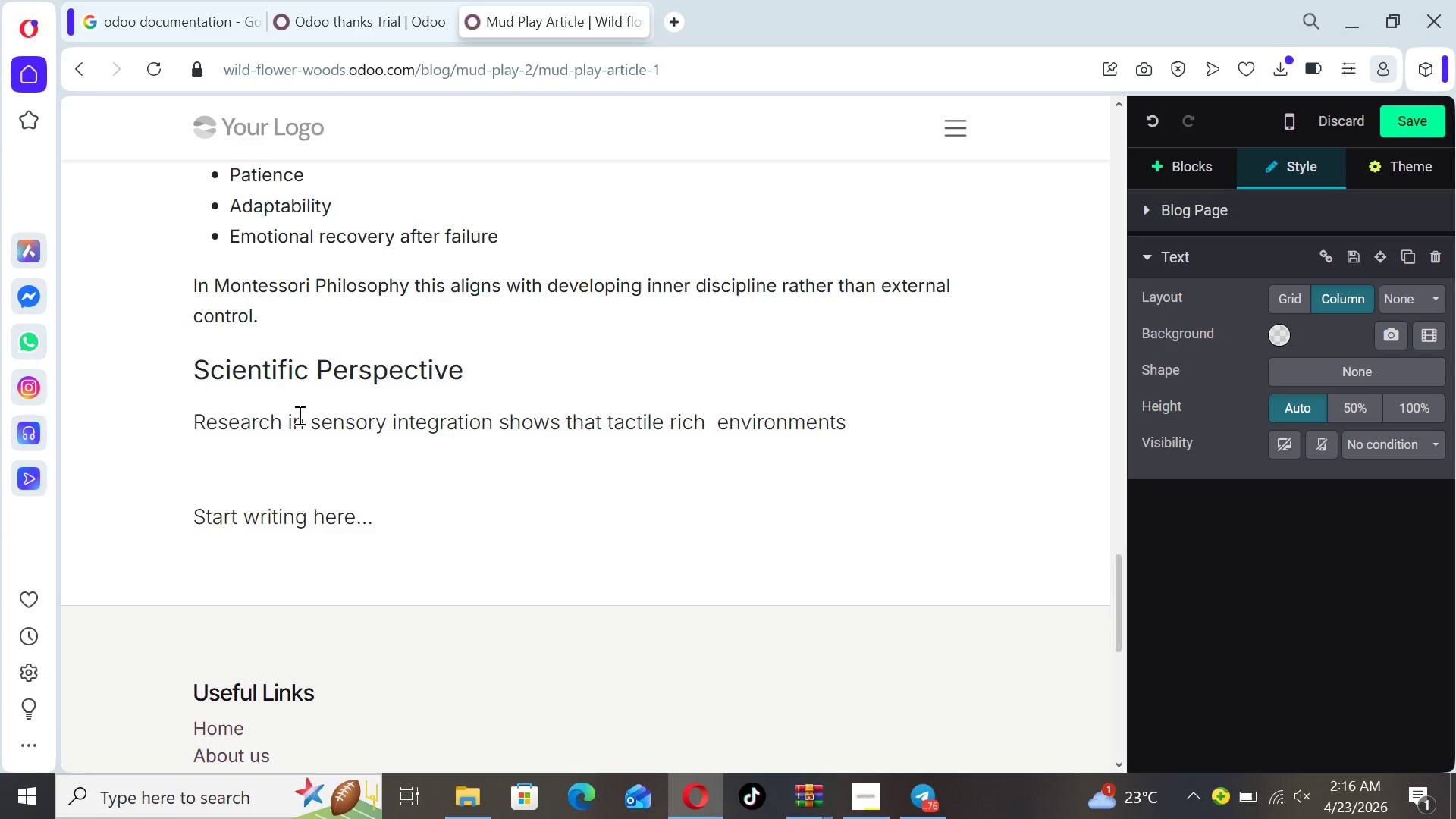 
type(improve:)
 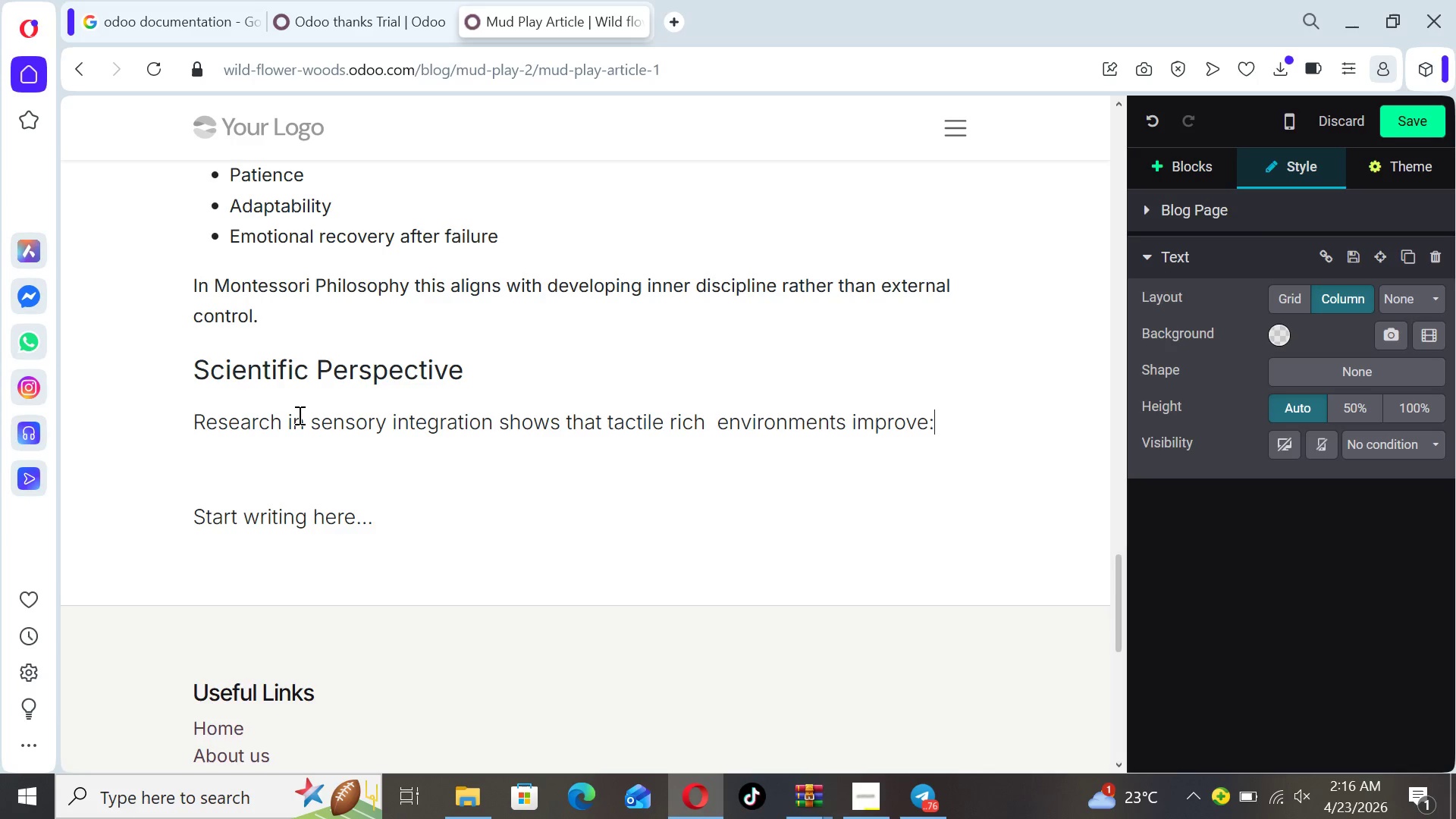 
key(Enter)
 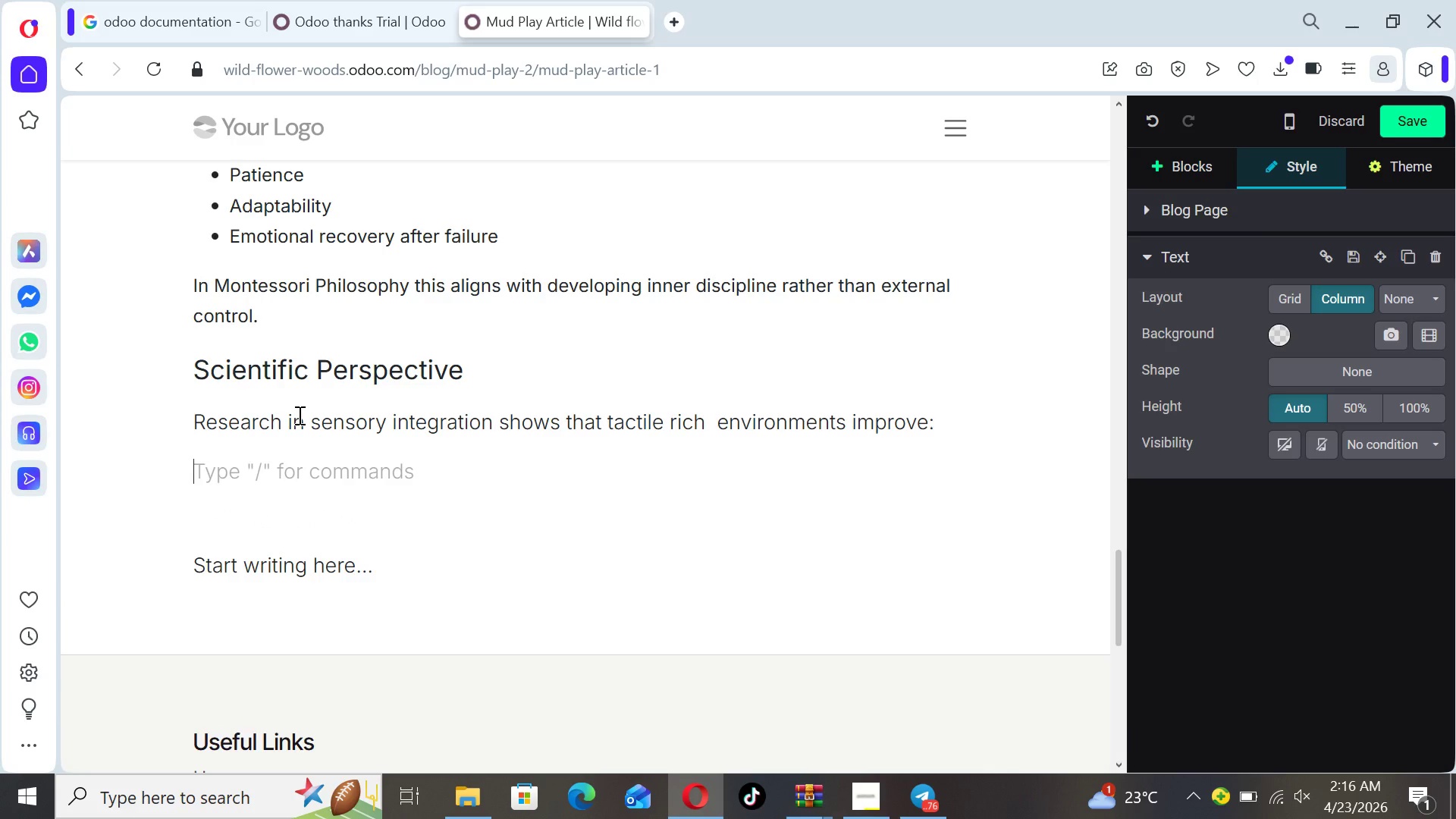 
type(- Ate)
key(Backspace)
type(tention S)
key(Backspace)
type(pn)
key(Backspace)
key(Backspace)
type(spam)
key(Backspace)
type(n)
 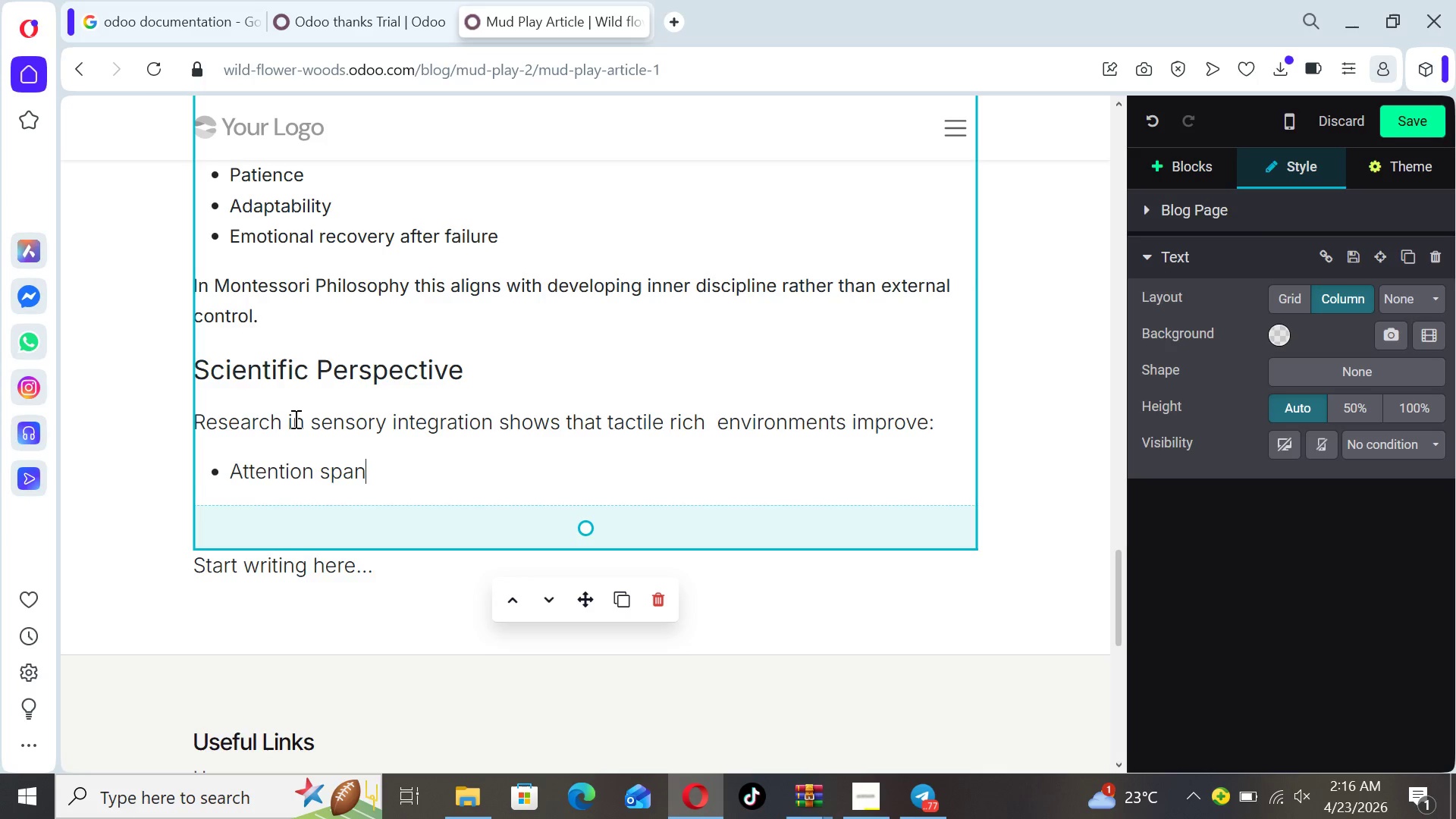 
key(Enter)
 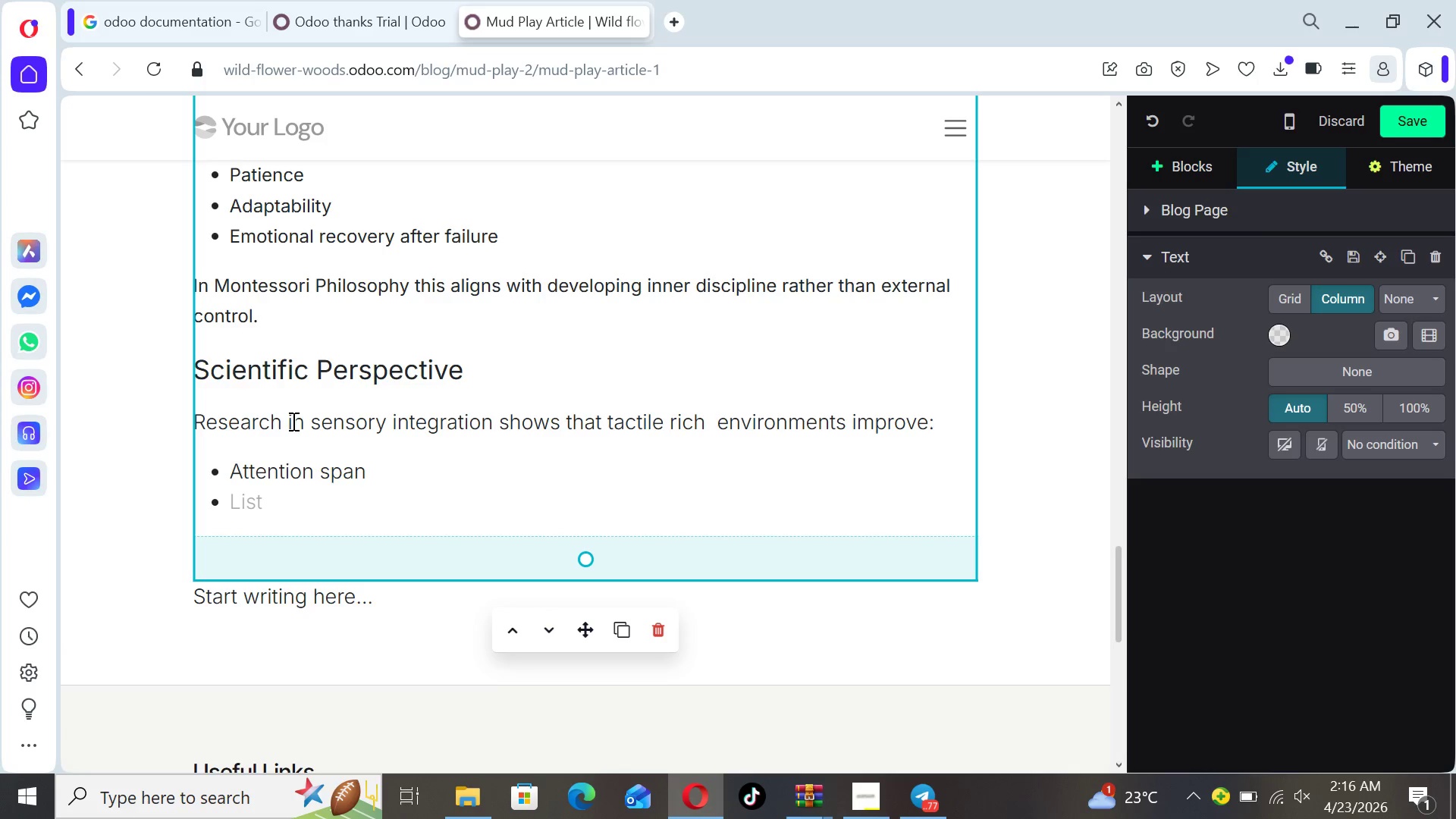 
type(Fine Motor coordination)
 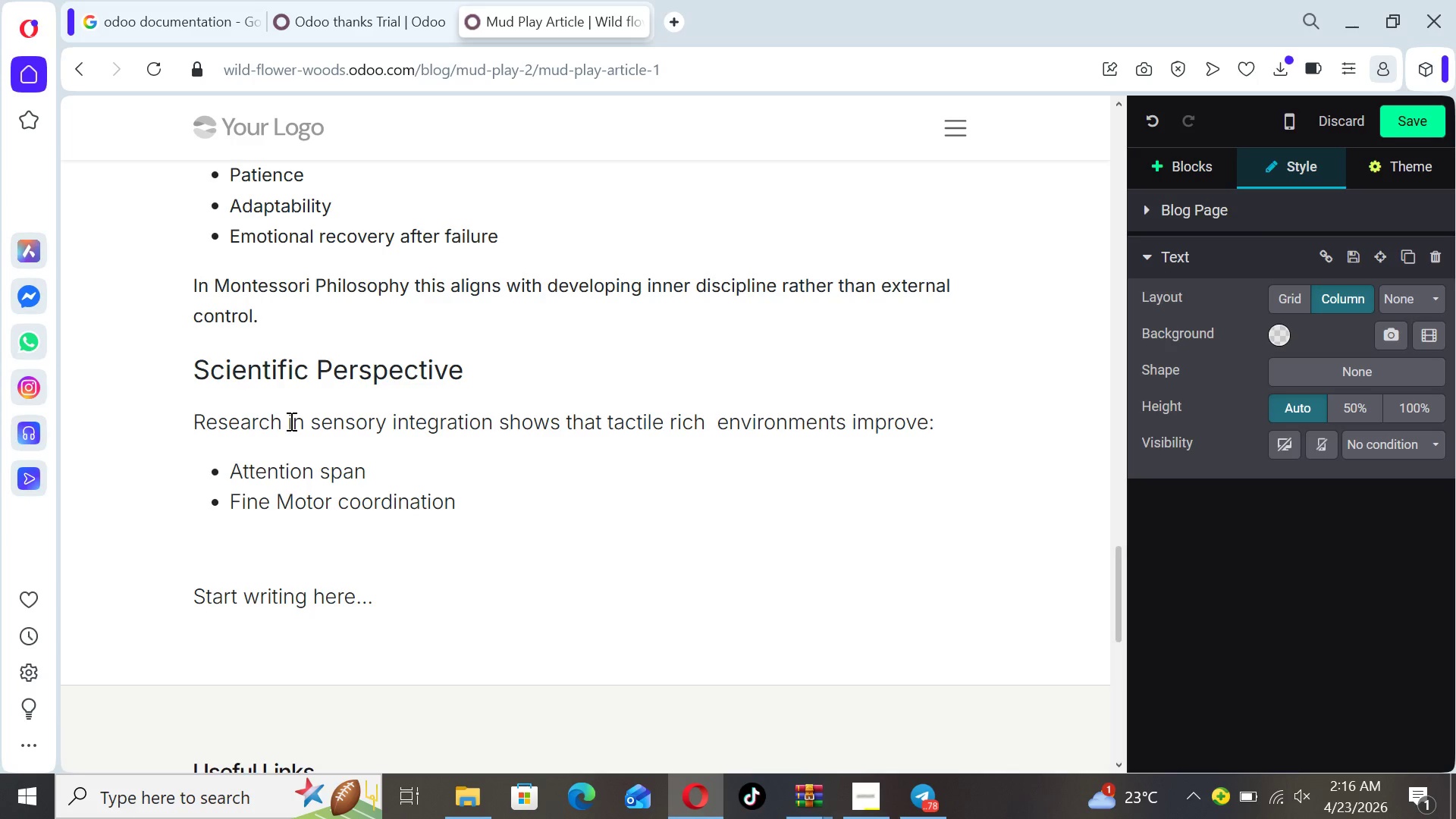 
key(Enter)
 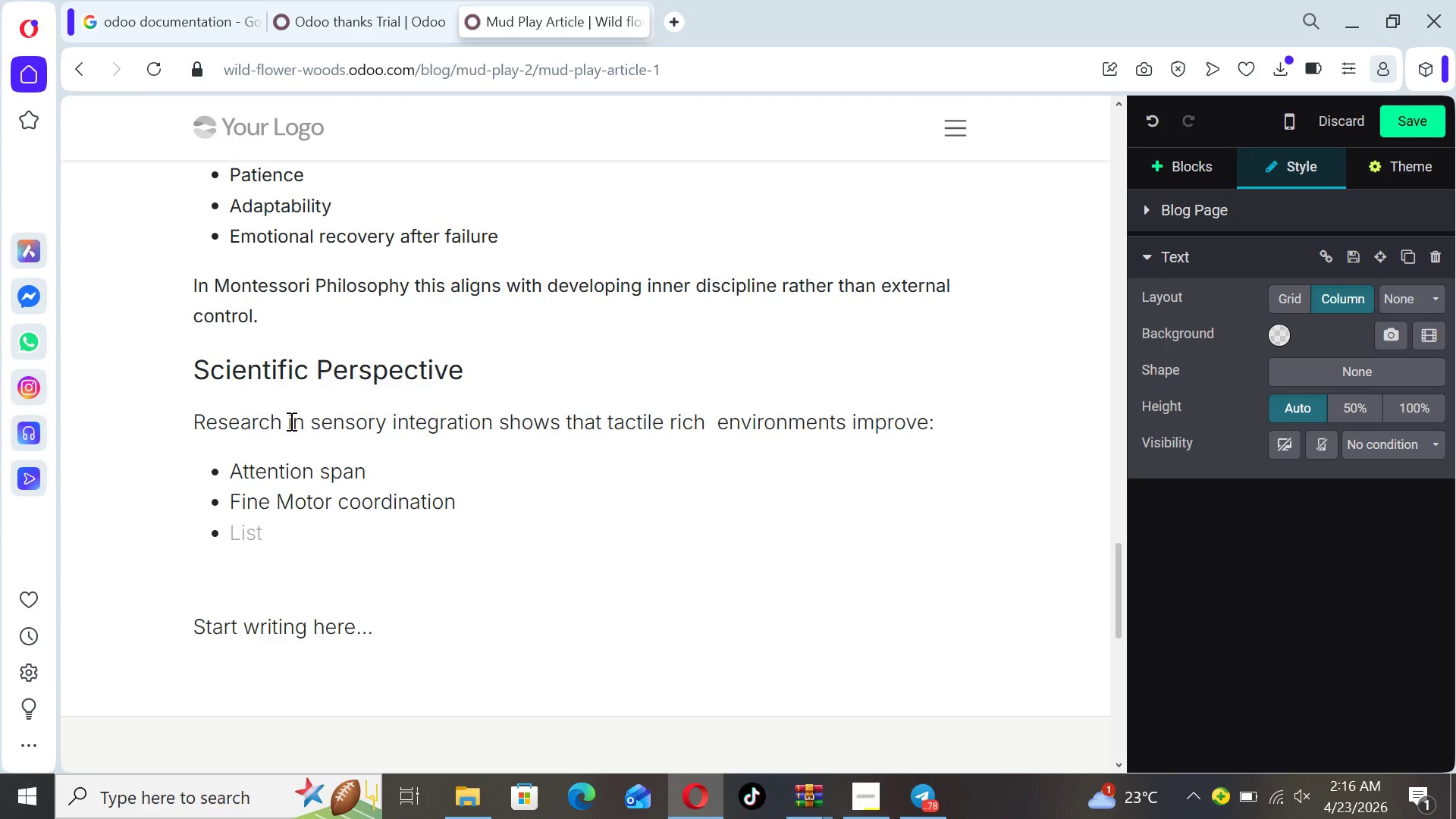 
type(cognitive flexiblity)
 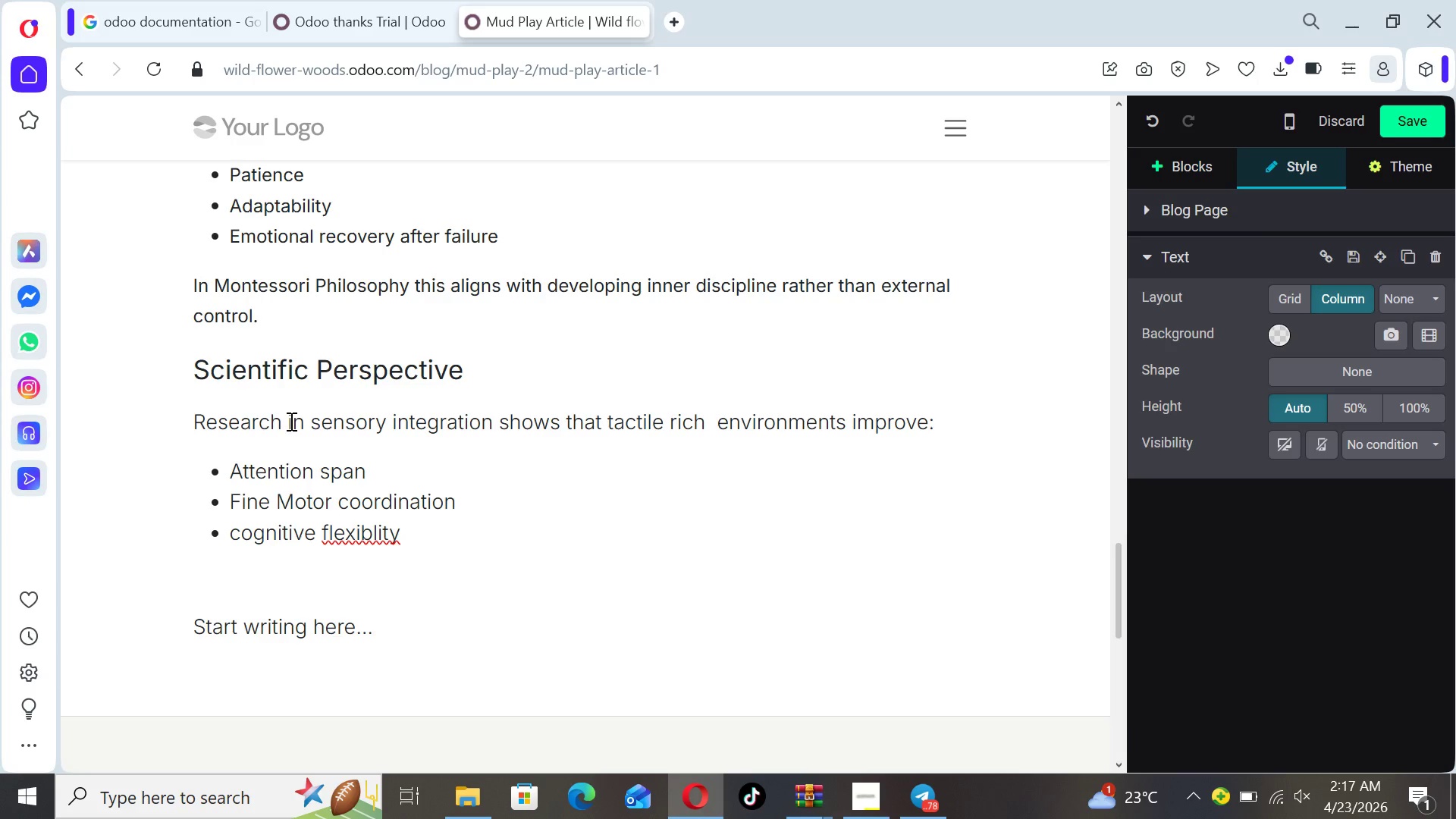 
wait(6.88)
 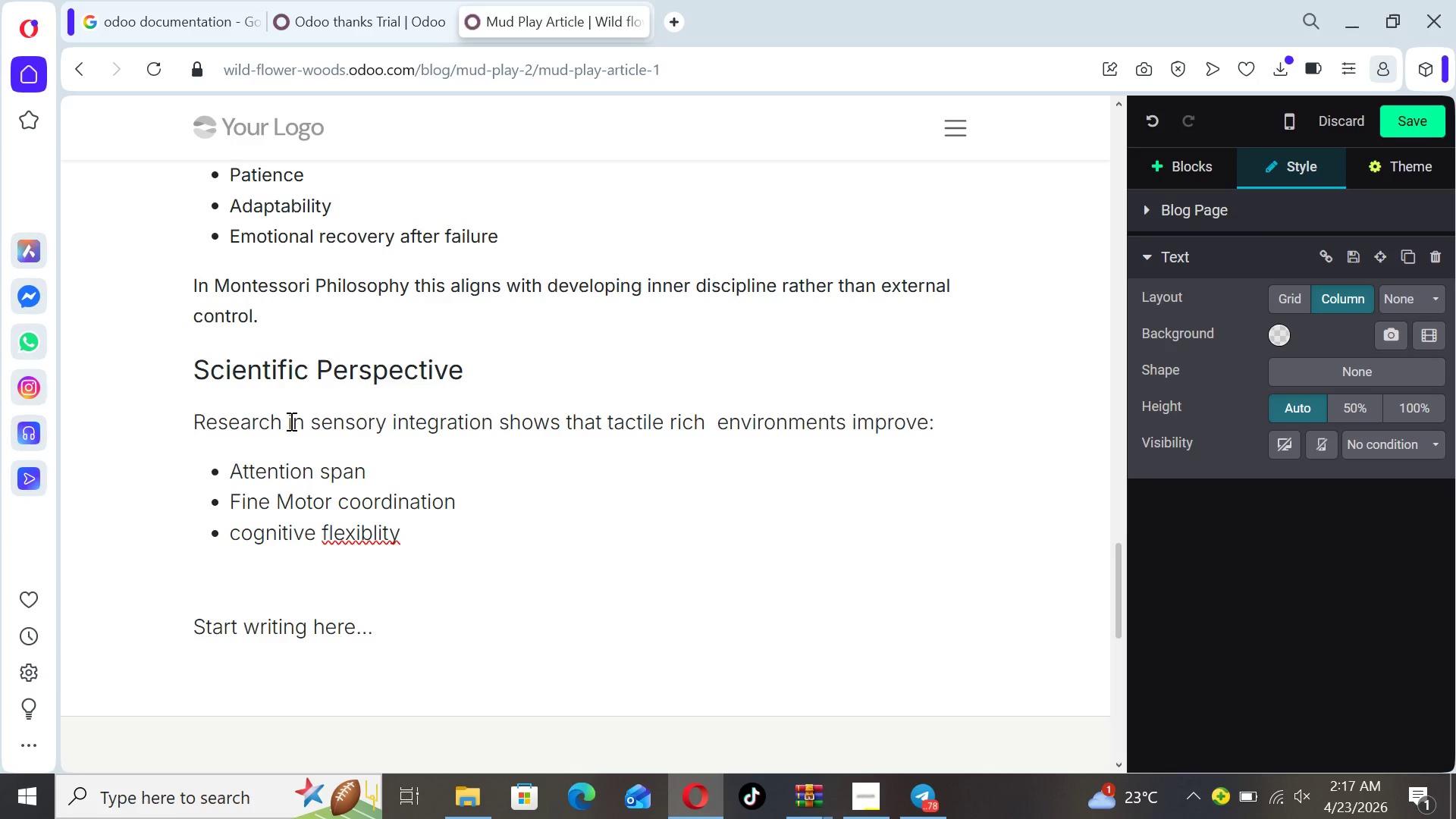 
left_click([373, 532])
 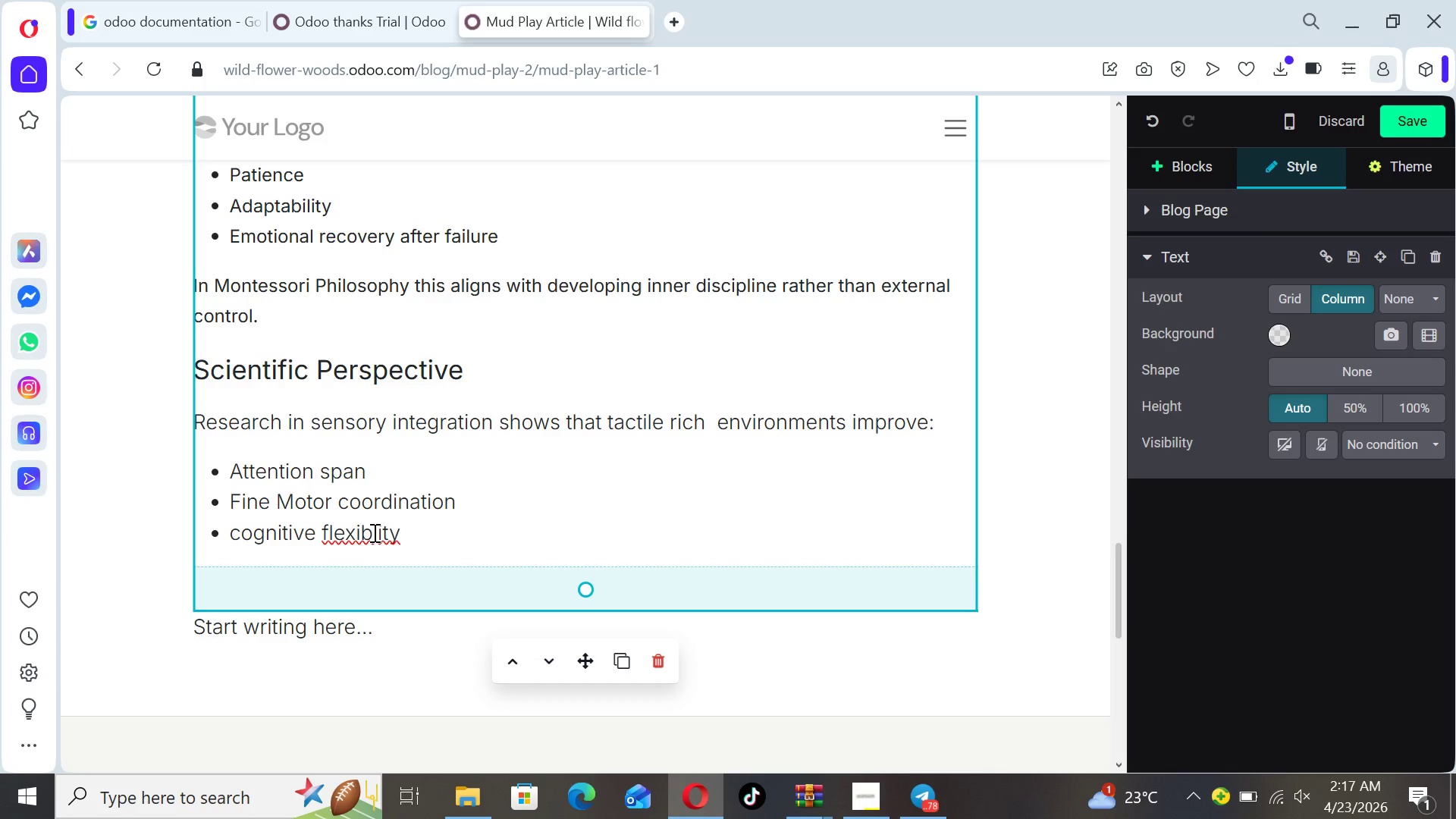 
key(I)
 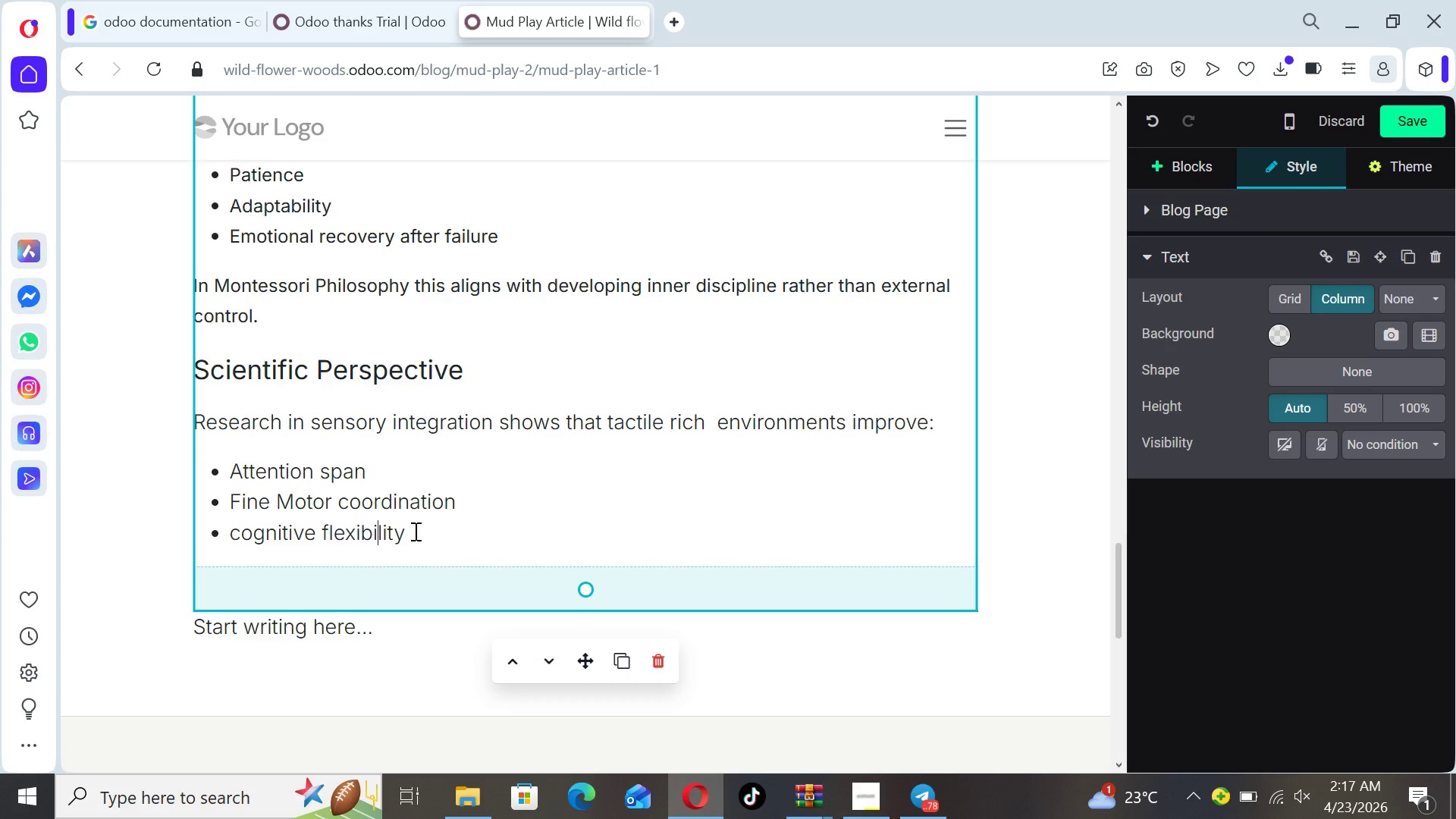 
left_click([414, 531])
 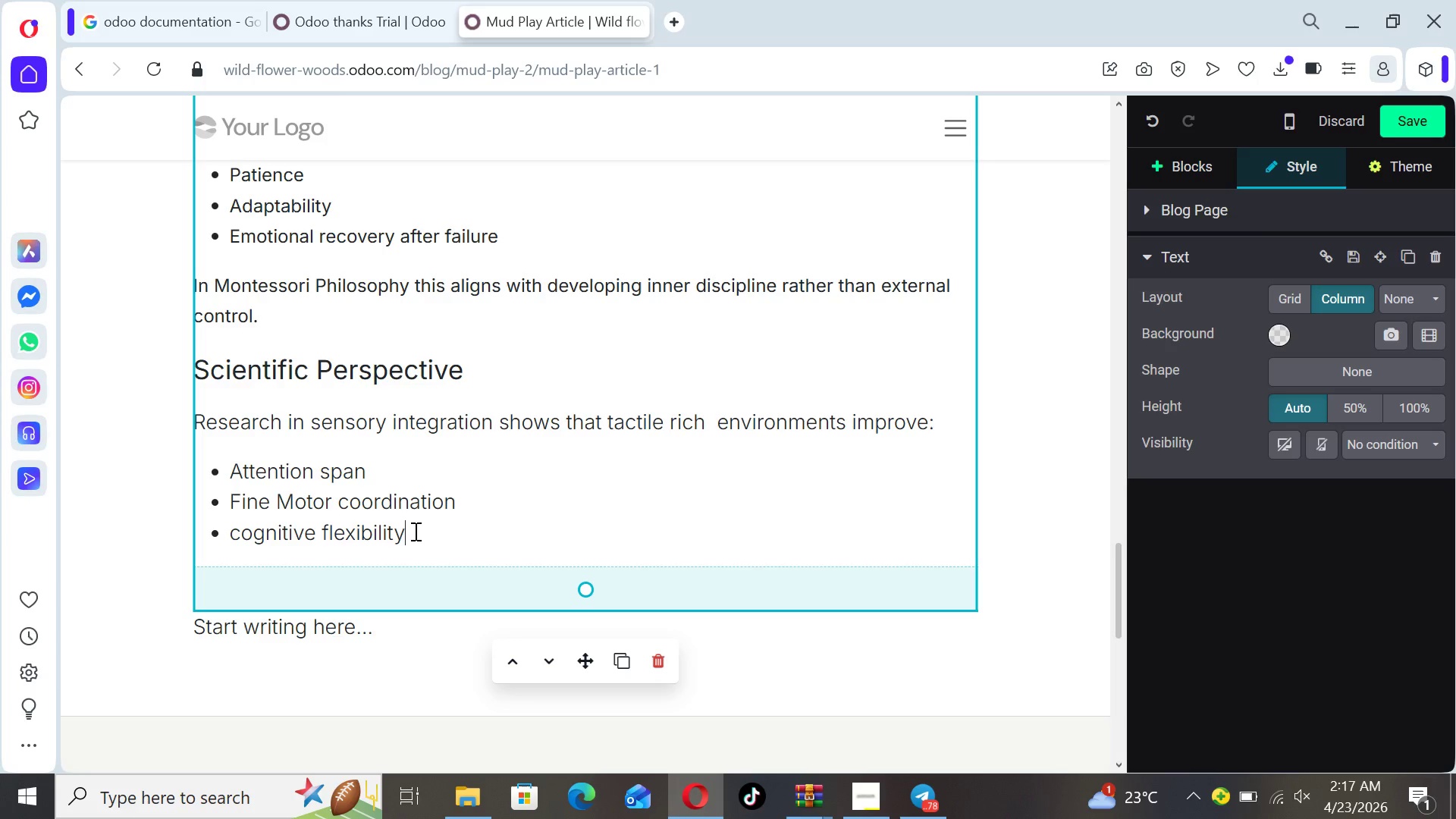 
wait(9.62)
 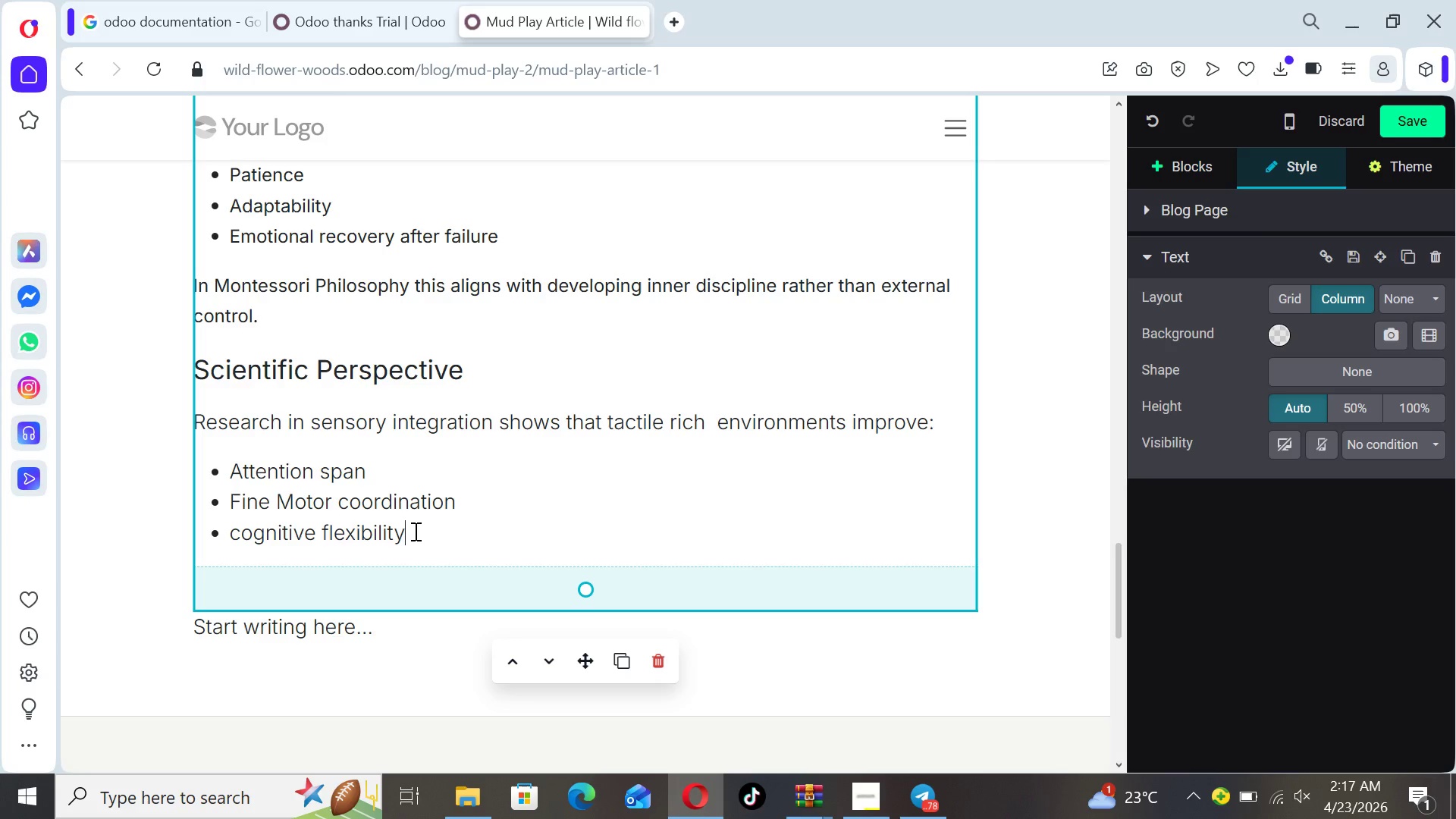 
key(Enter)
 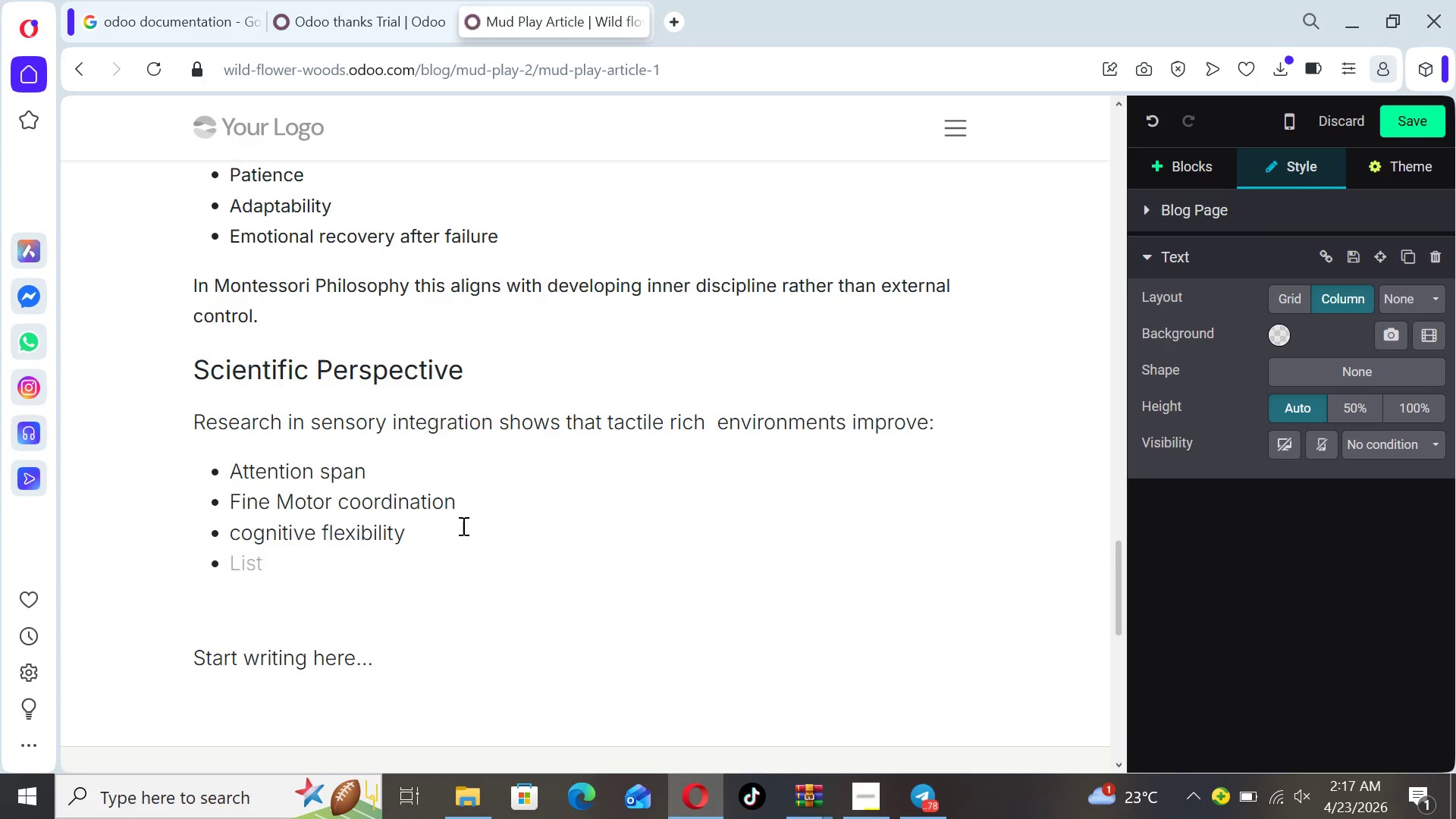 
key(Backspace)
key(Backspace)
type(Monteso)
key(Backspace)
type(sori Alignment)
 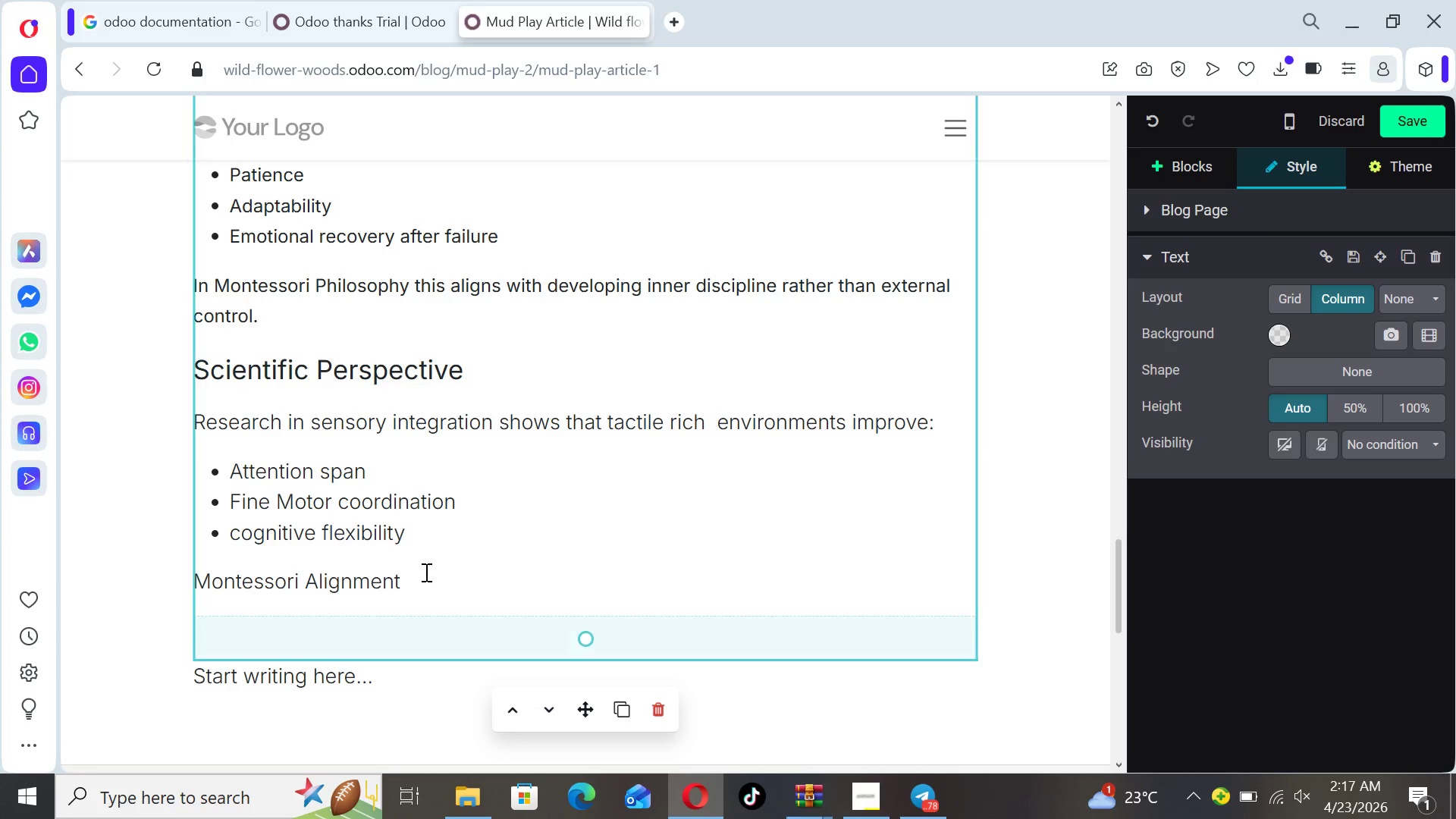 
left_click_drag(start_coordinate=[421, 573], to_coordinate=[195, 582])
 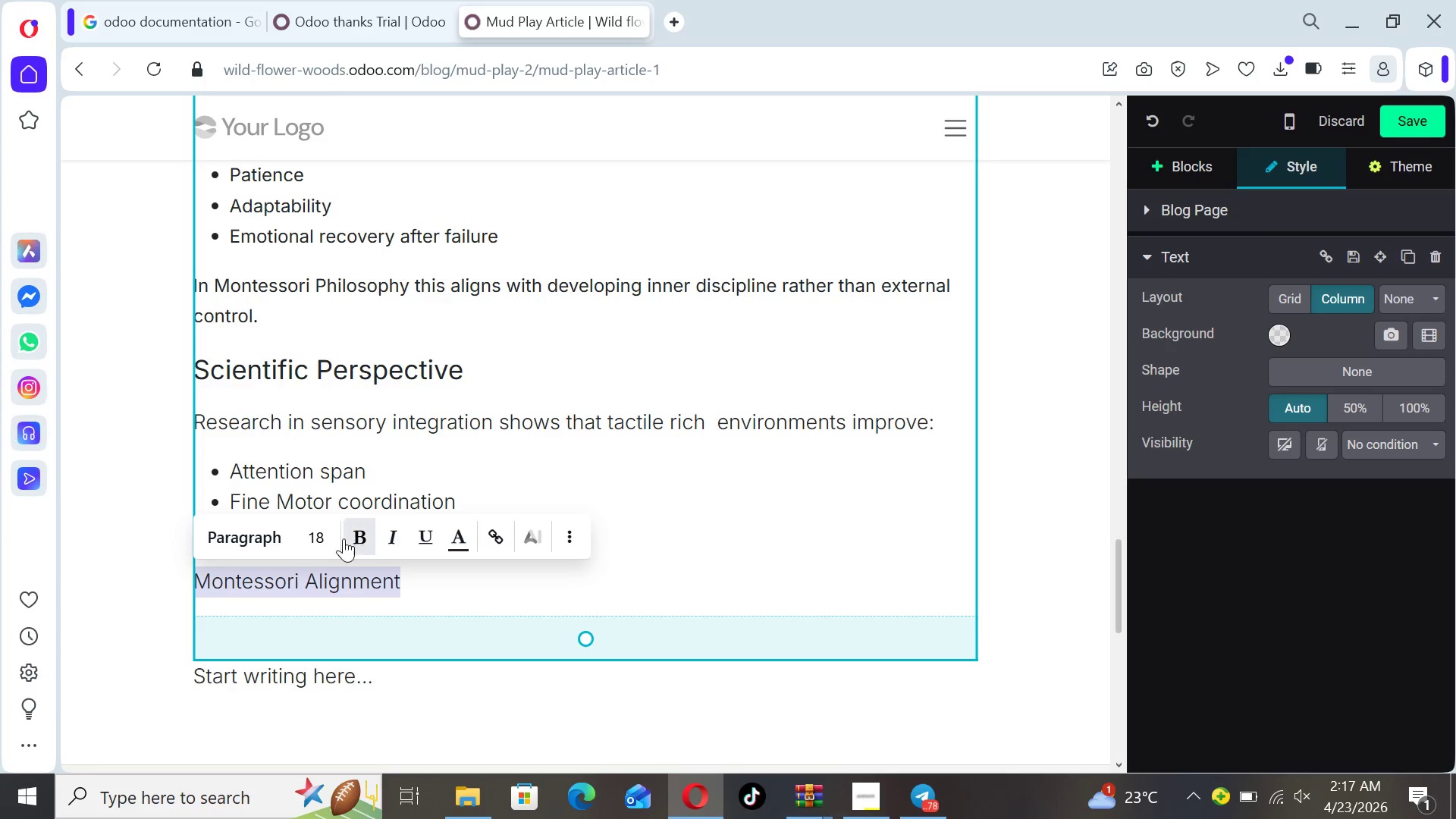 
left_click([334, 538])
 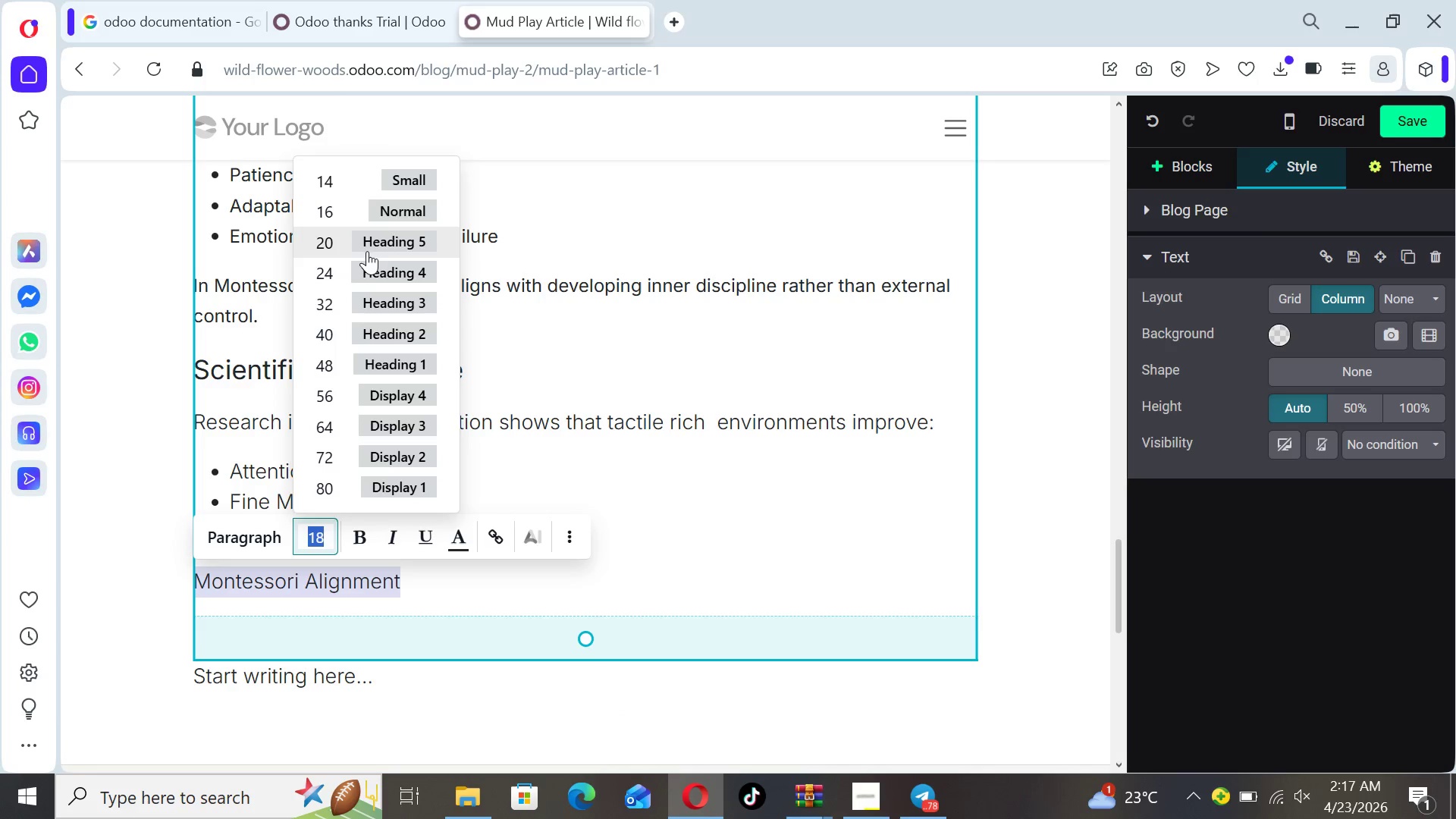 
left_click([370, 271])
 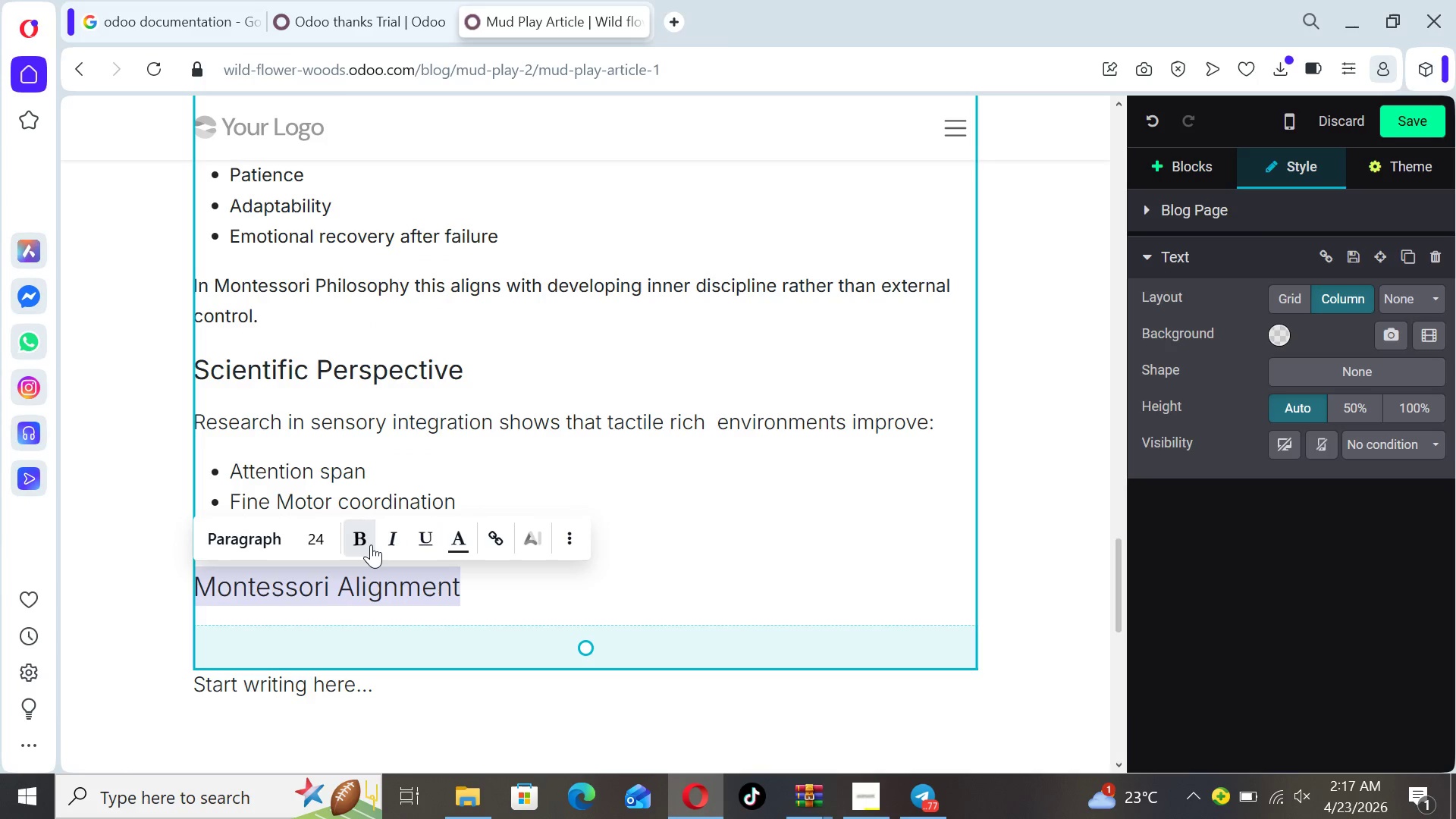 
left_click([365, 544])
 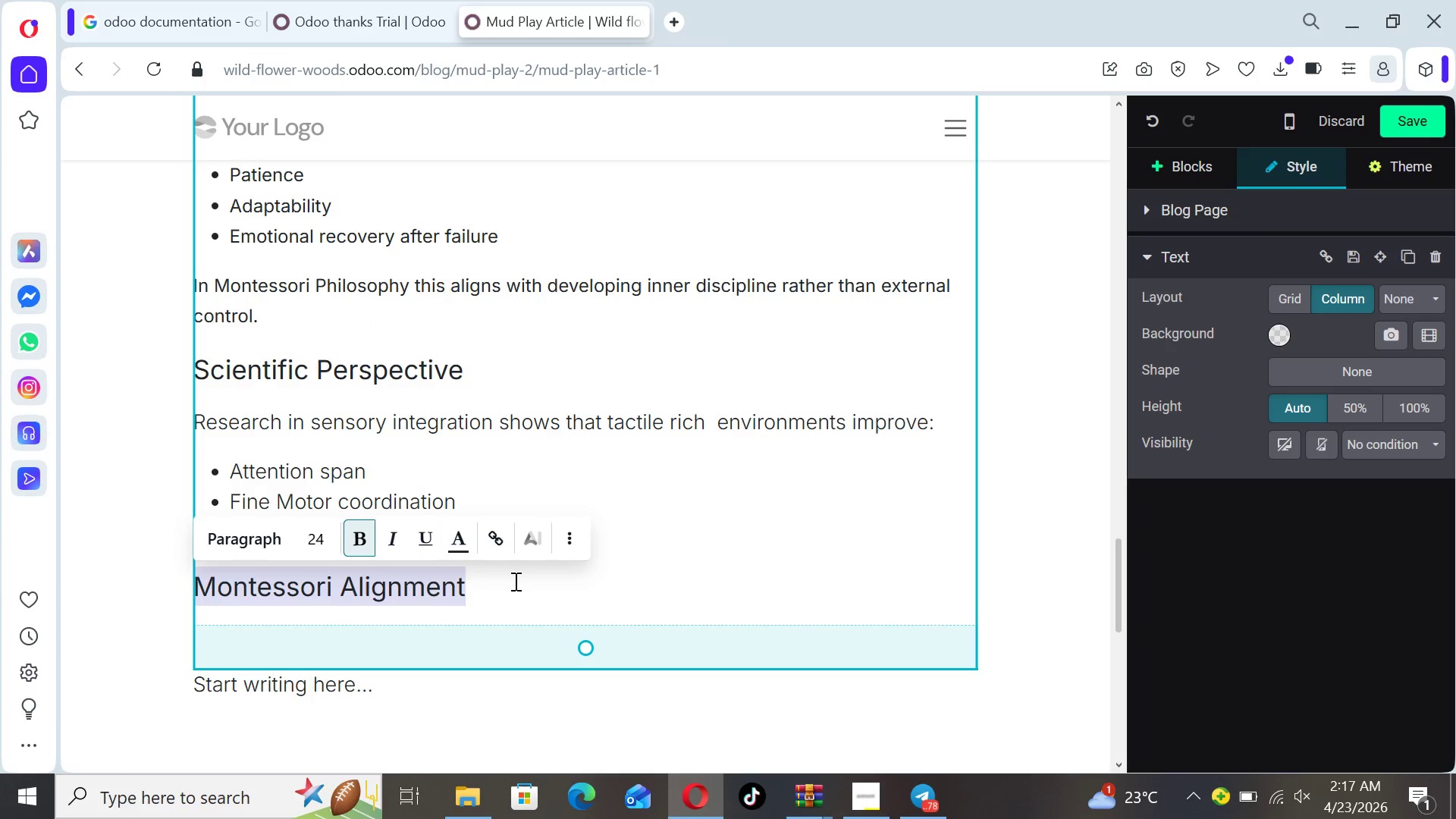 
left_click([537, 589])
 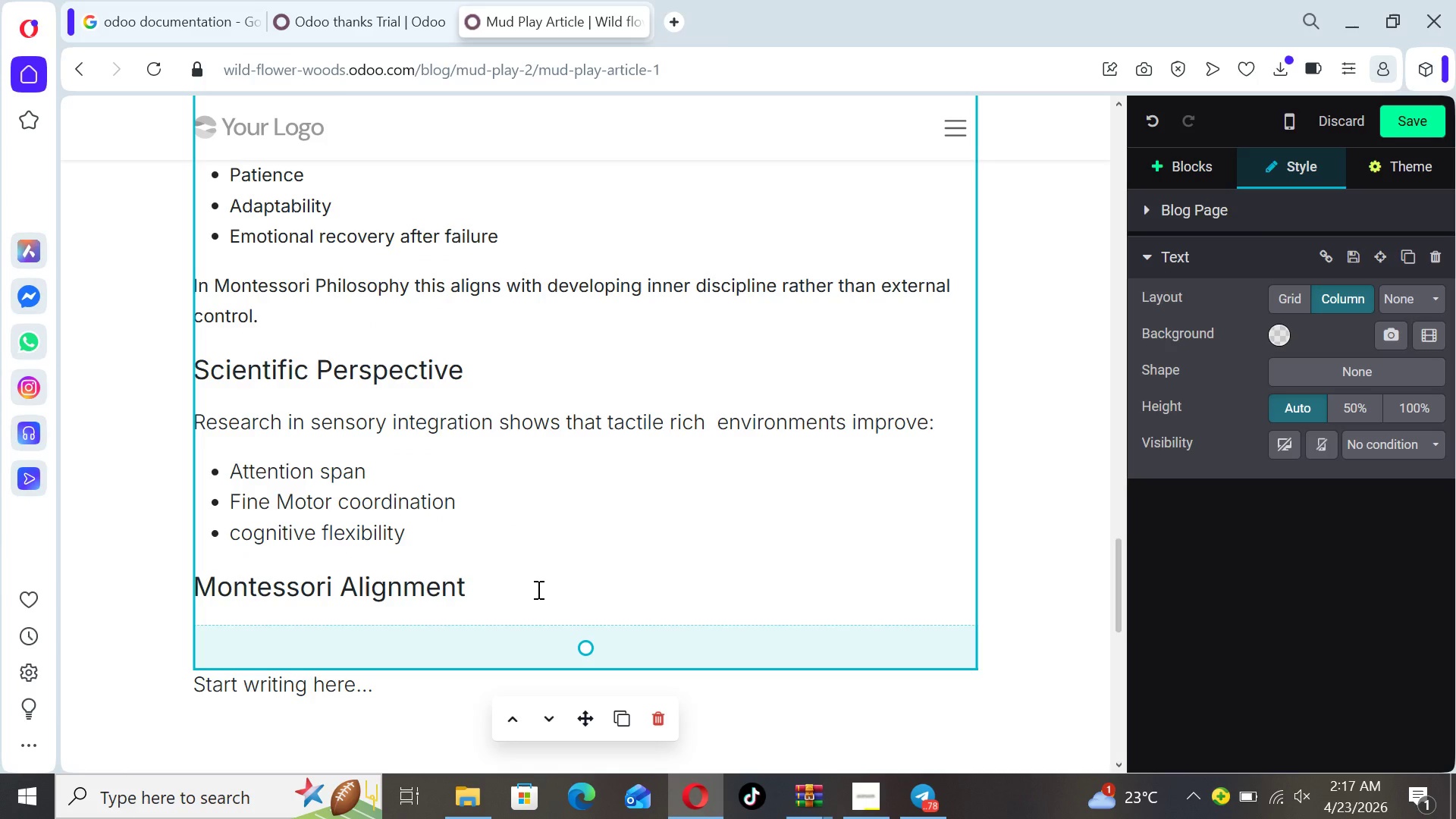 
key(Enter)
 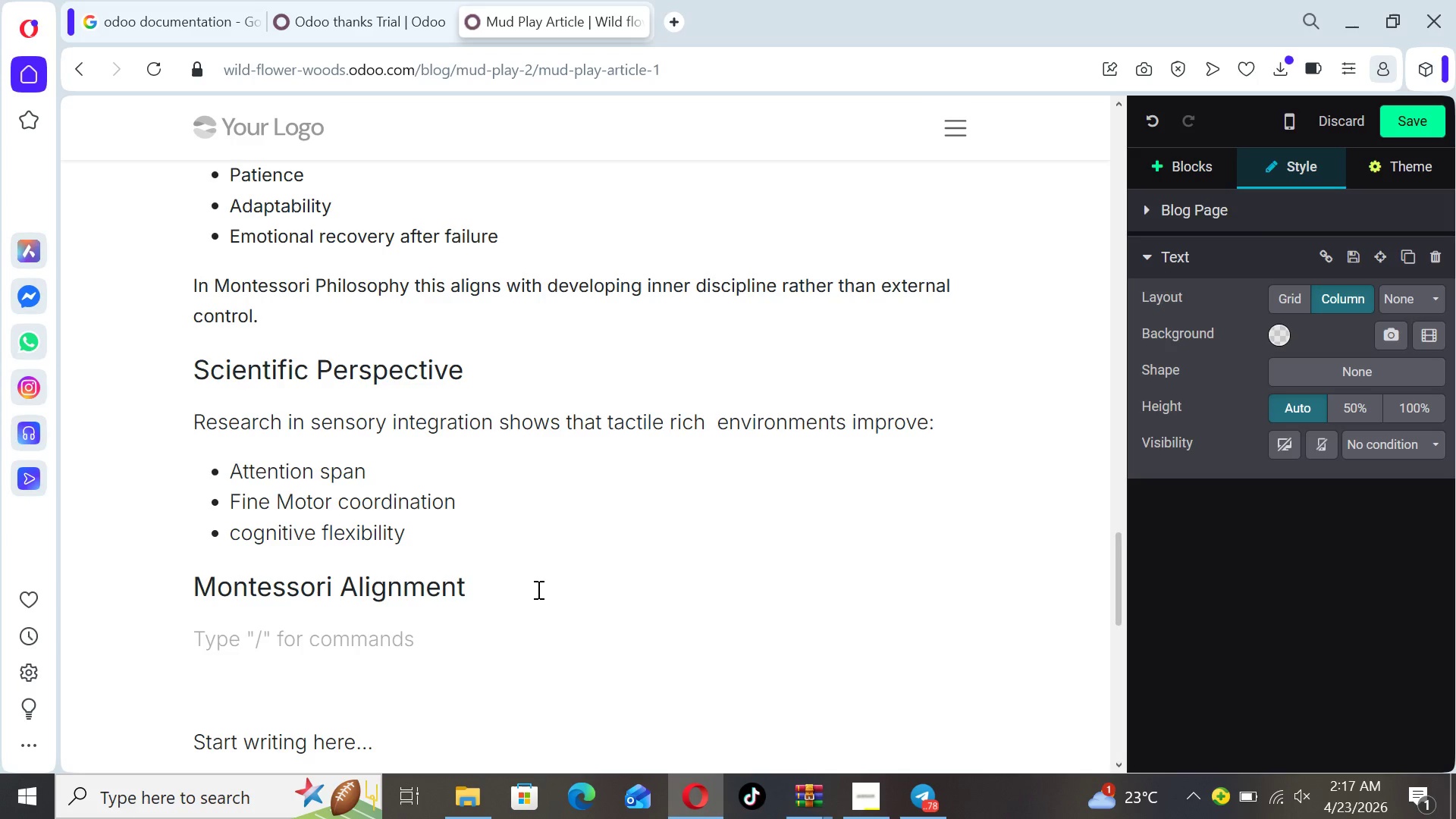 
type(Maria)
 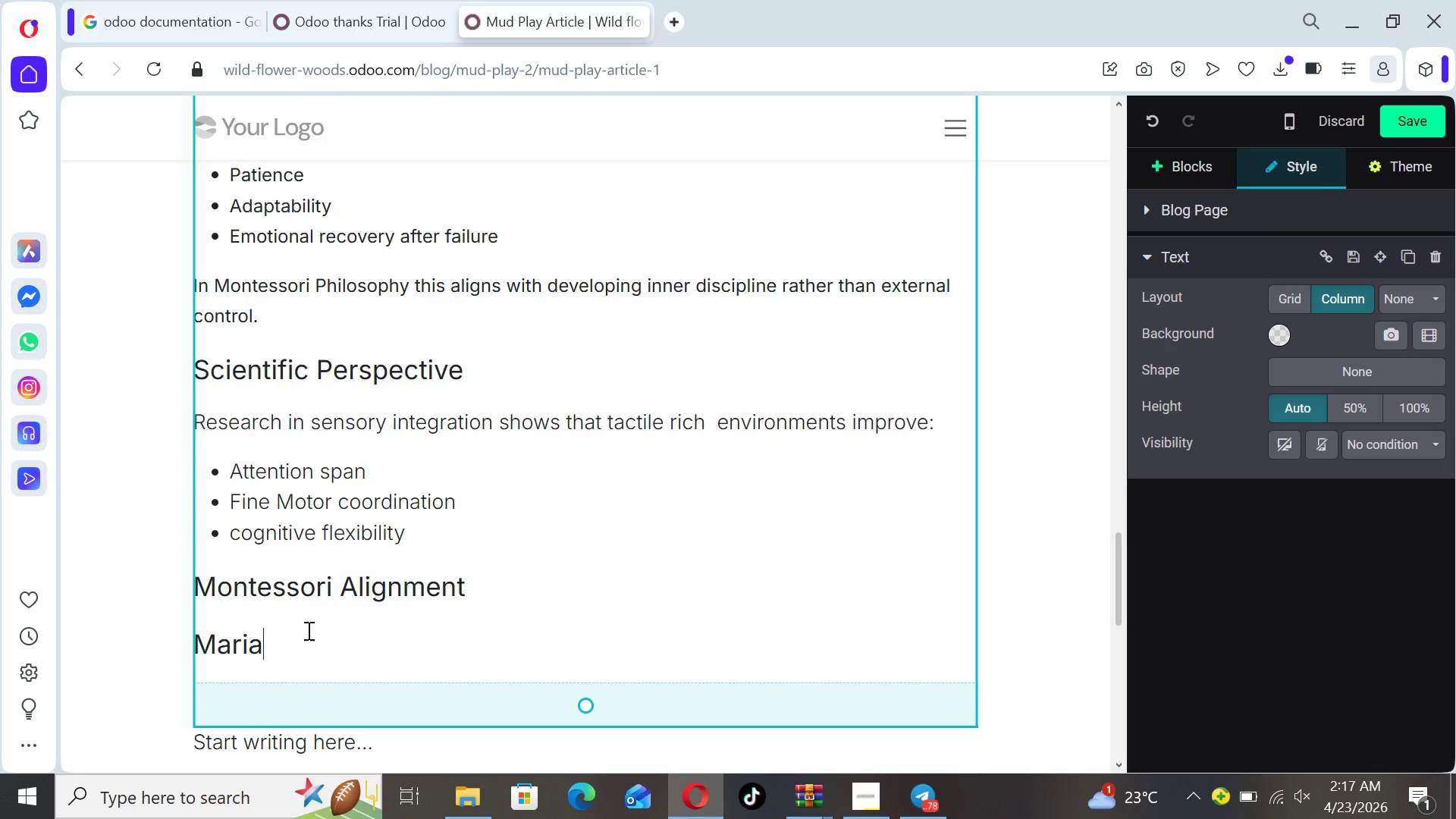 
left_click_drag(start_coordinate=[293, 634], to_coordinate=[145, 657])
 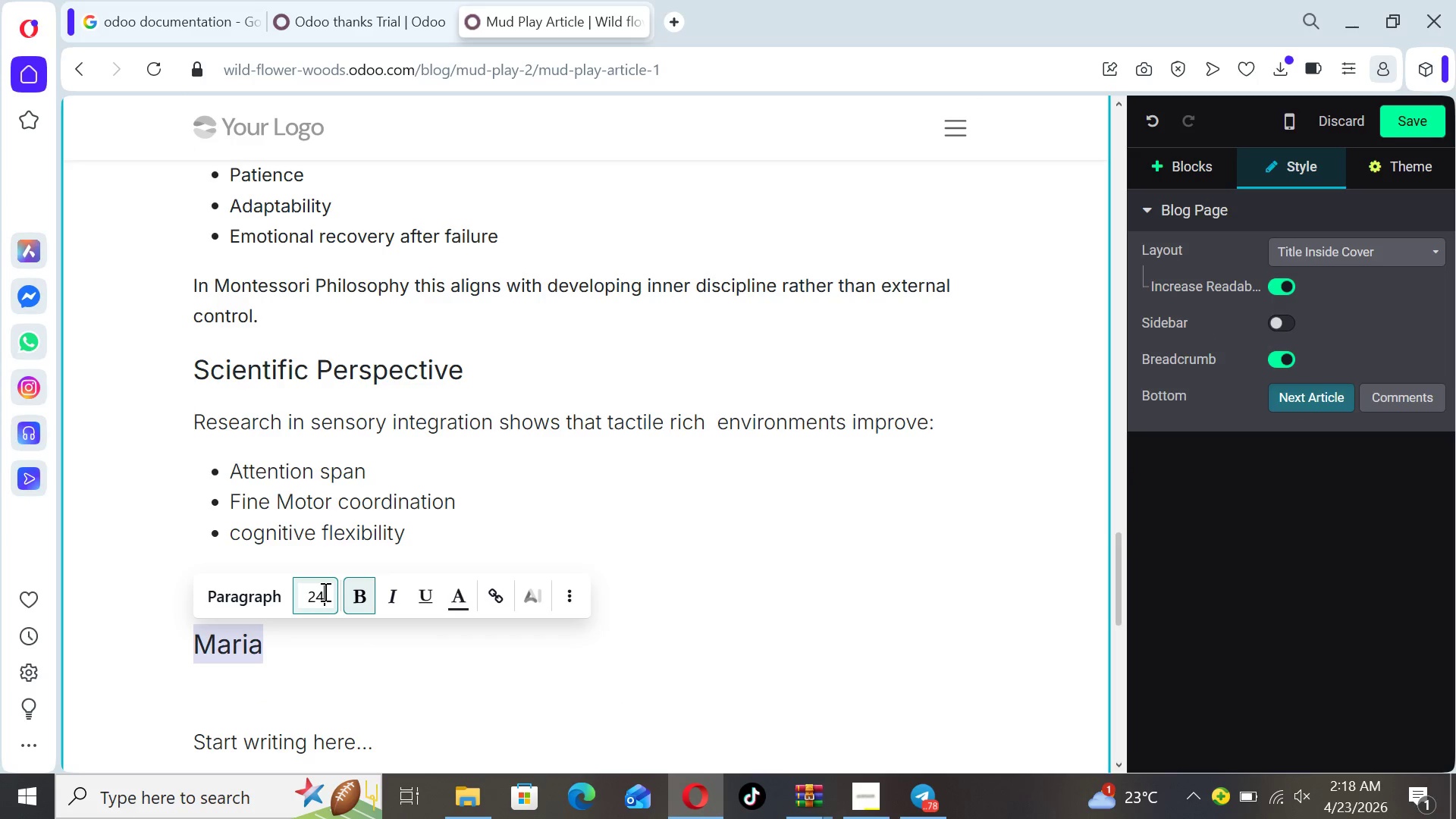 
double_click([324, 592])
 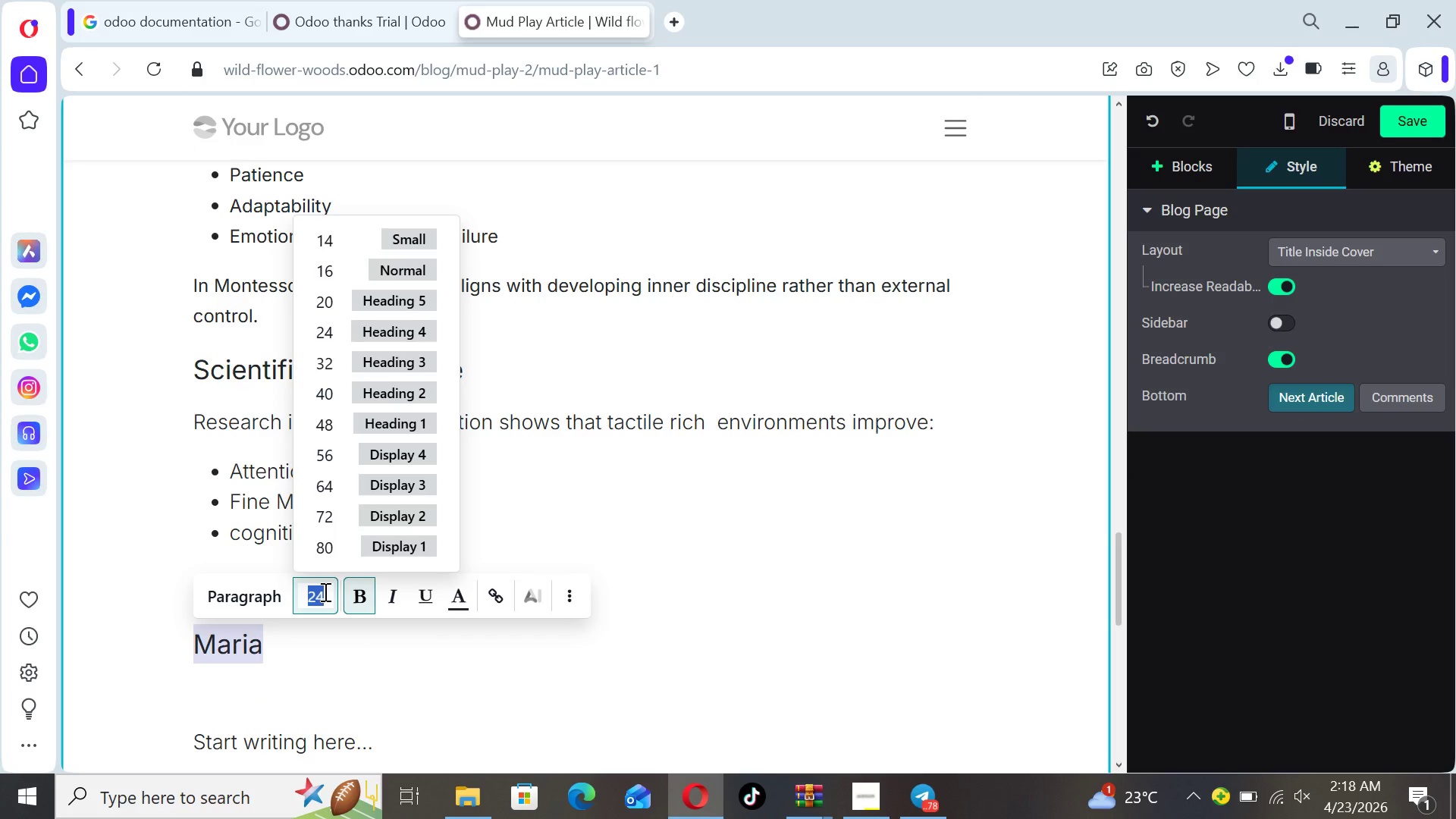 
type(18)
 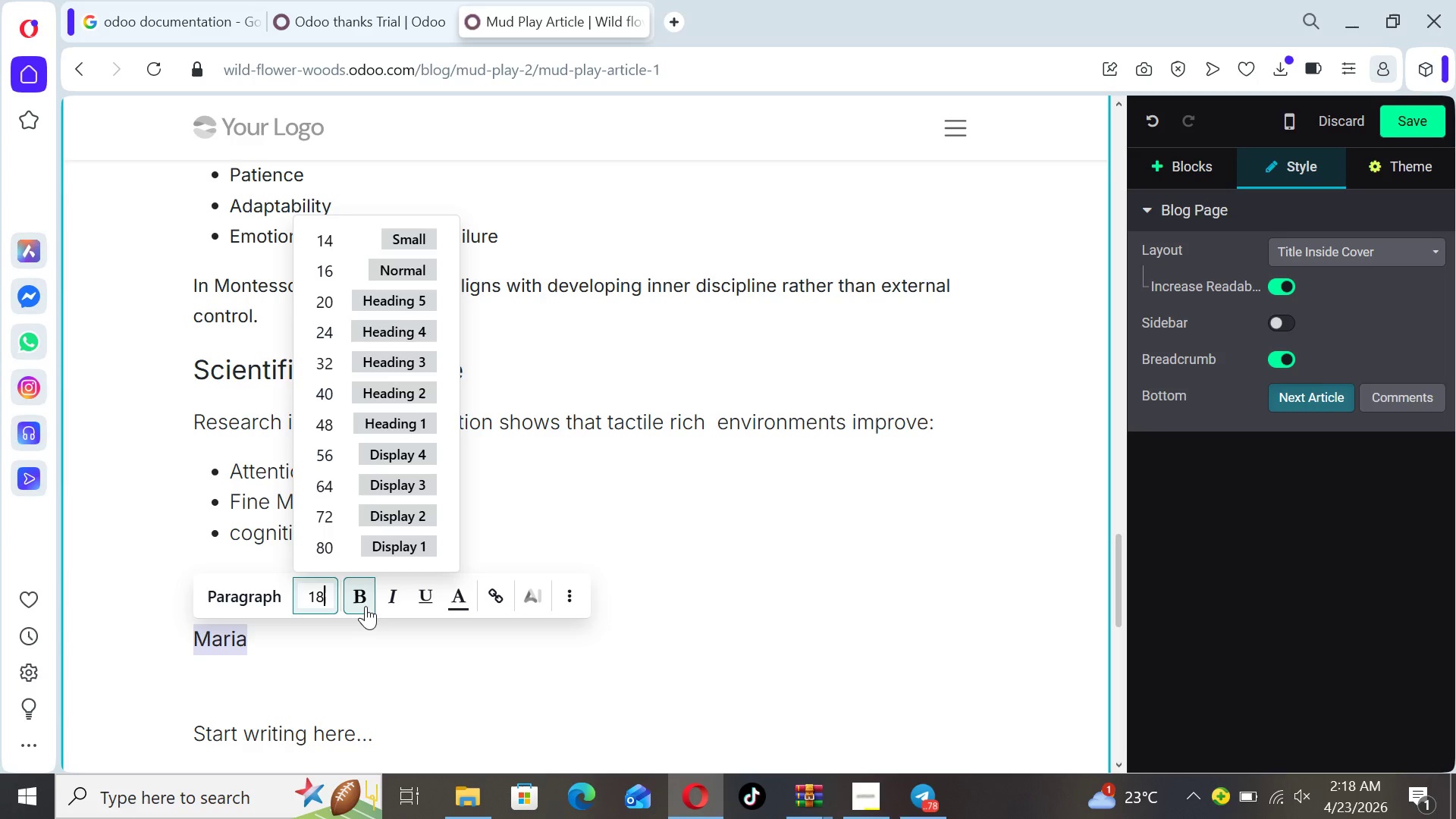 
left_click([362, 604])
 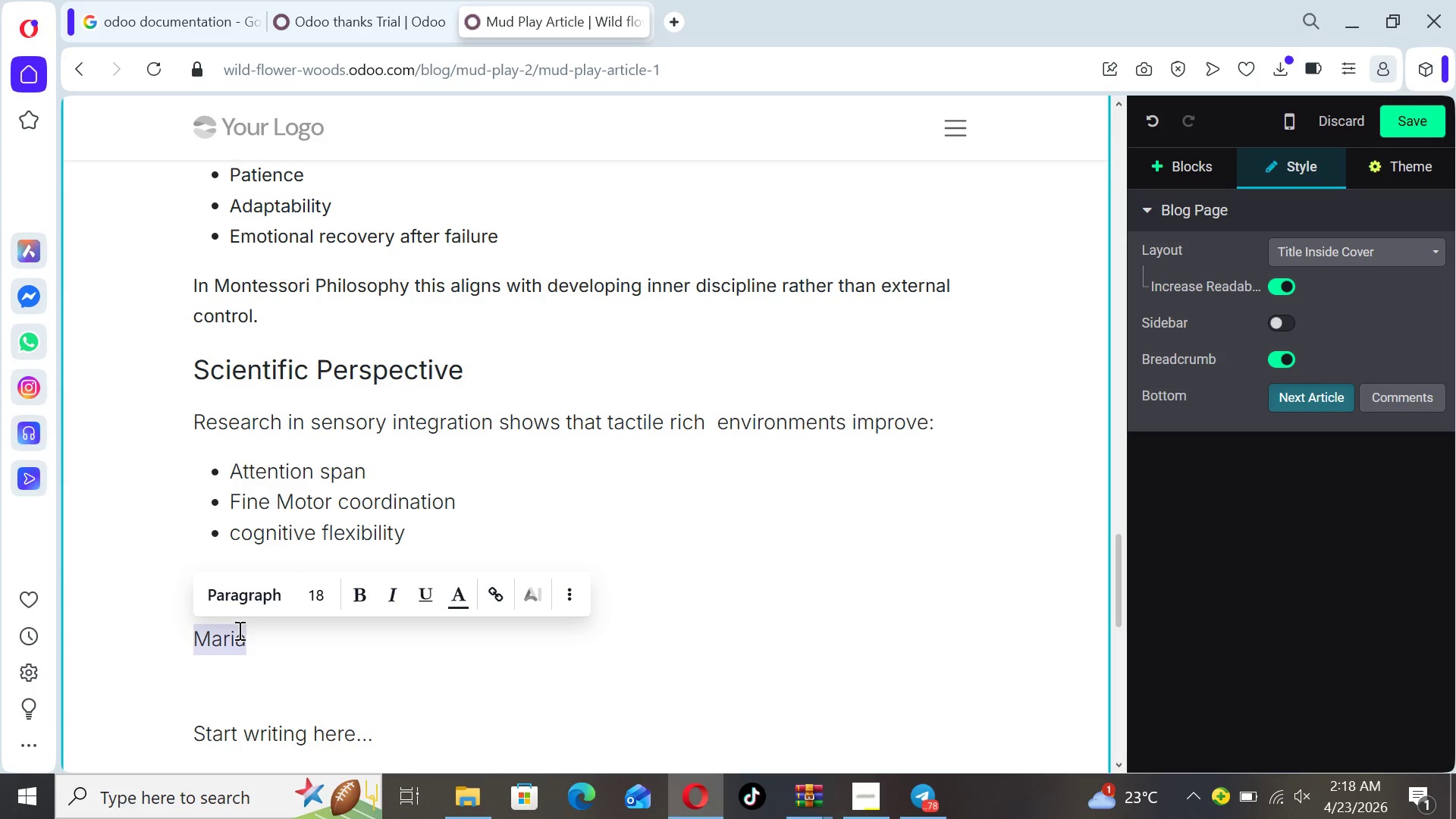 
left_click([258, 639])
 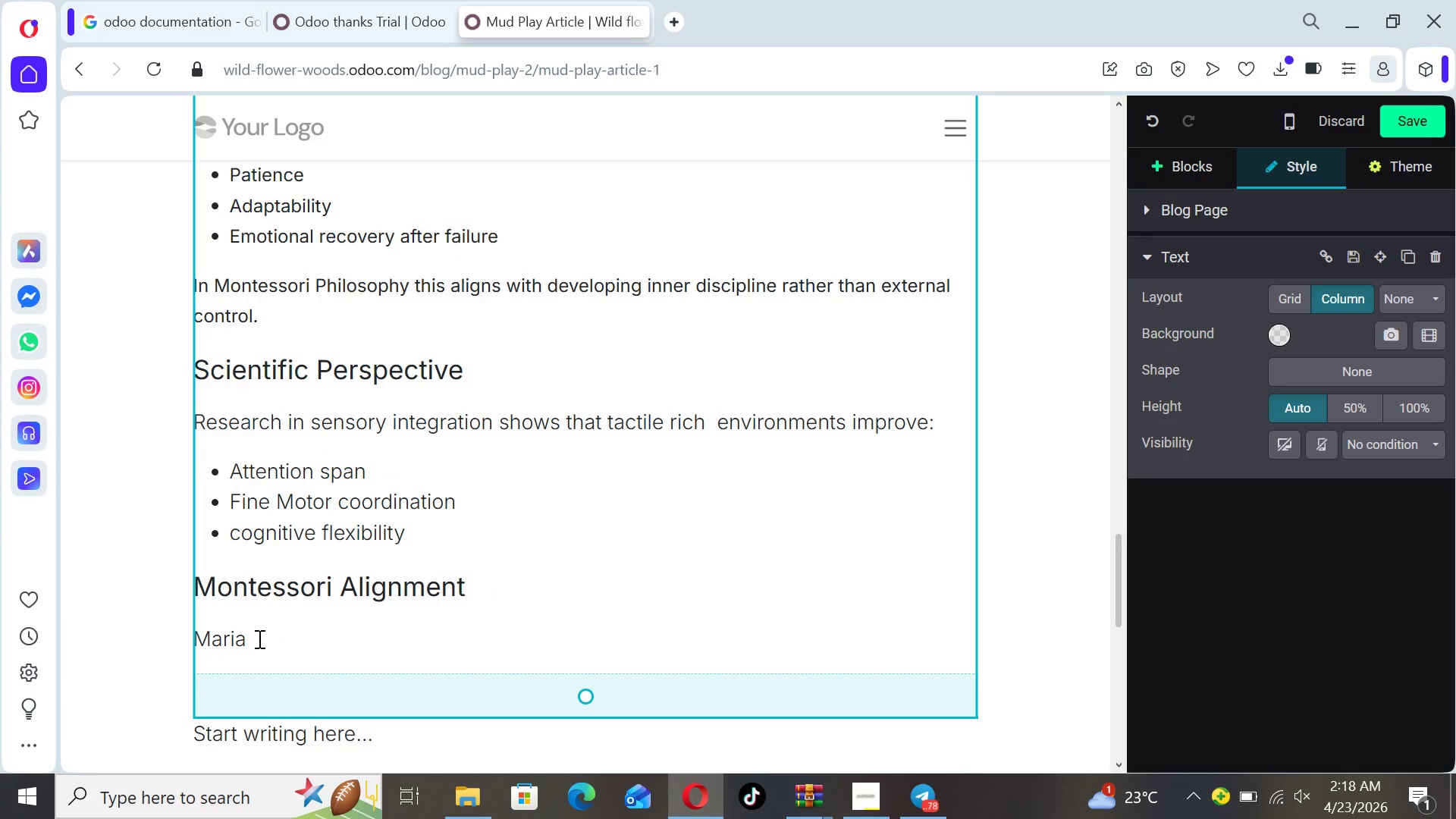 
type( Monre)
key(Backspace)
key(Backspace)
type(tessori emphasized )
 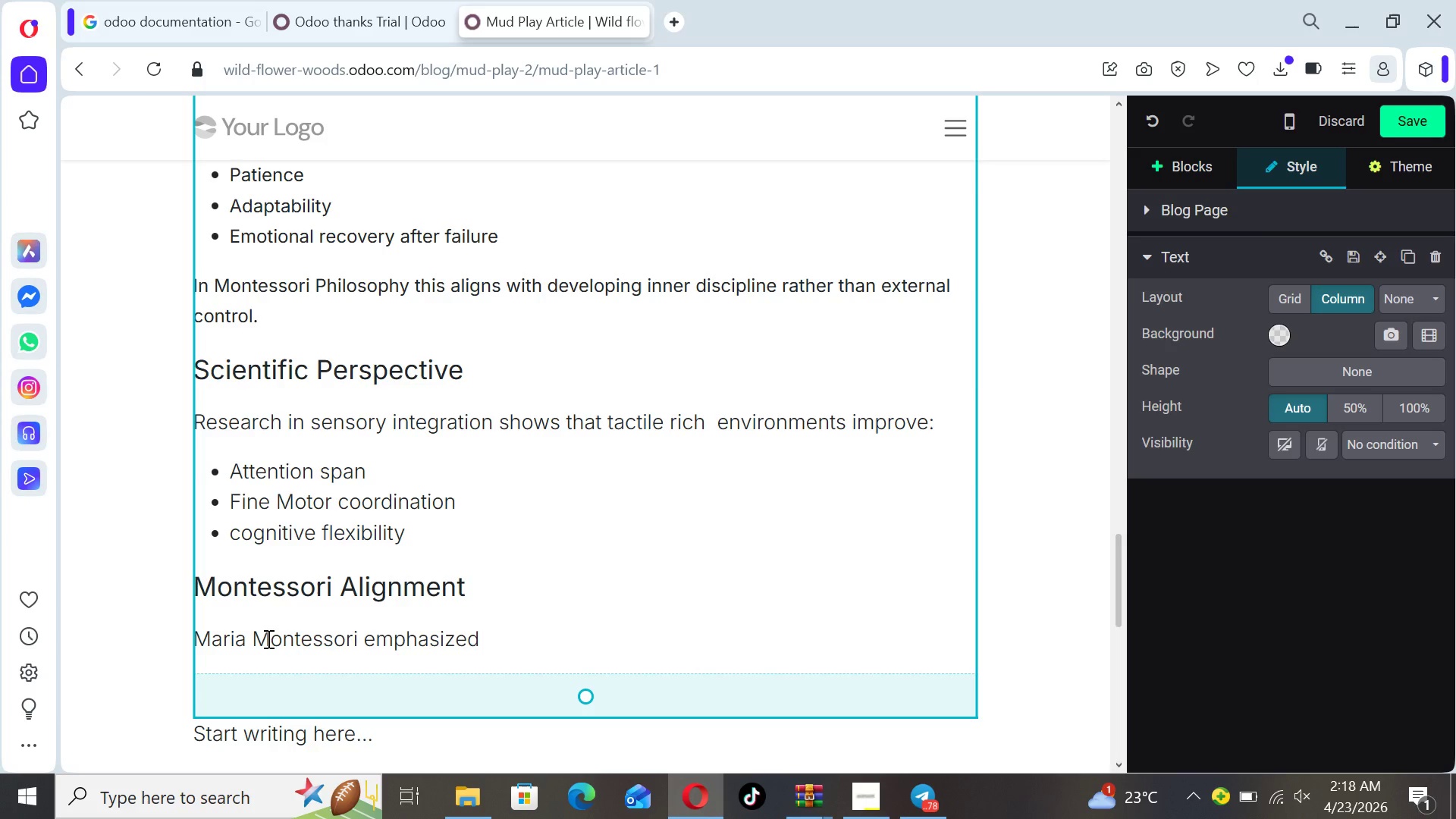 
type(that "thr )
key(Backspace)
key(Backspace)
type(e child learnd)
key(Backspace)
type(s )
 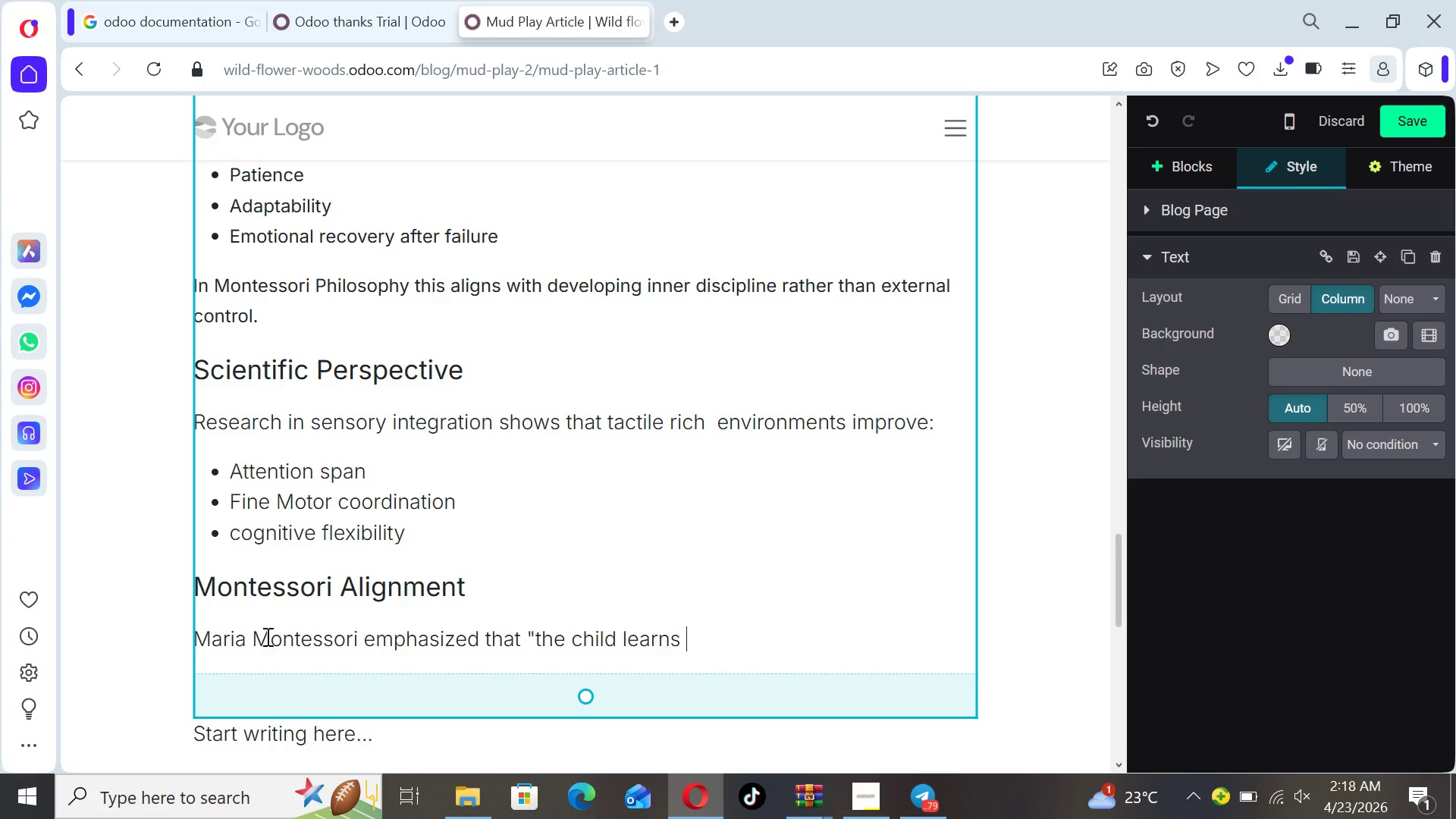 
type(through movment)
 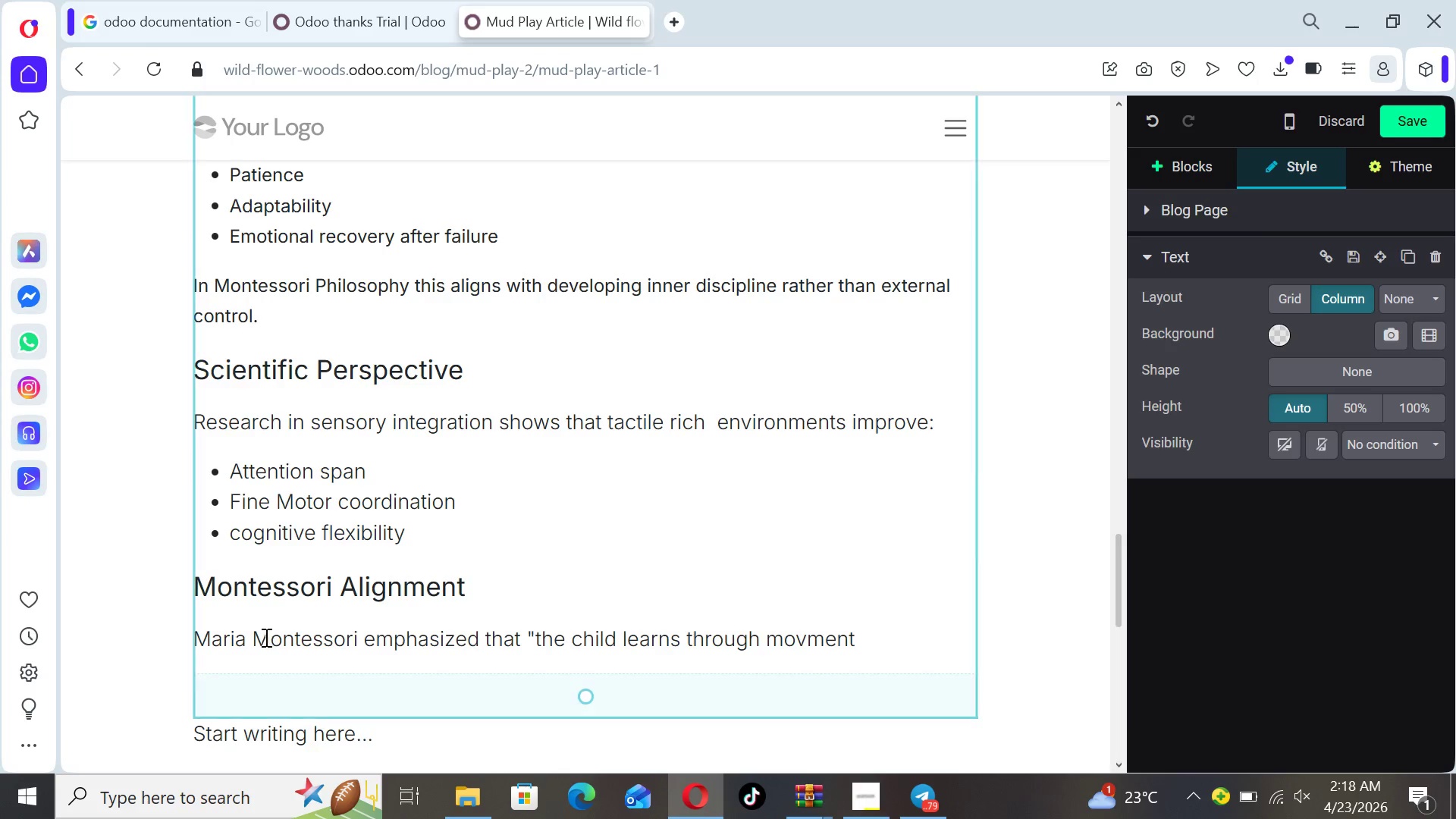 
key(ArrowLeft)
 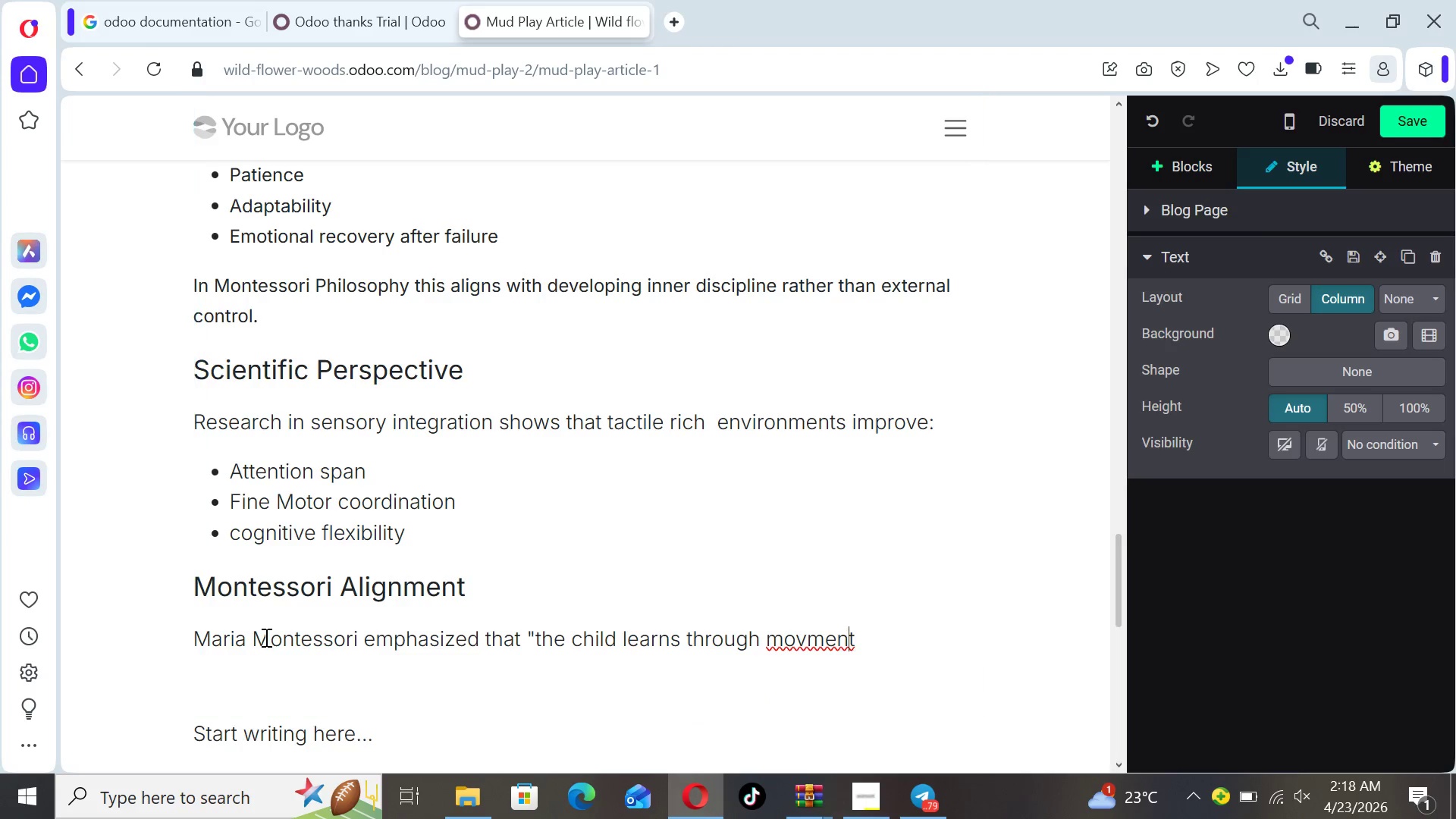 
key(ArrowLeft)
 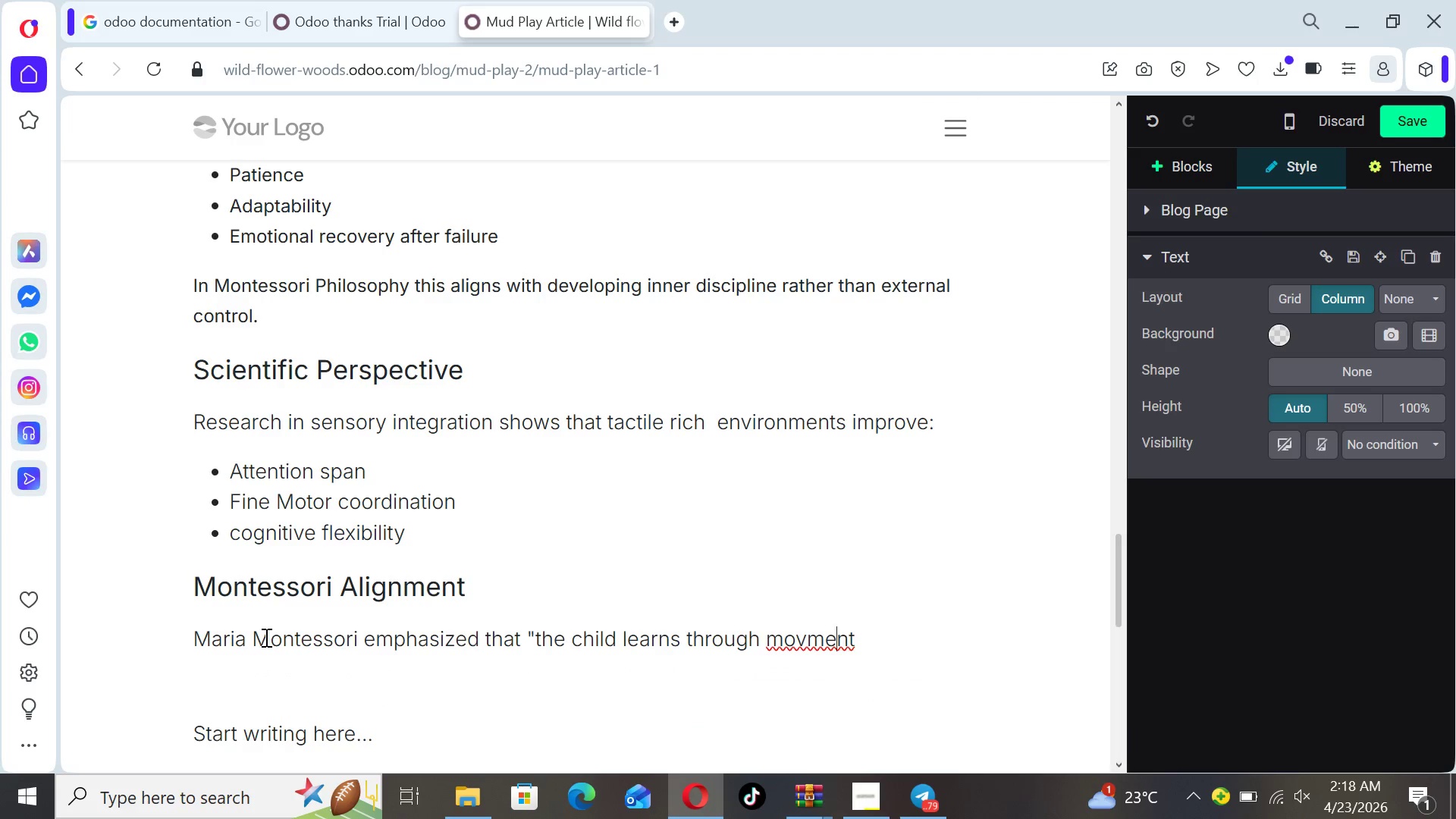 
key(ArrowLeft)
 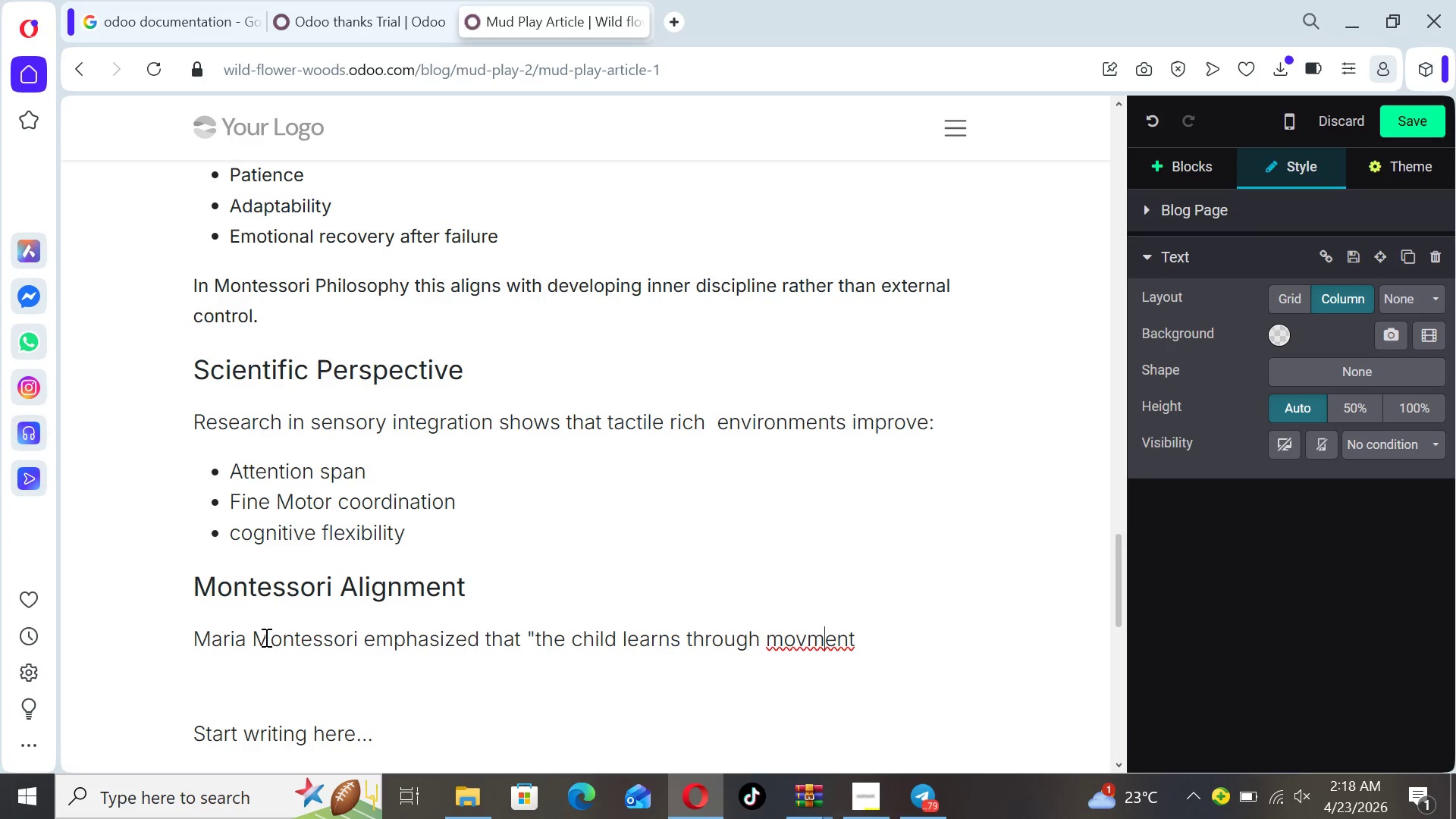 
key(ArrowLeft)
 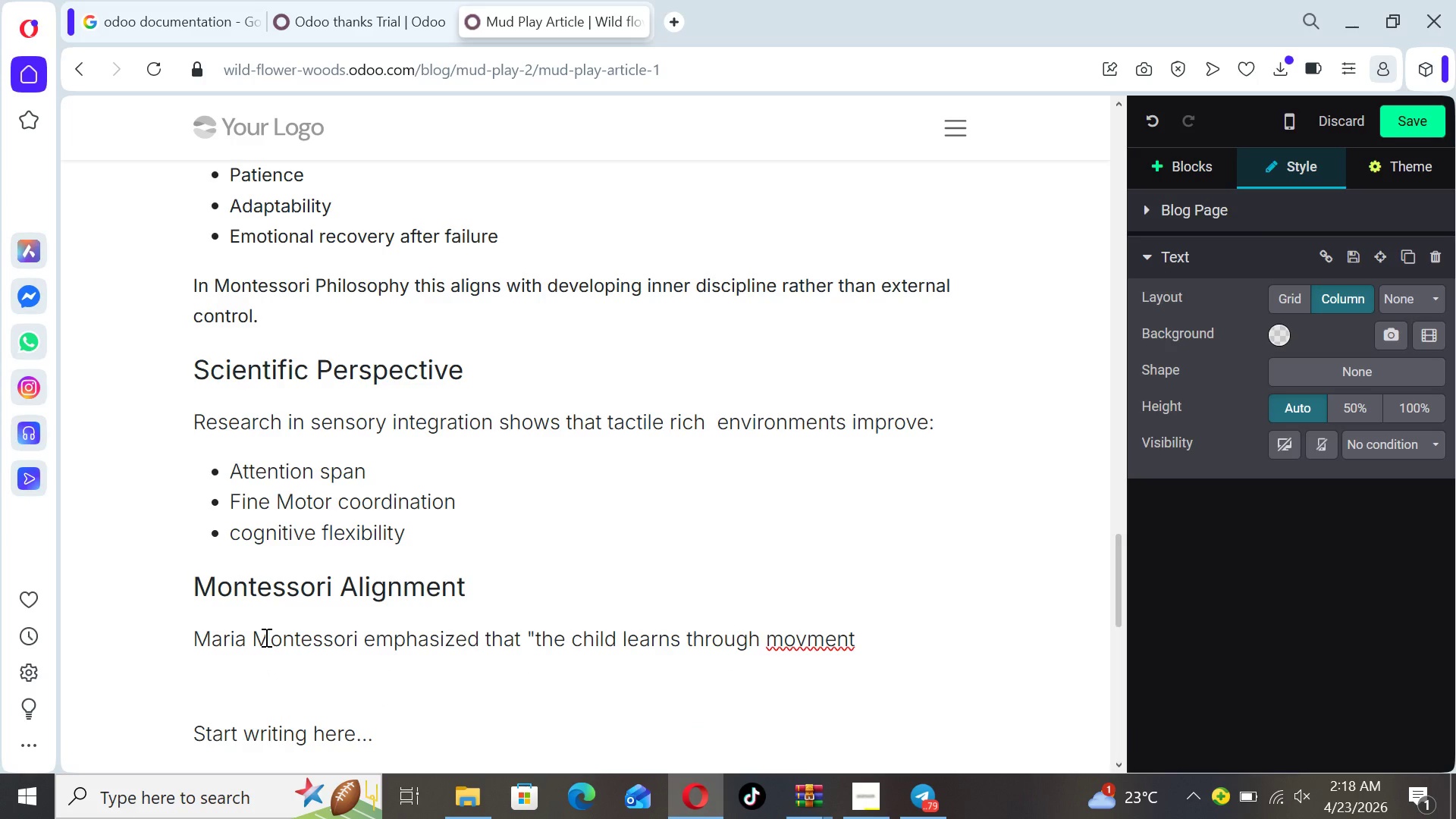 
key(E)
 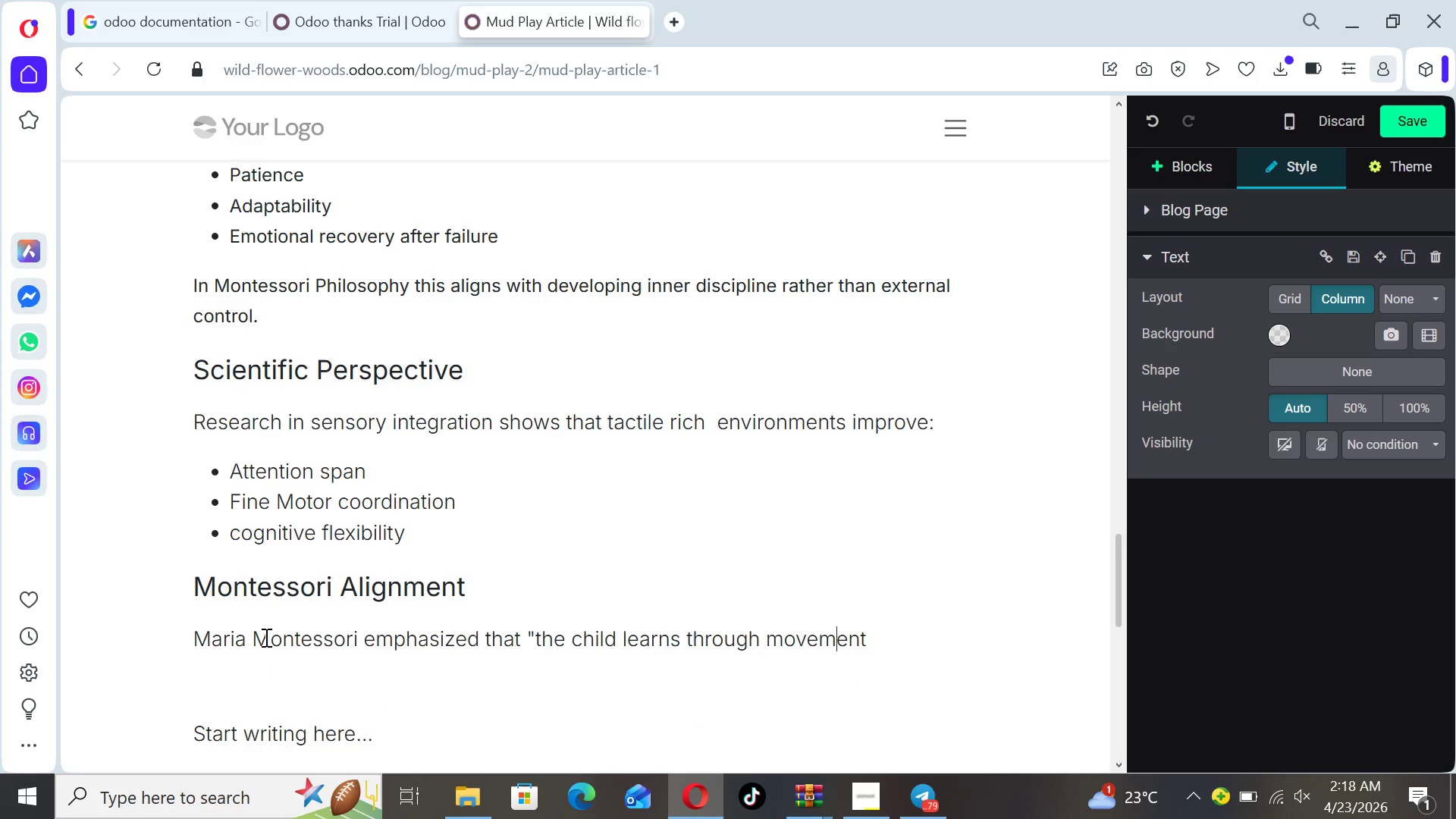 
key(ArrowRight)
 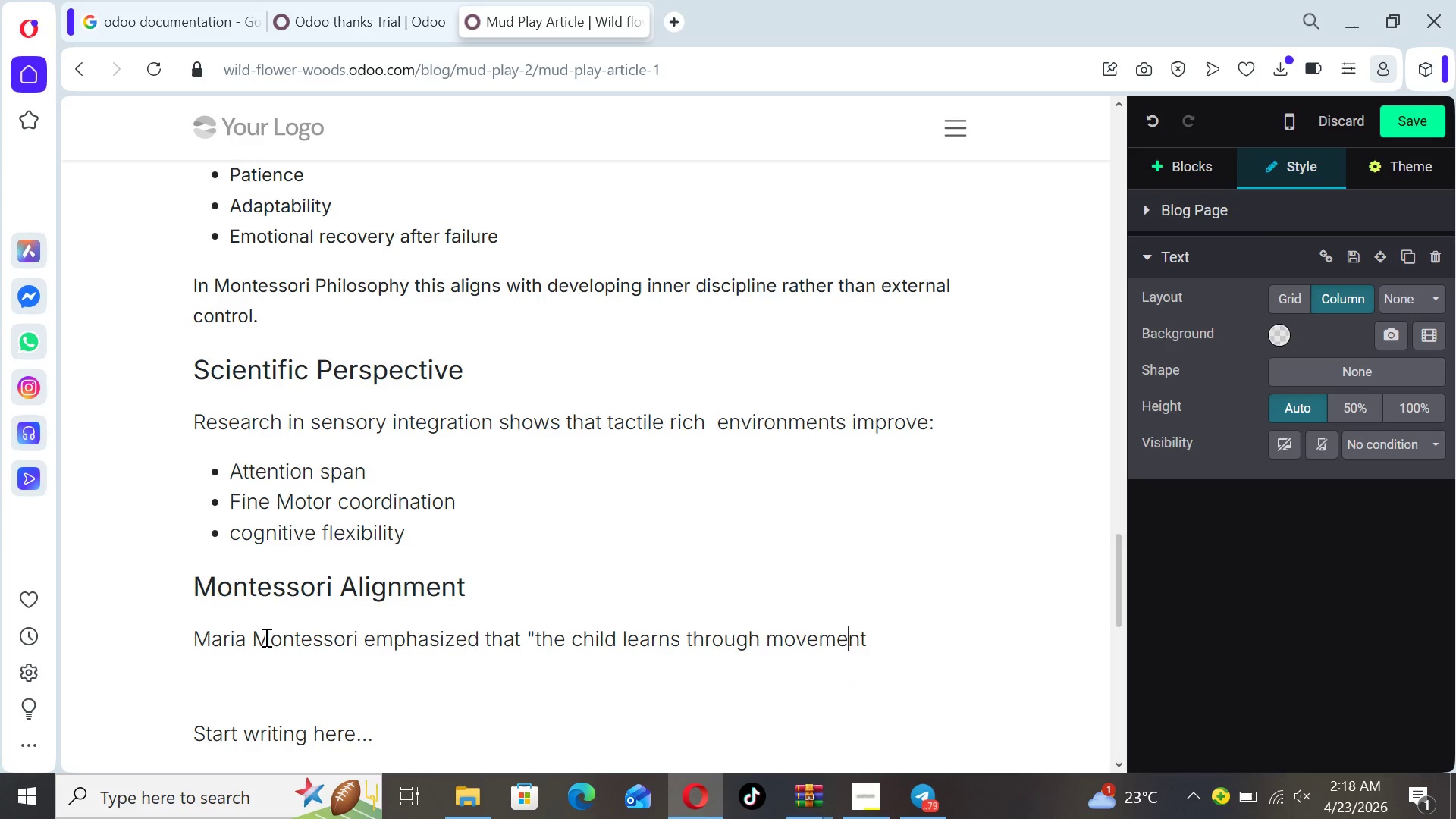 
key(ArrowRight)
 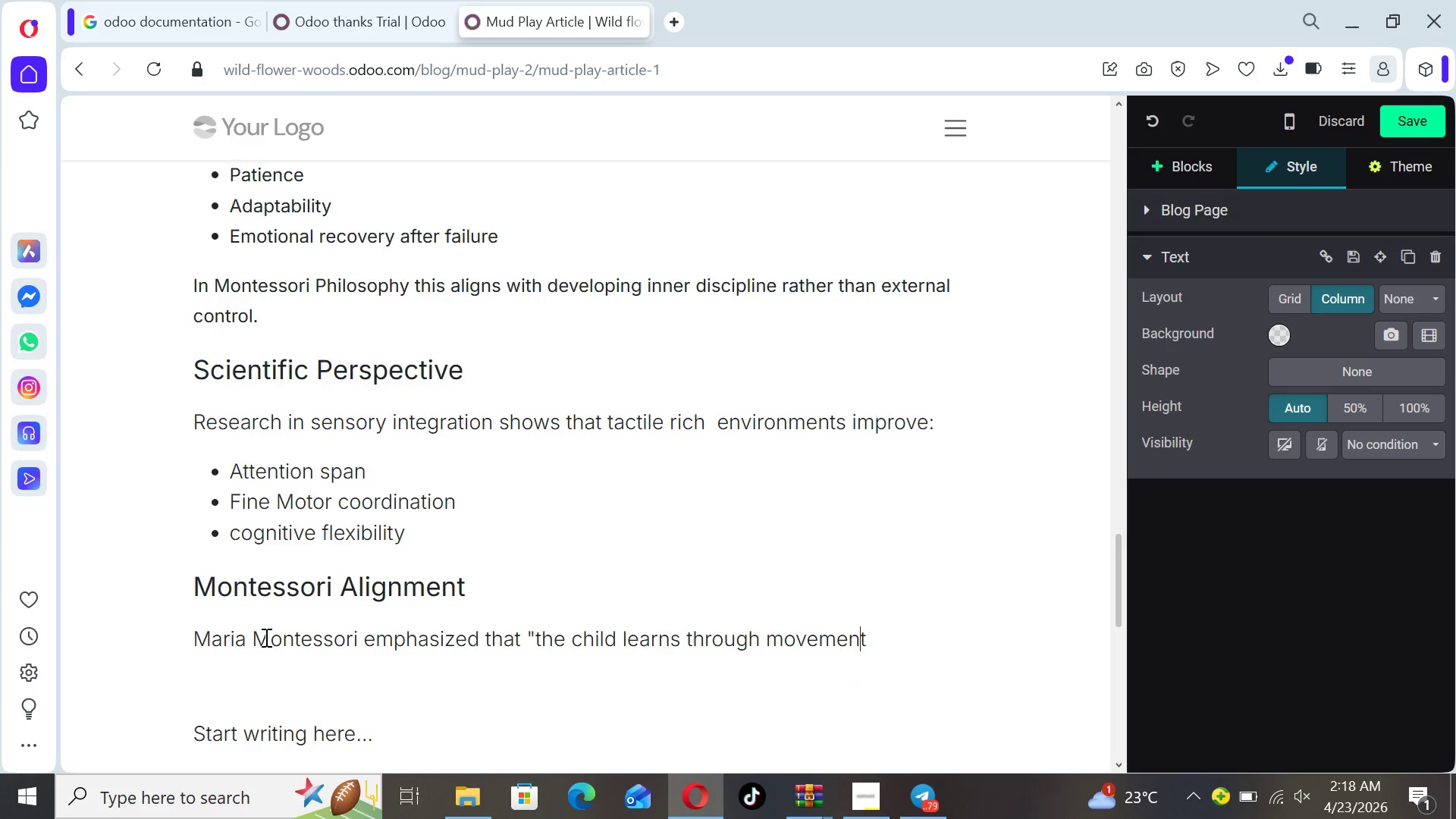 
key(ArrowRight)
 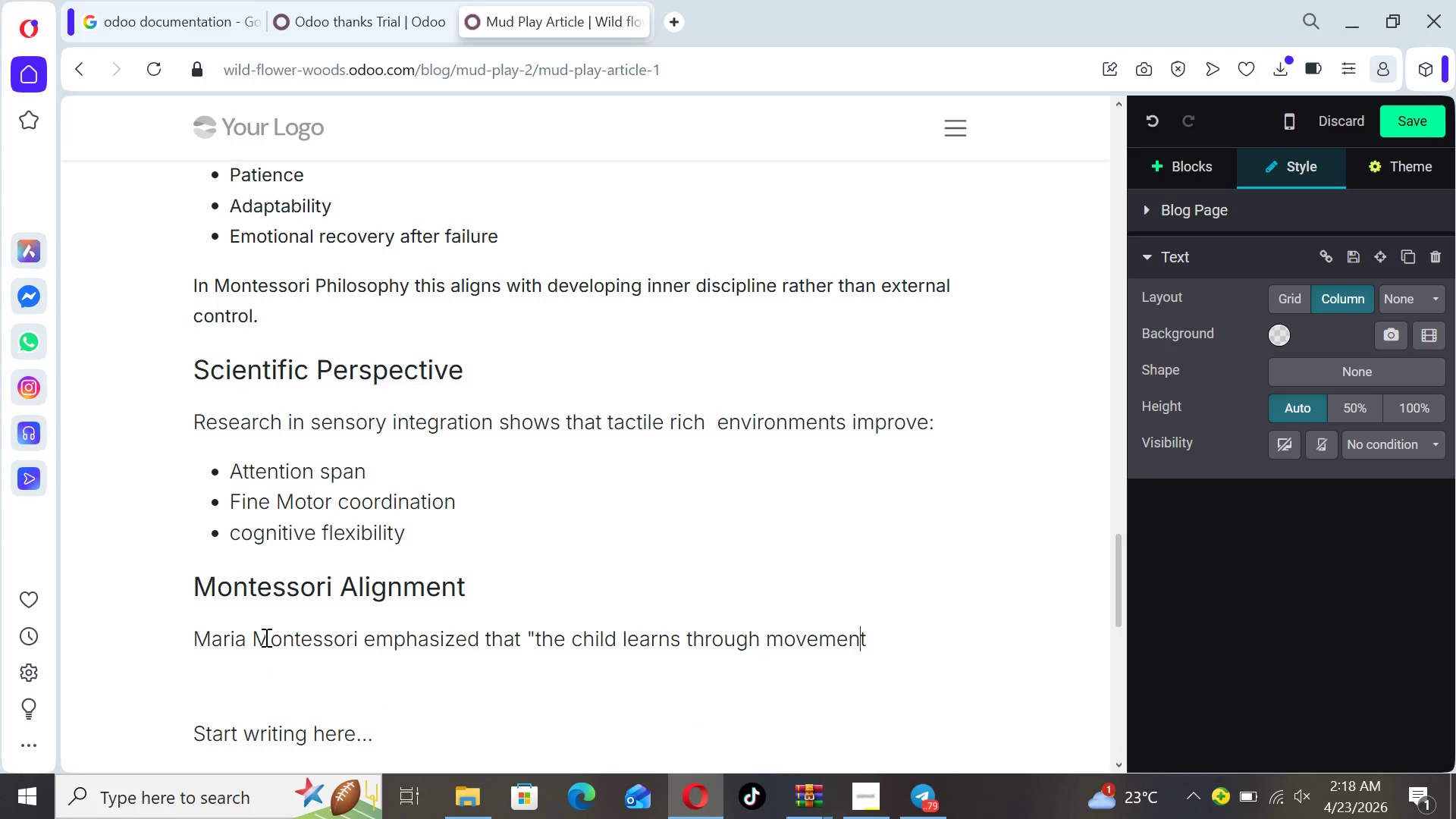 
key(ArrowRight)
 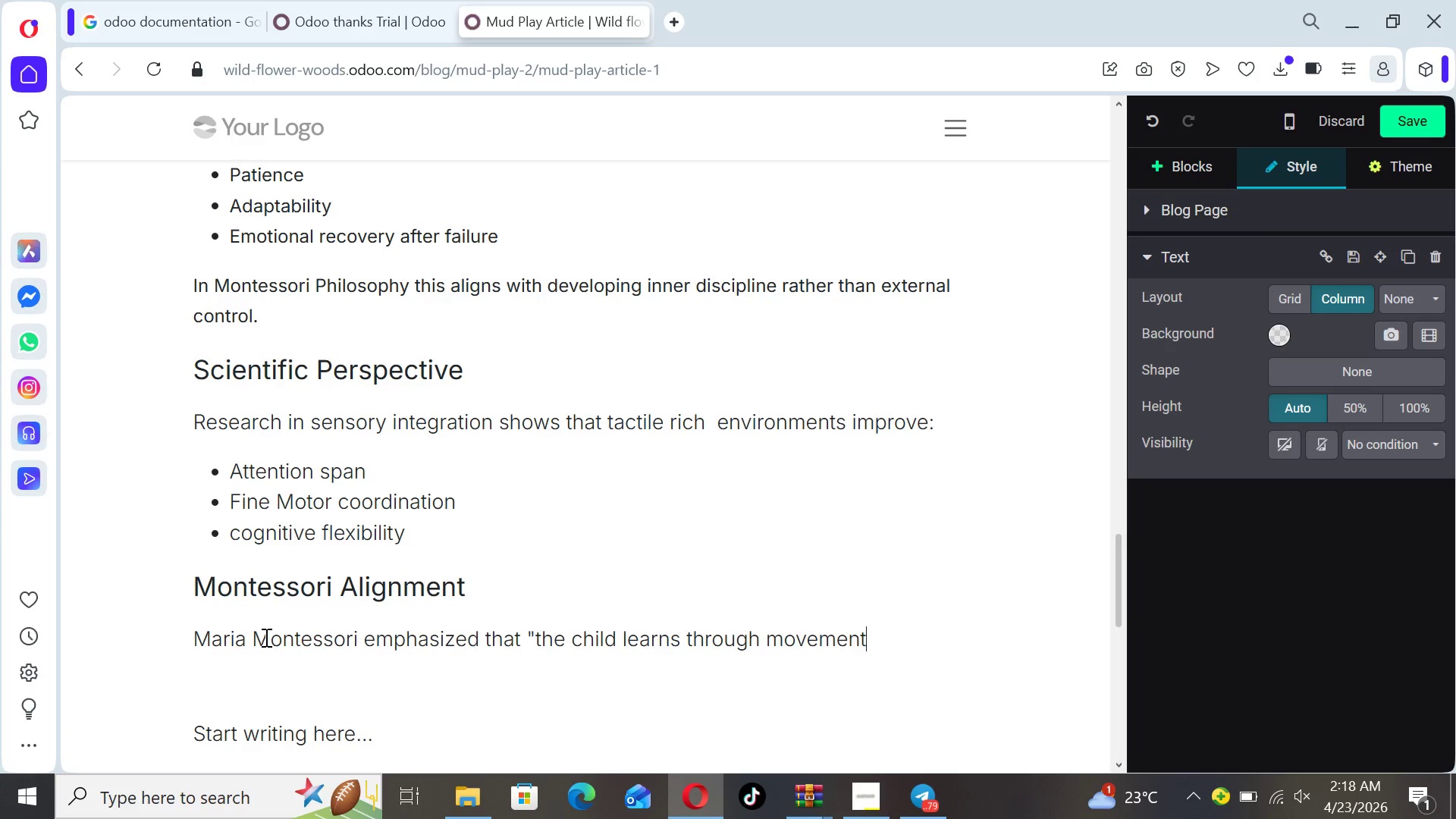 
key(ArrowRight)
 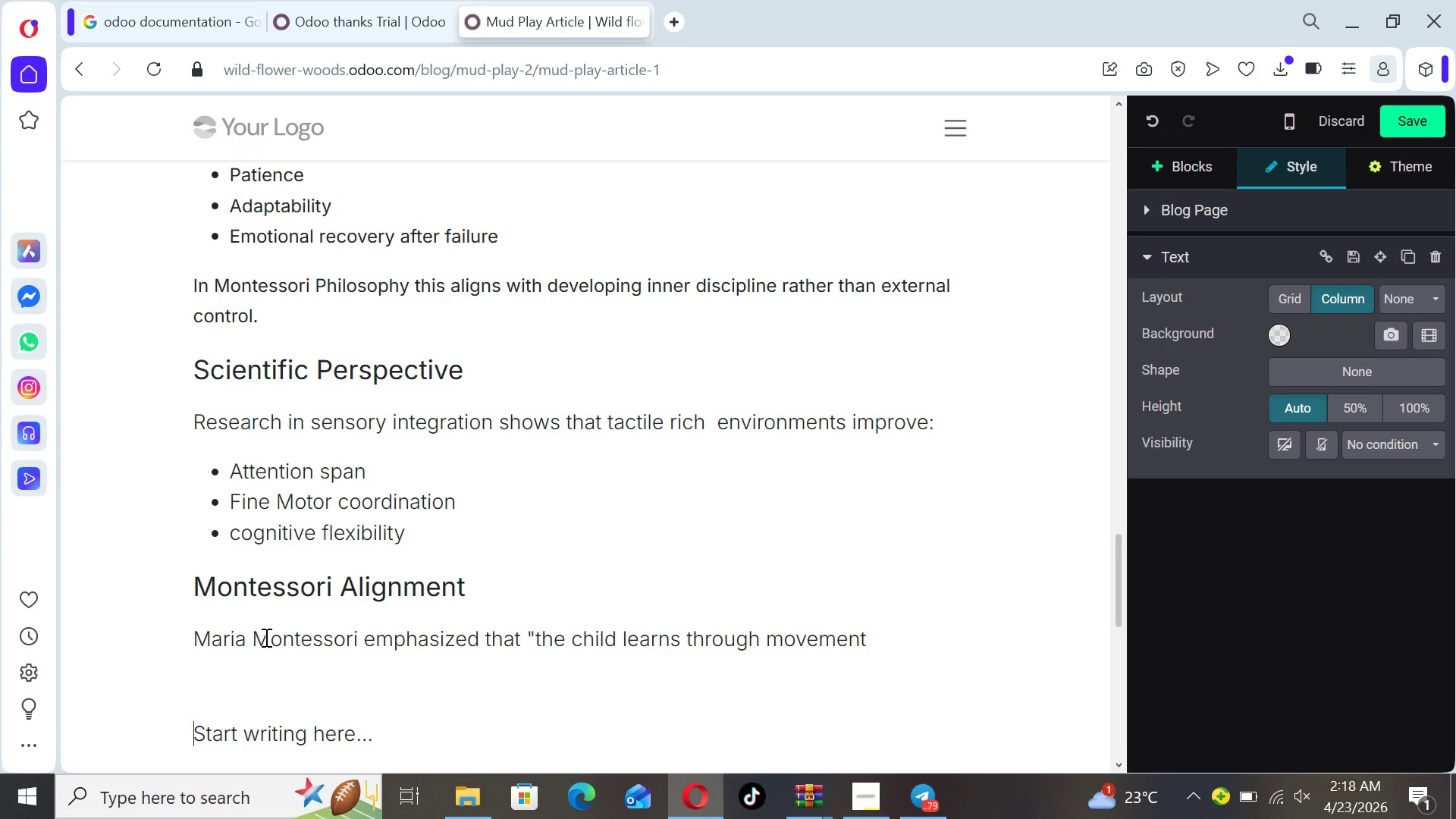 
key(ArrowLeft)
 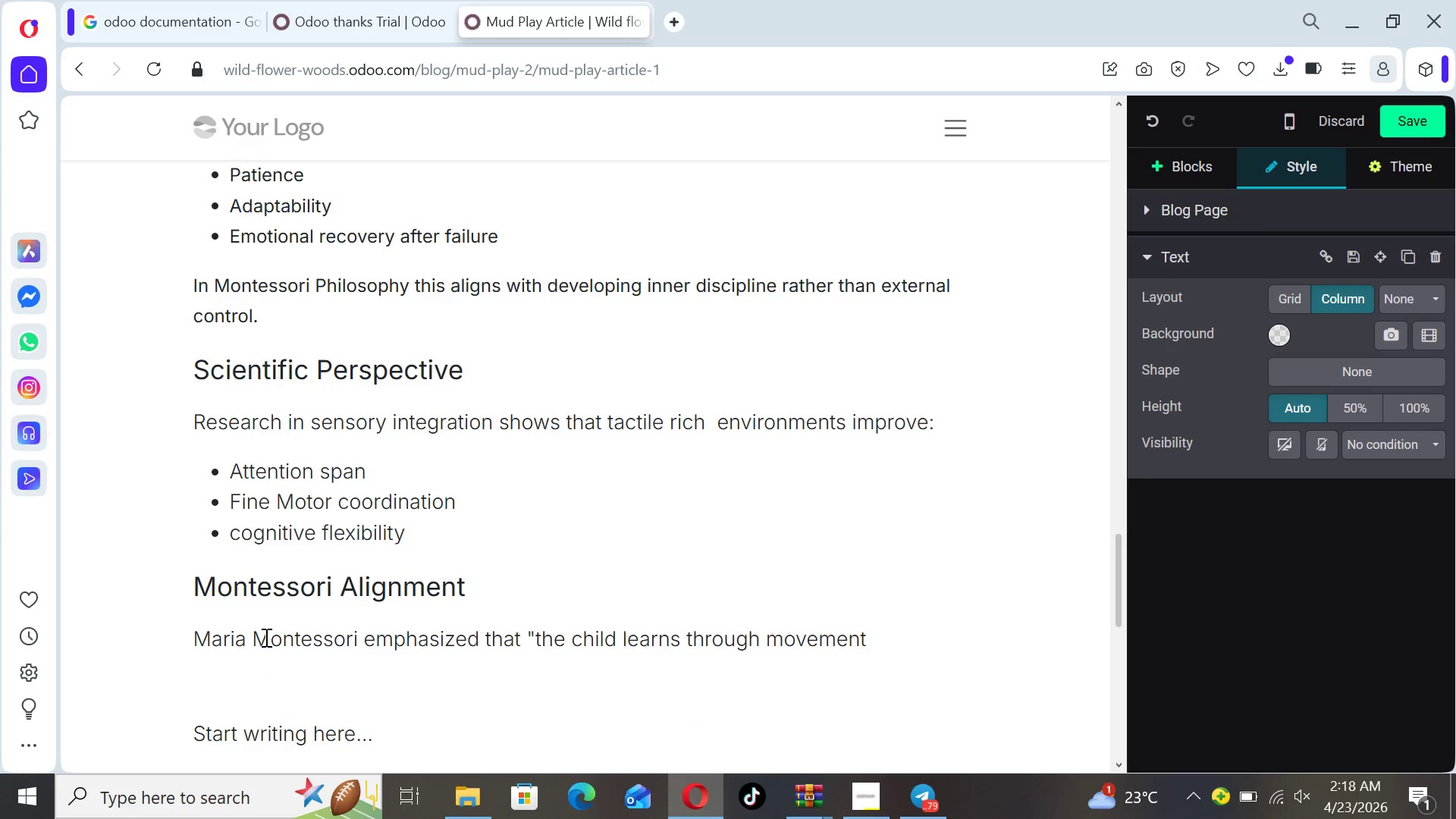 
type( and experiencds)
key(Backspace)
key(Backspace)
type(es)
 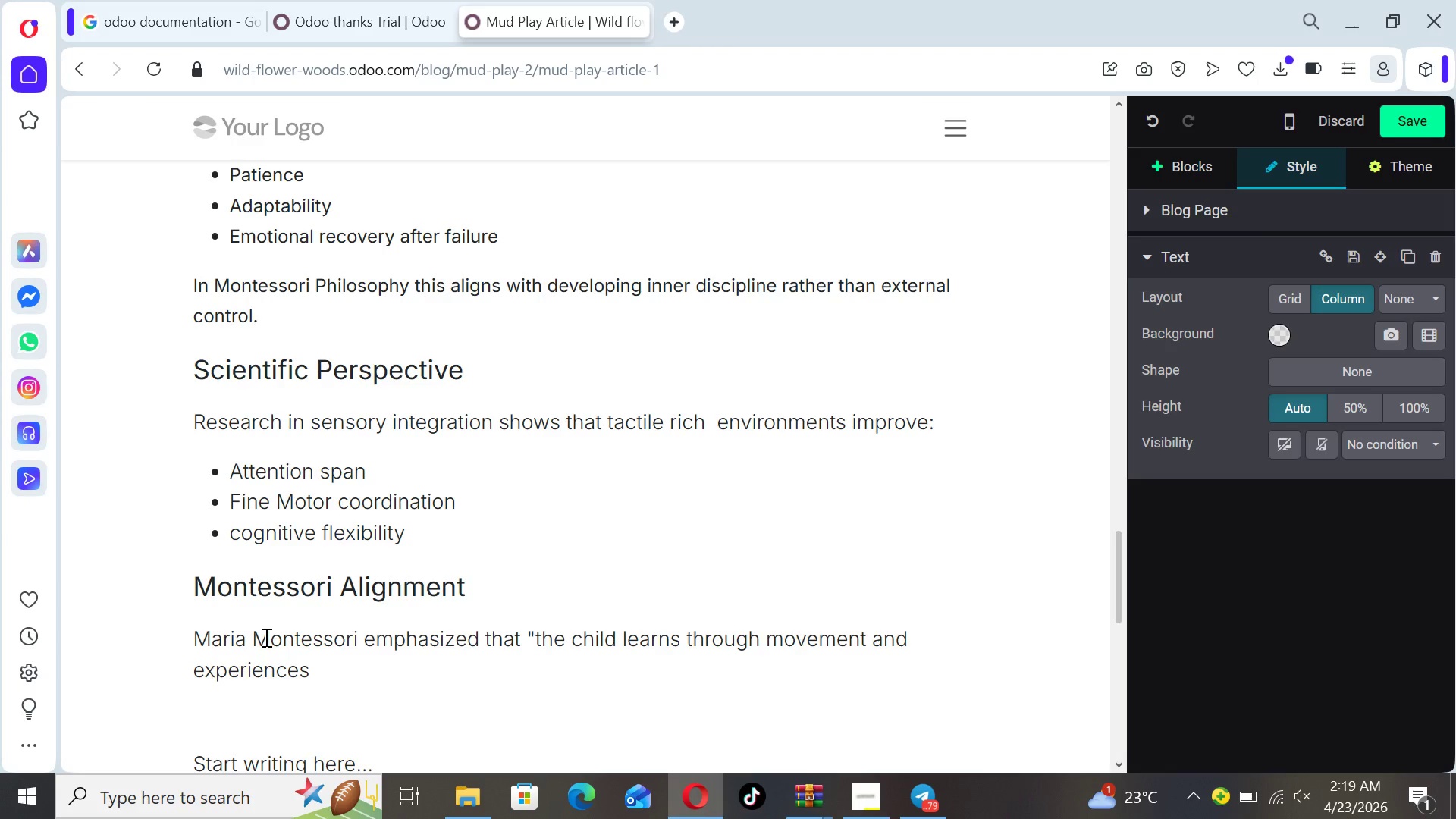 
type(". Mud Play i )
key(Backspace)
type(s a pure)
 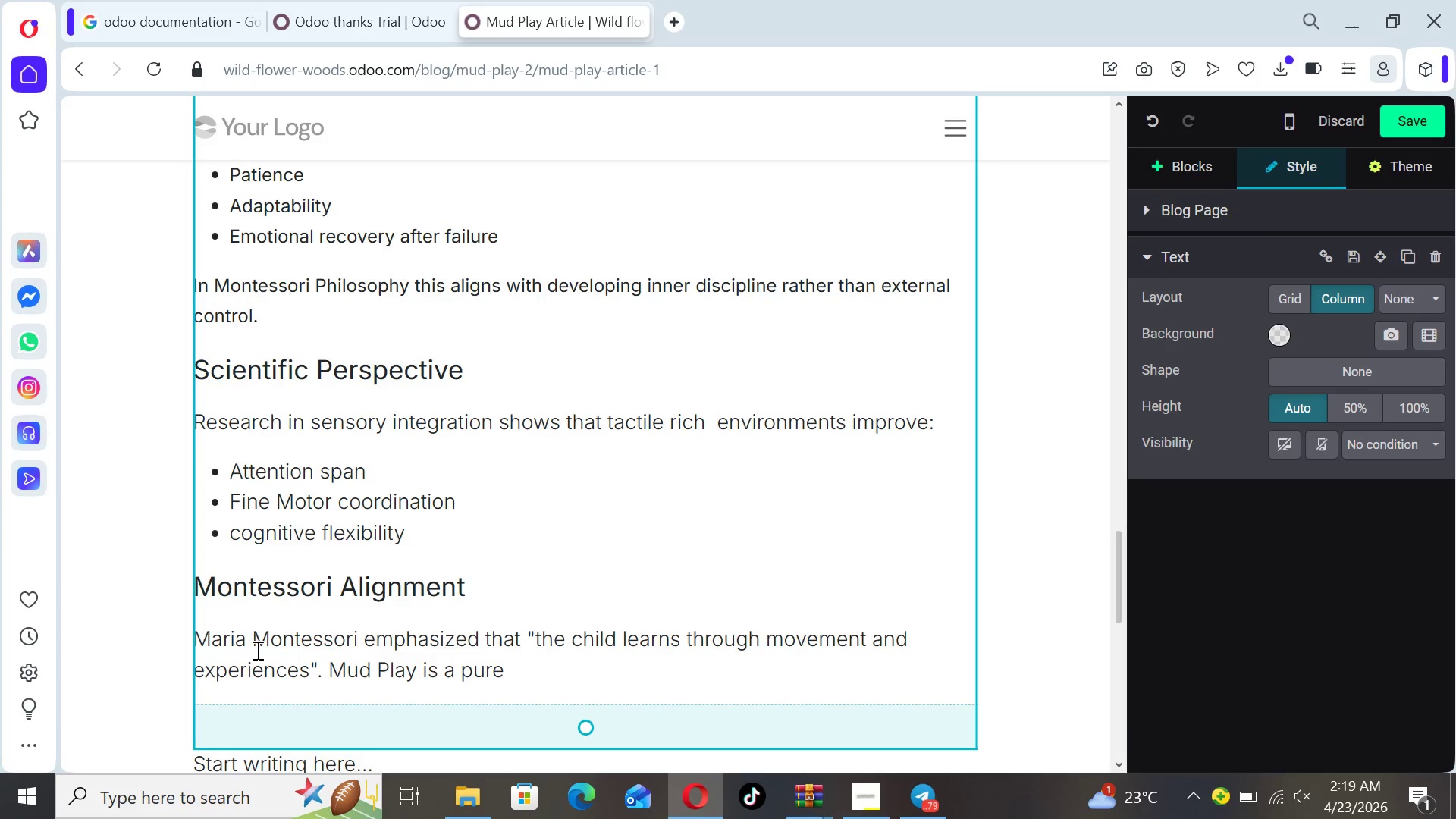 
type( expression of thid)
key(Backspace)
type(s principle.)
 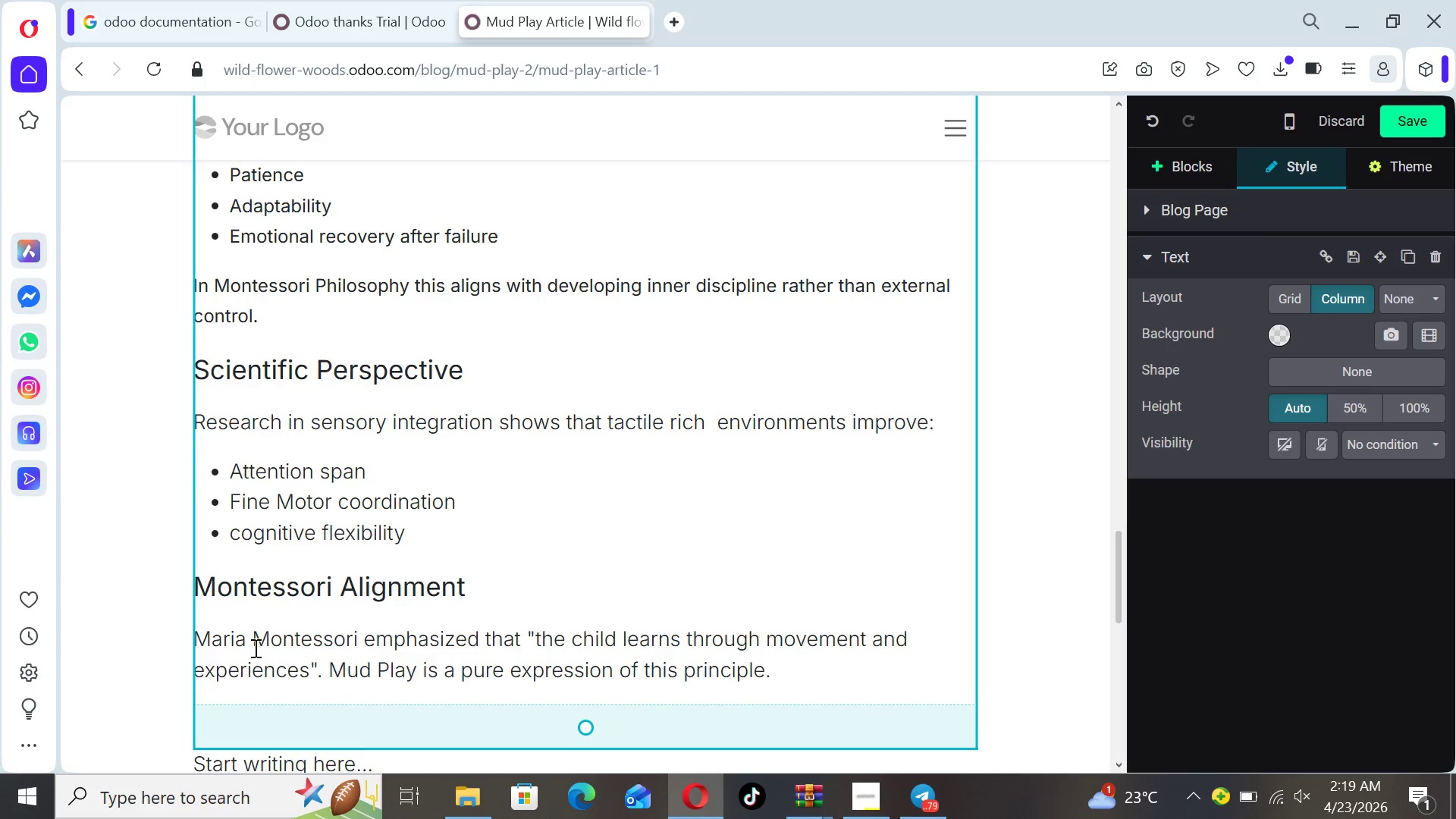 
key(Backspace)
 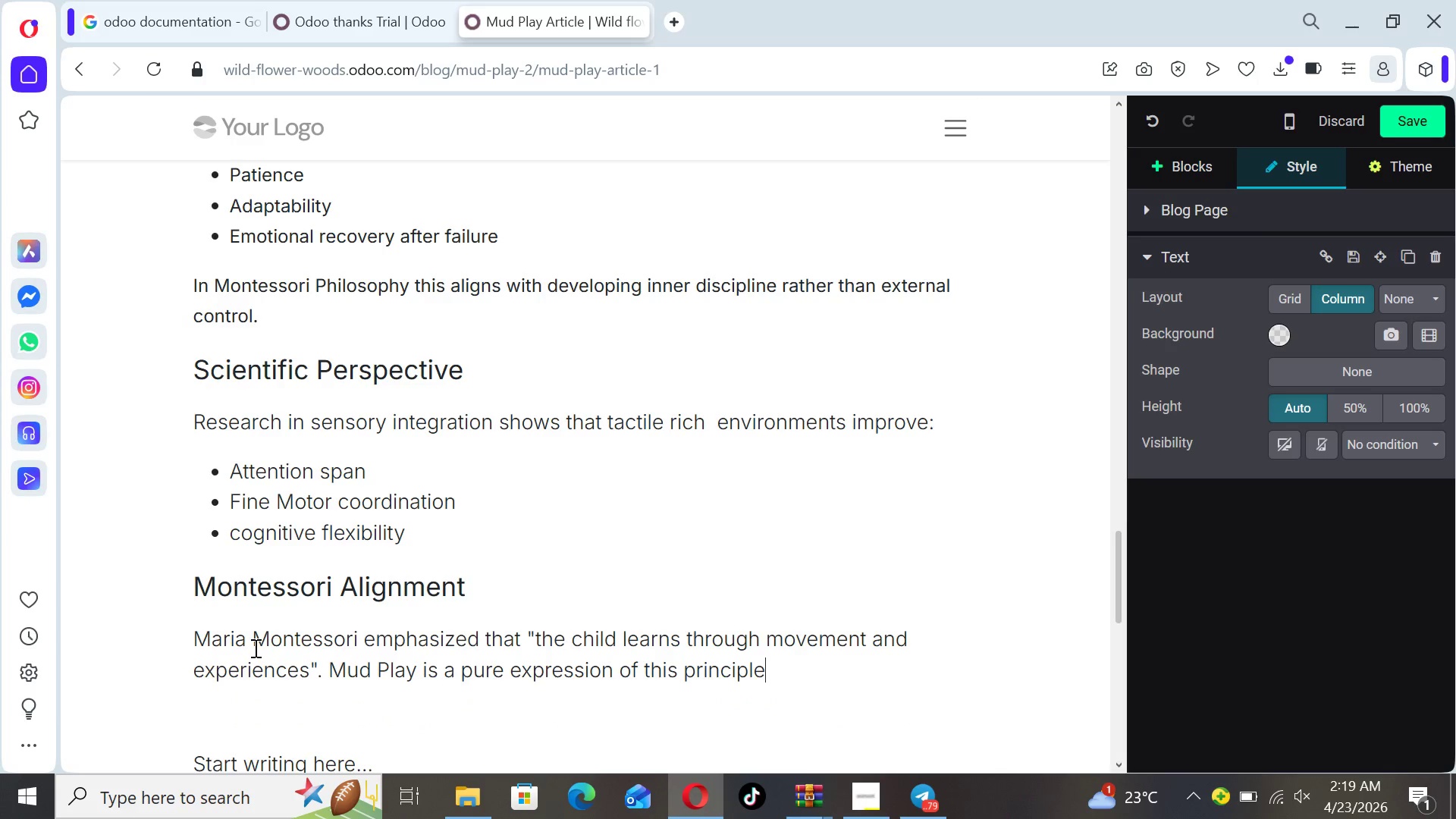 
key(Shift+ShiftLeft)
 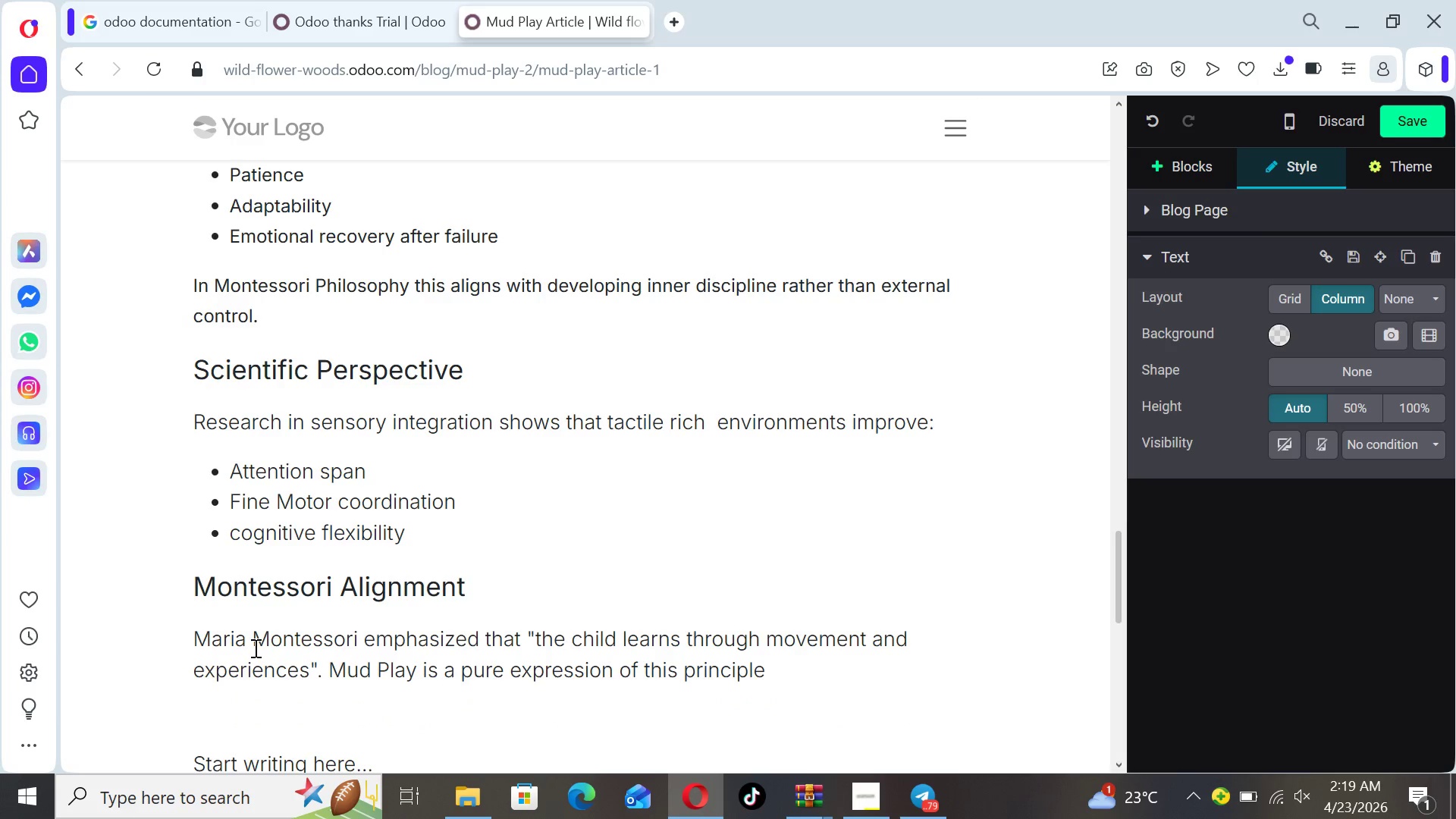 
key(Shift+Semicolon)
 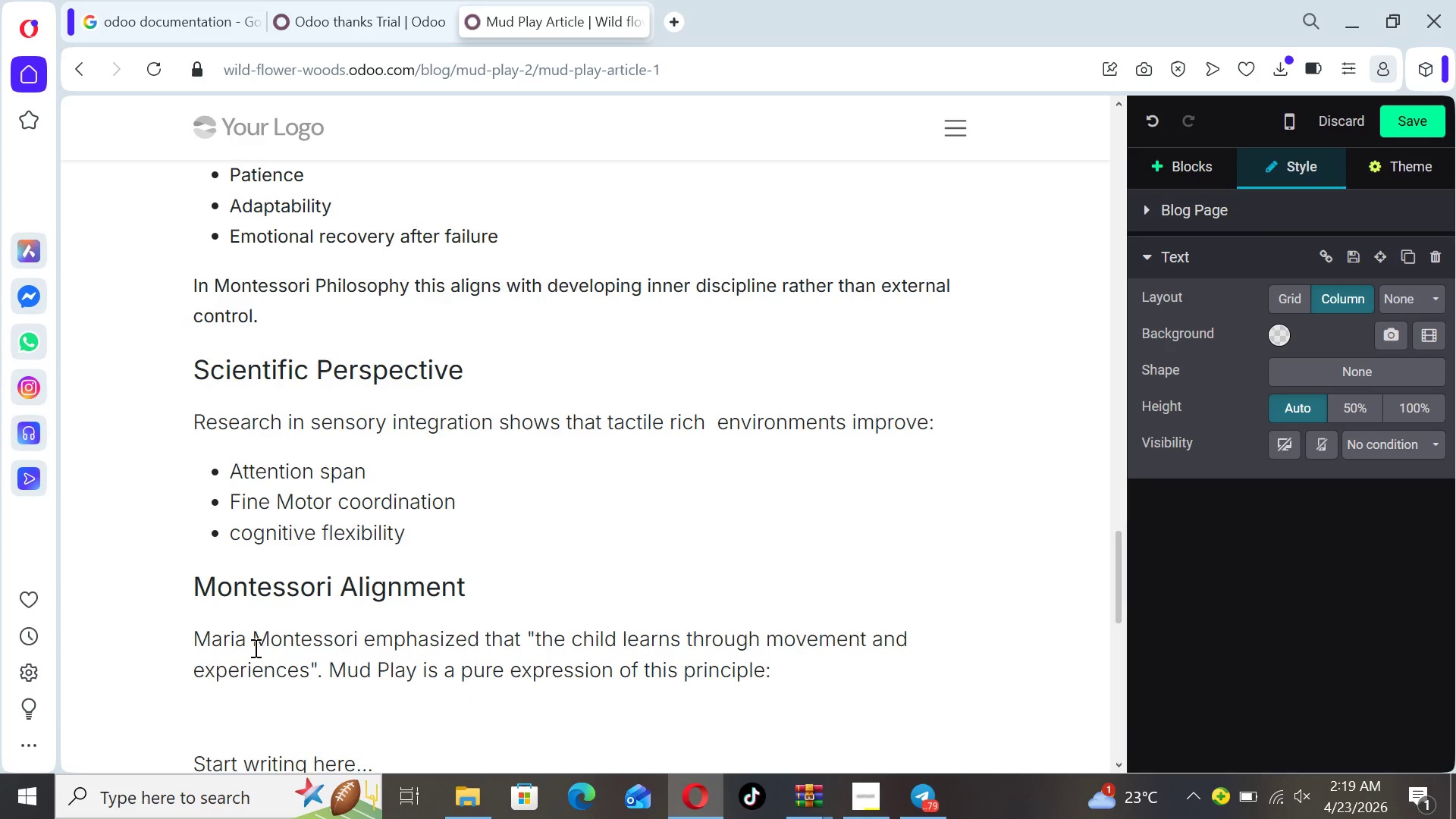 
key(Enter)
 